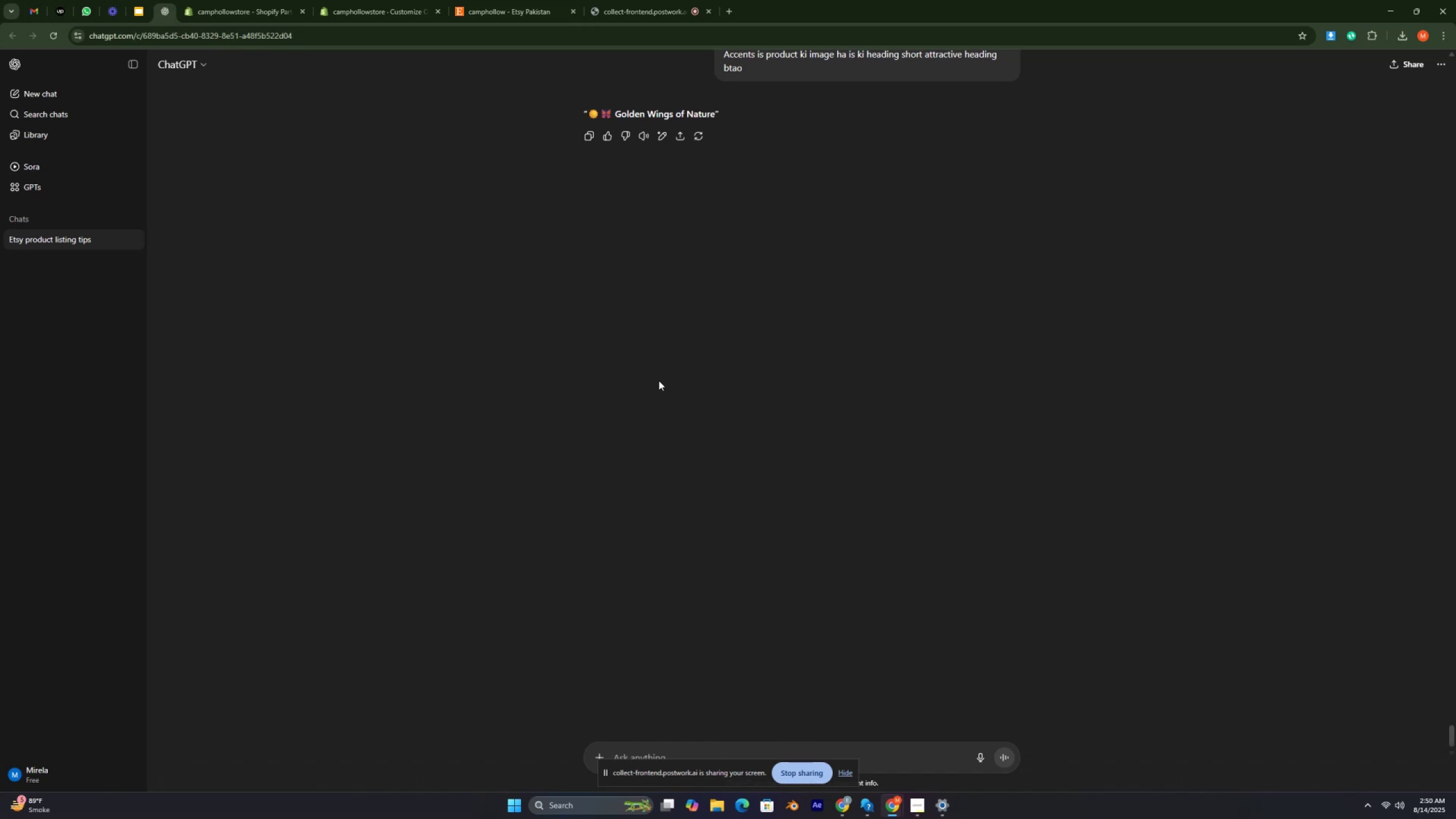 
key(Control+ControlRight)
 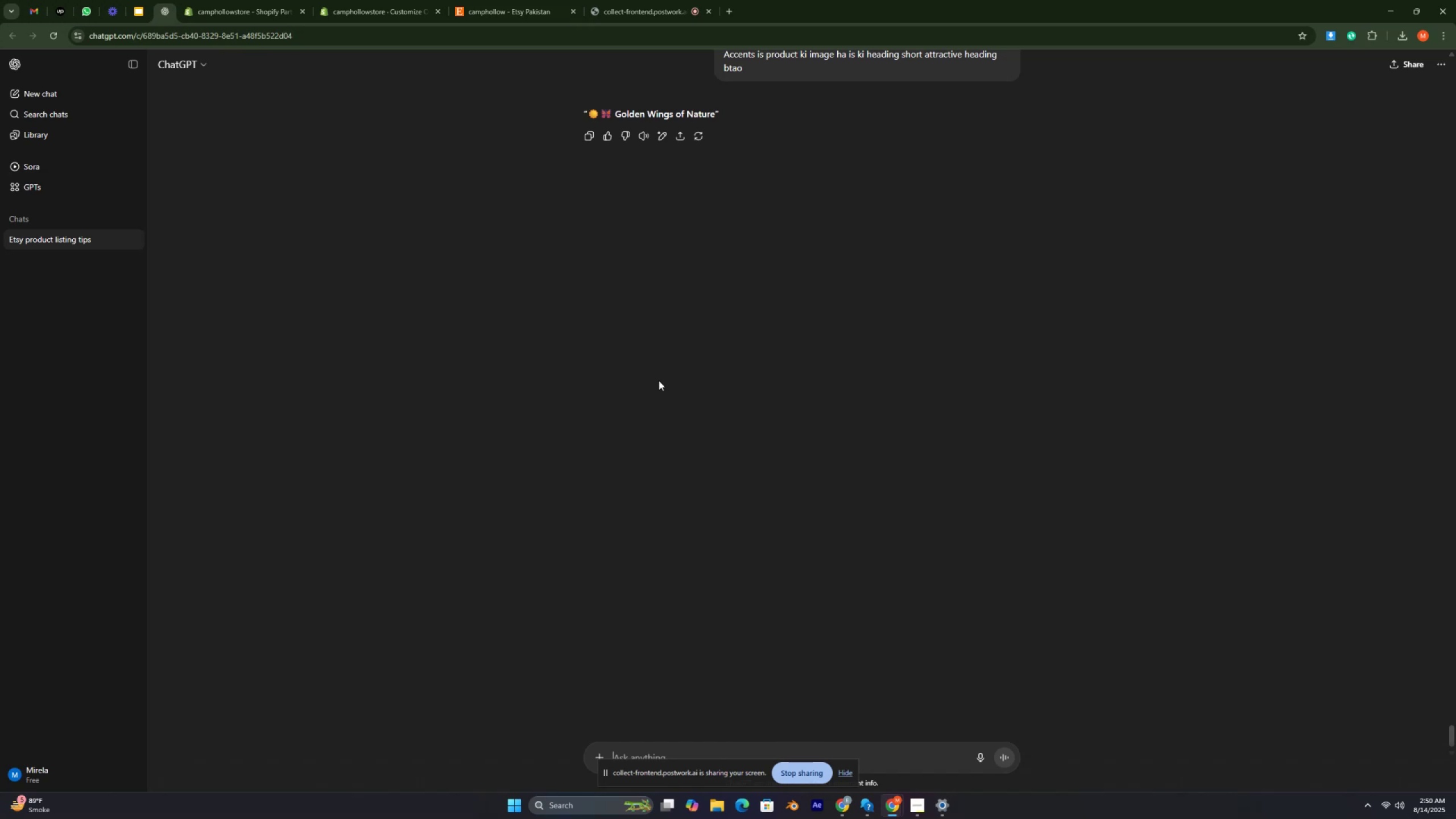 
key(Control+ControlRight)
 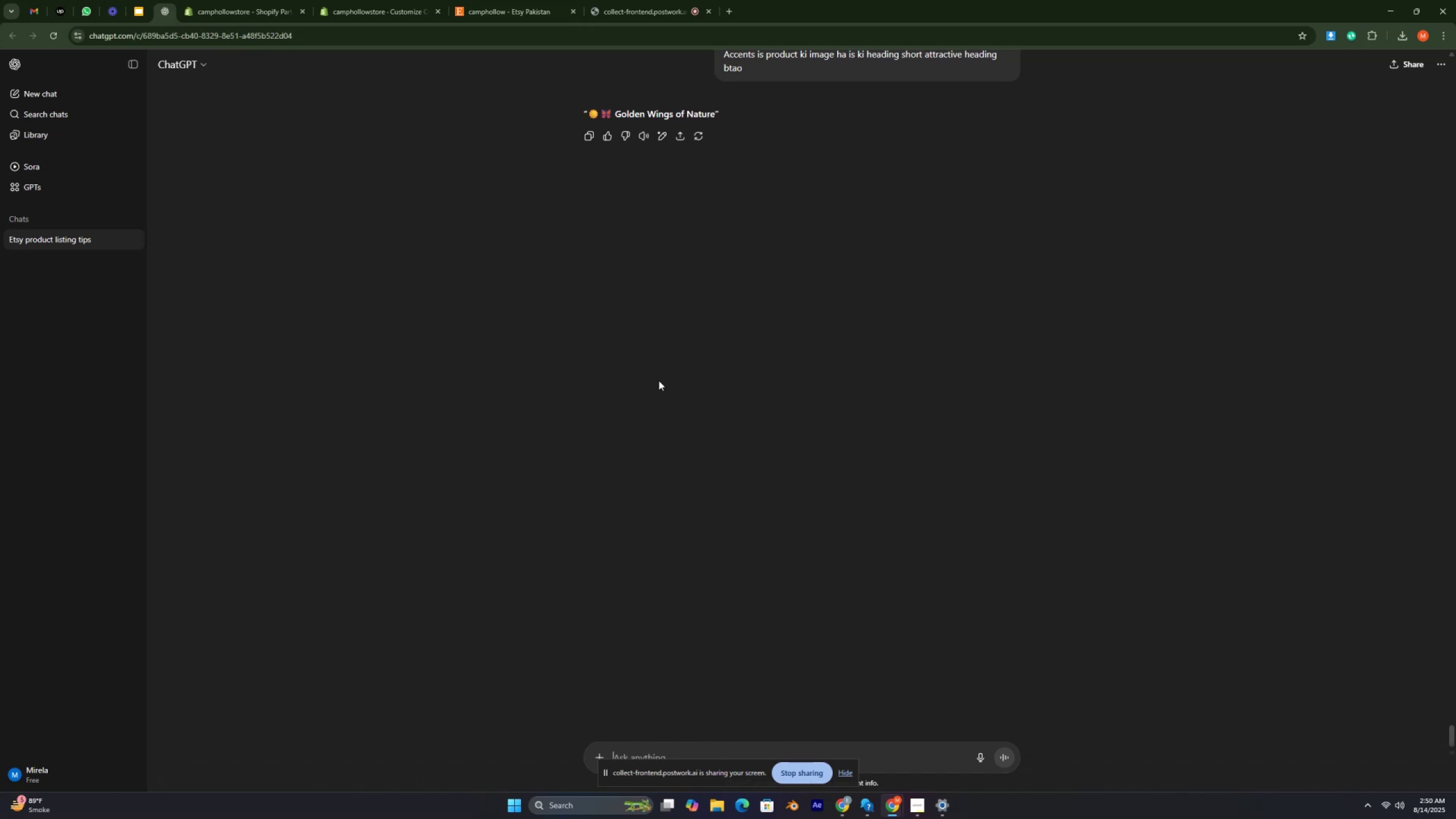 
key(Control+ControlRight)
 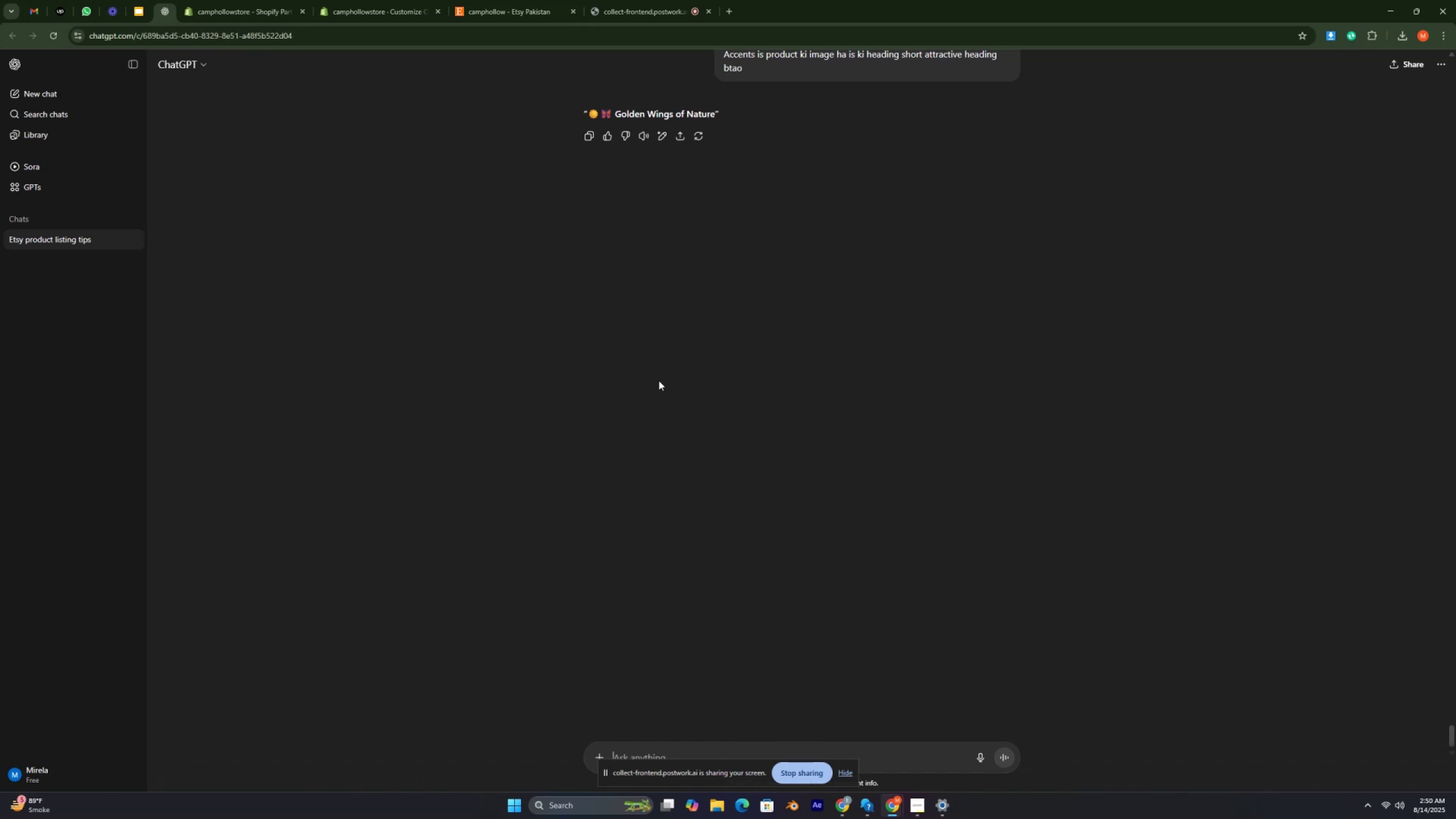 
key(Control+ControlRight)
 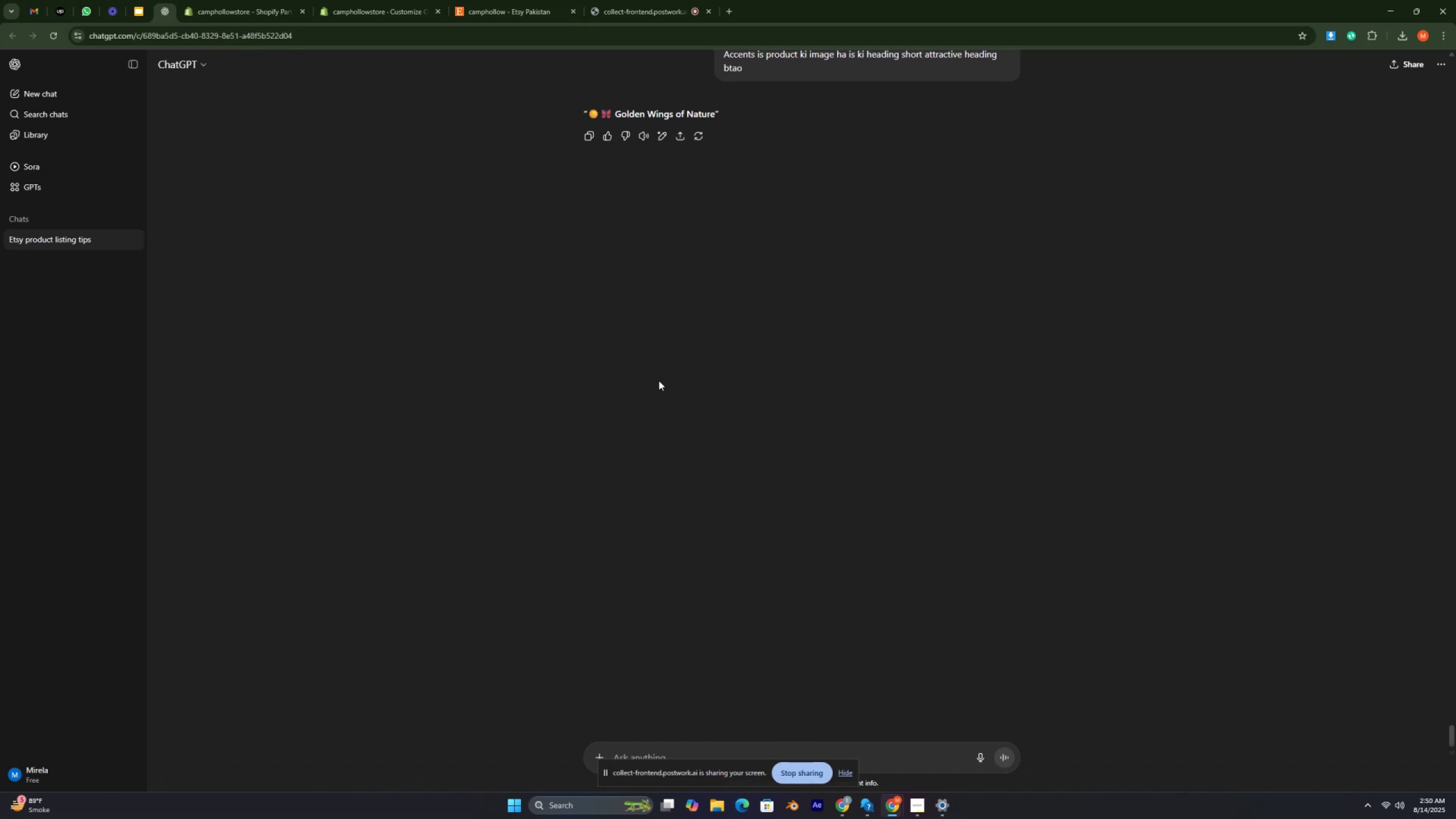 
key(Control+ControlRight)
 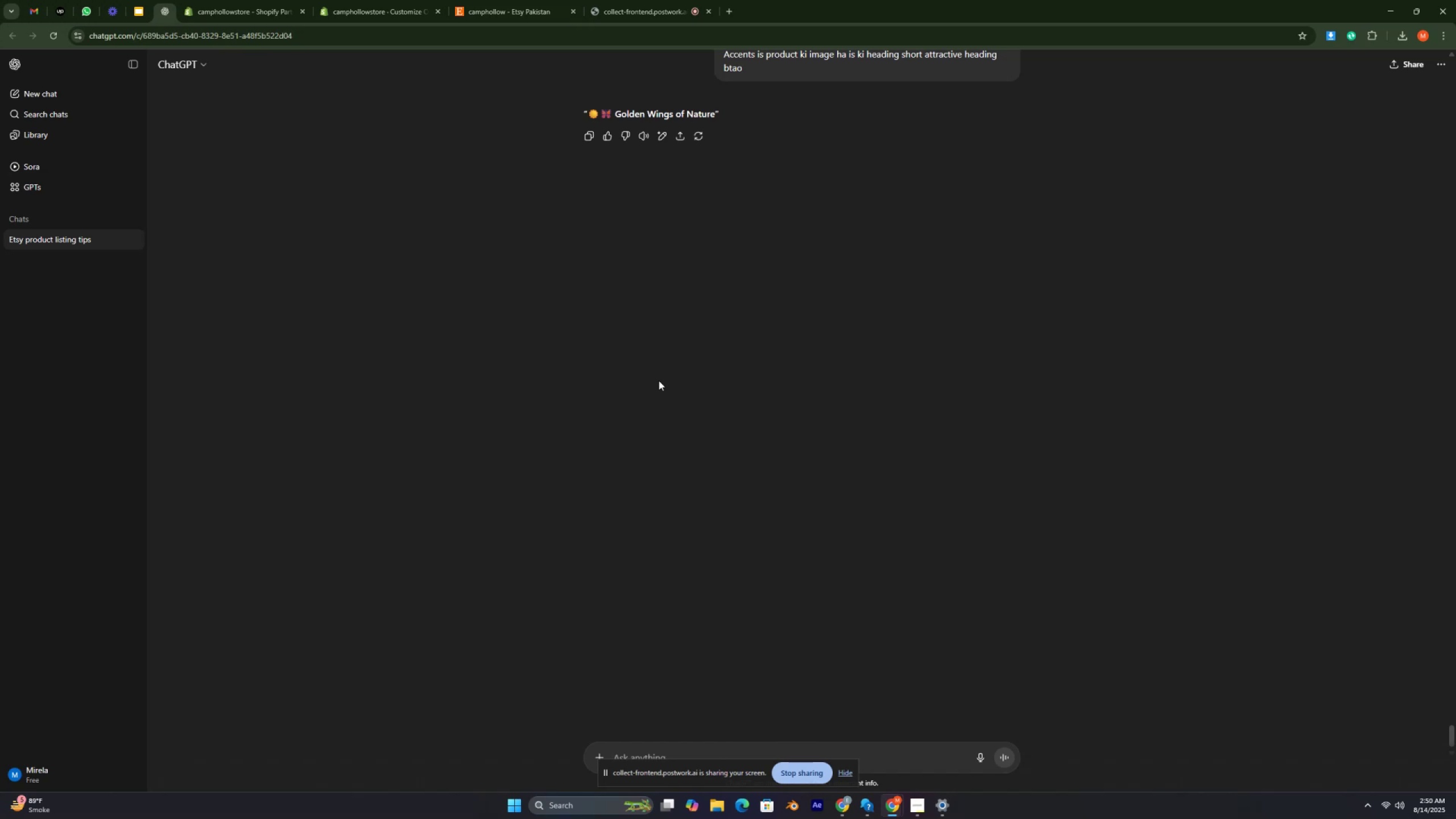 
key(Control+ControlRight)
 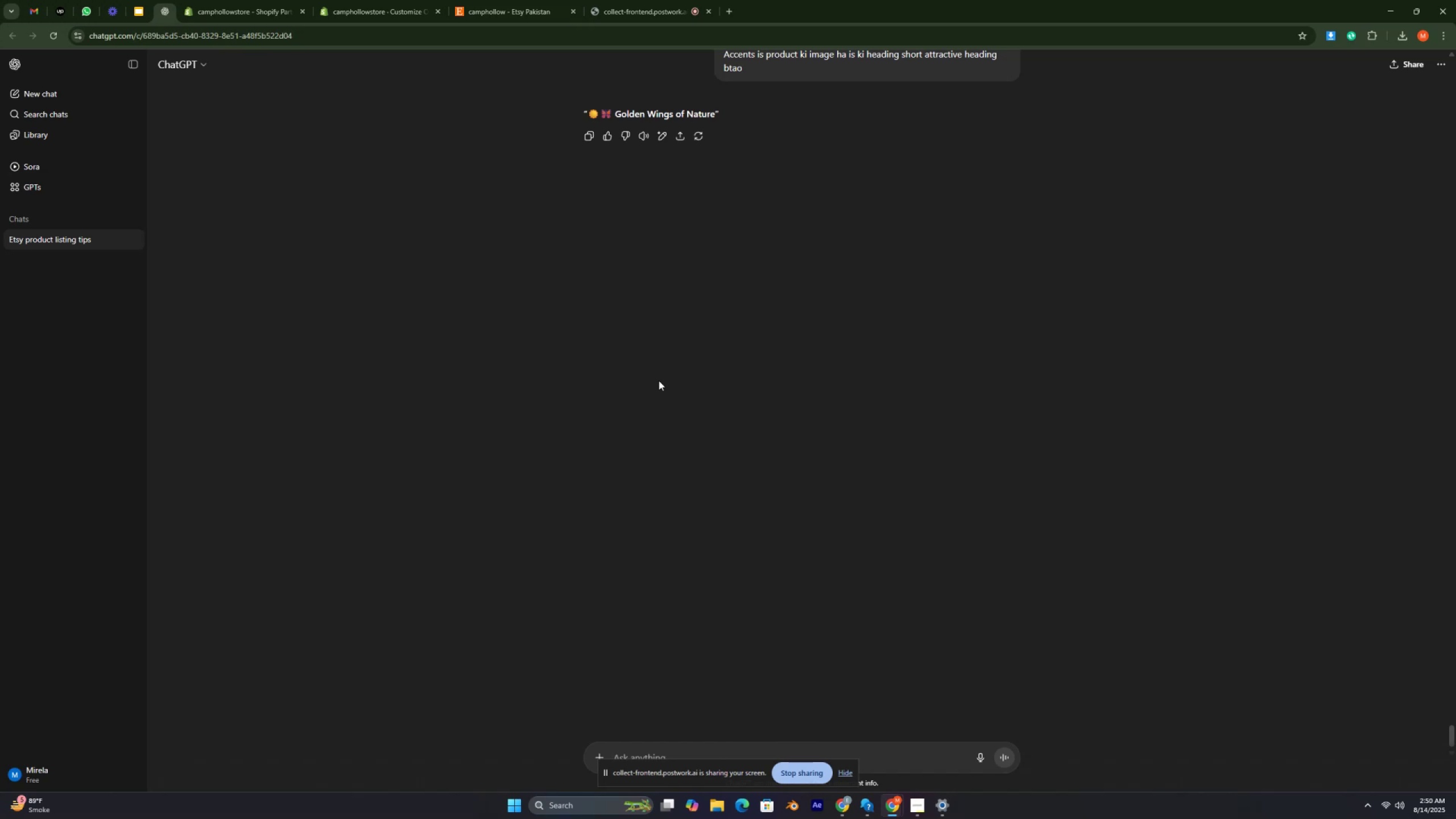 
key(Control+ControlRight)
 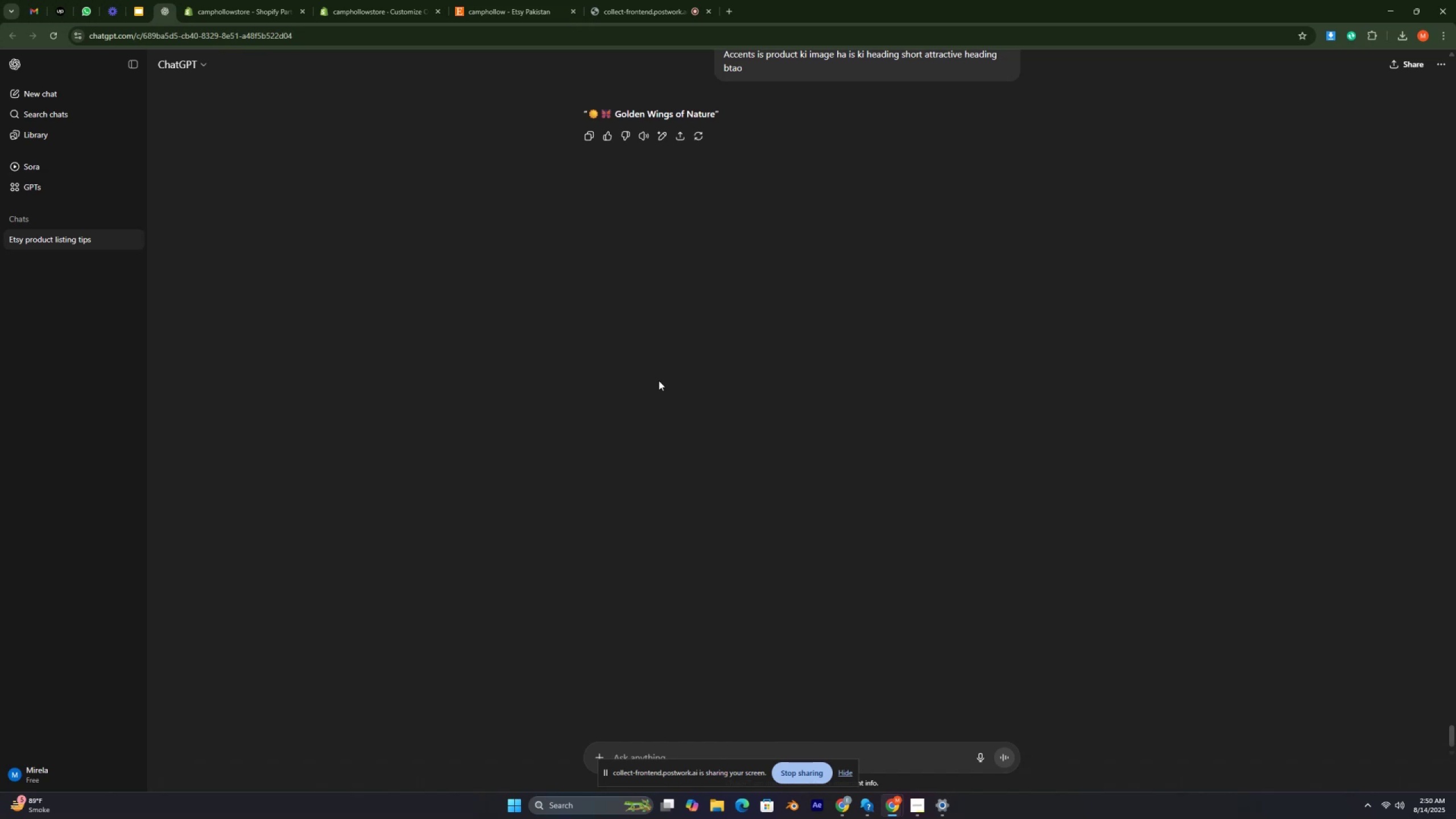 
key(Control+ControlRight)
 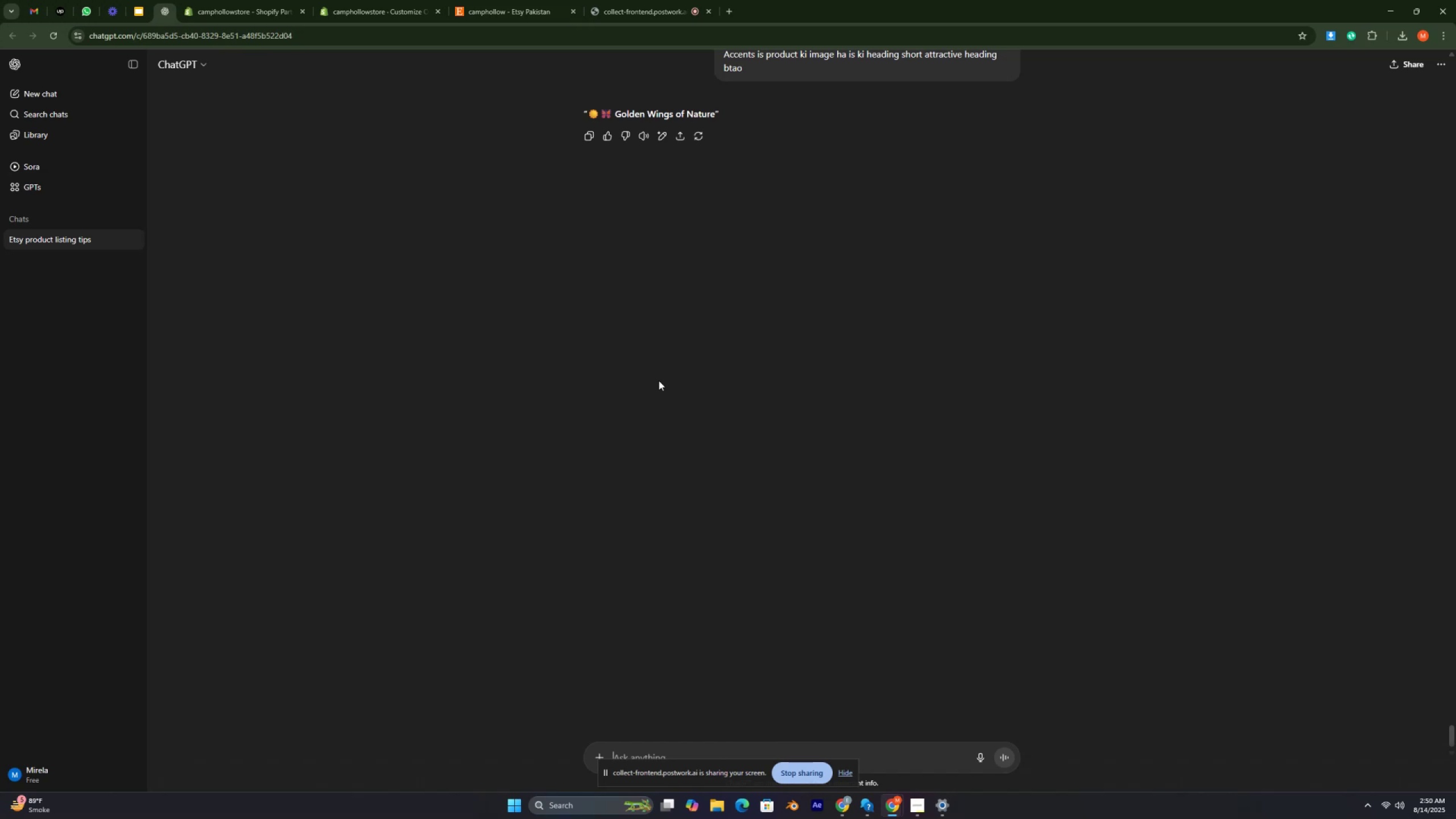 
key(Control+ControlRight)
 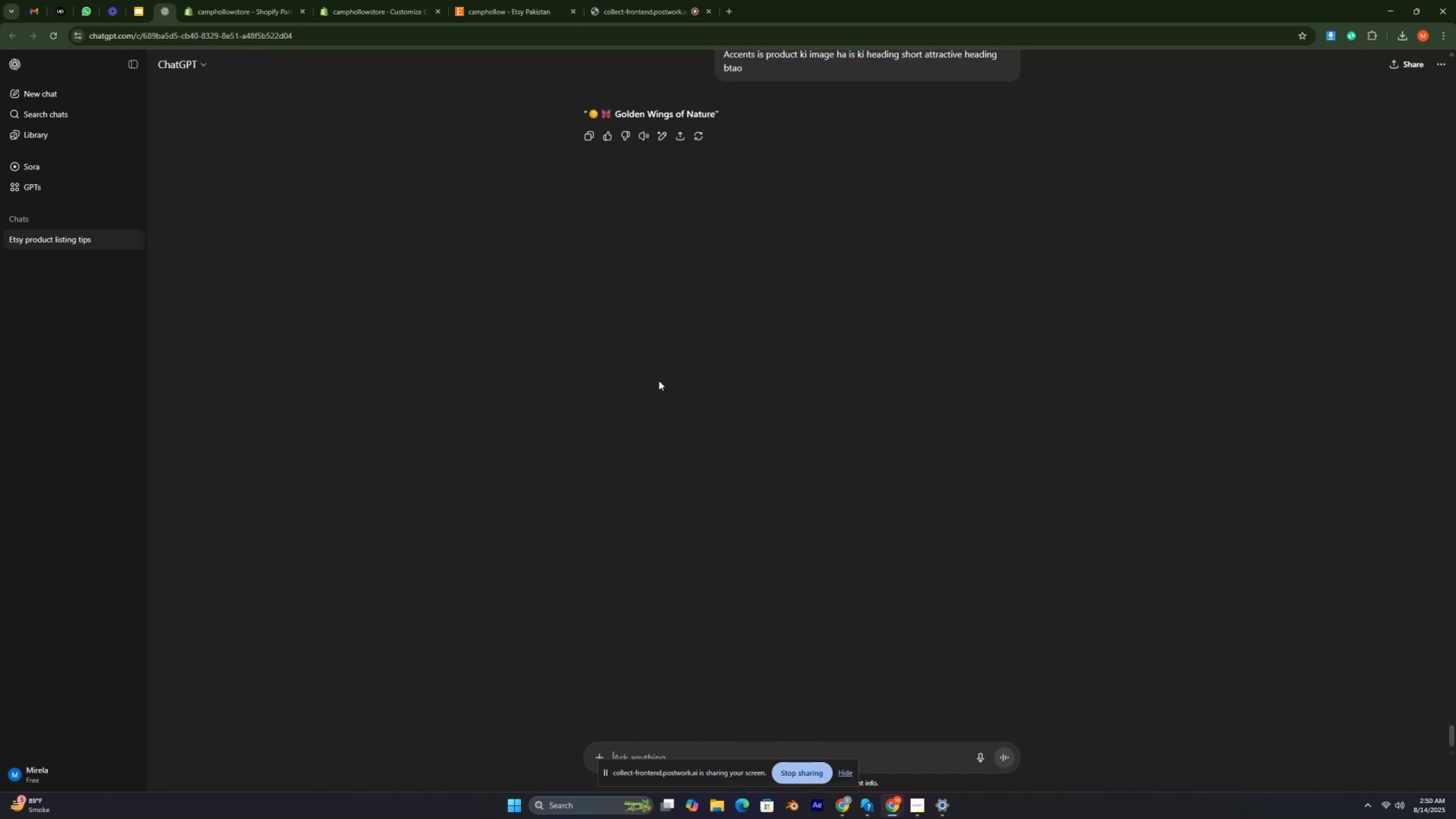 
key(Control+ControlRight)
 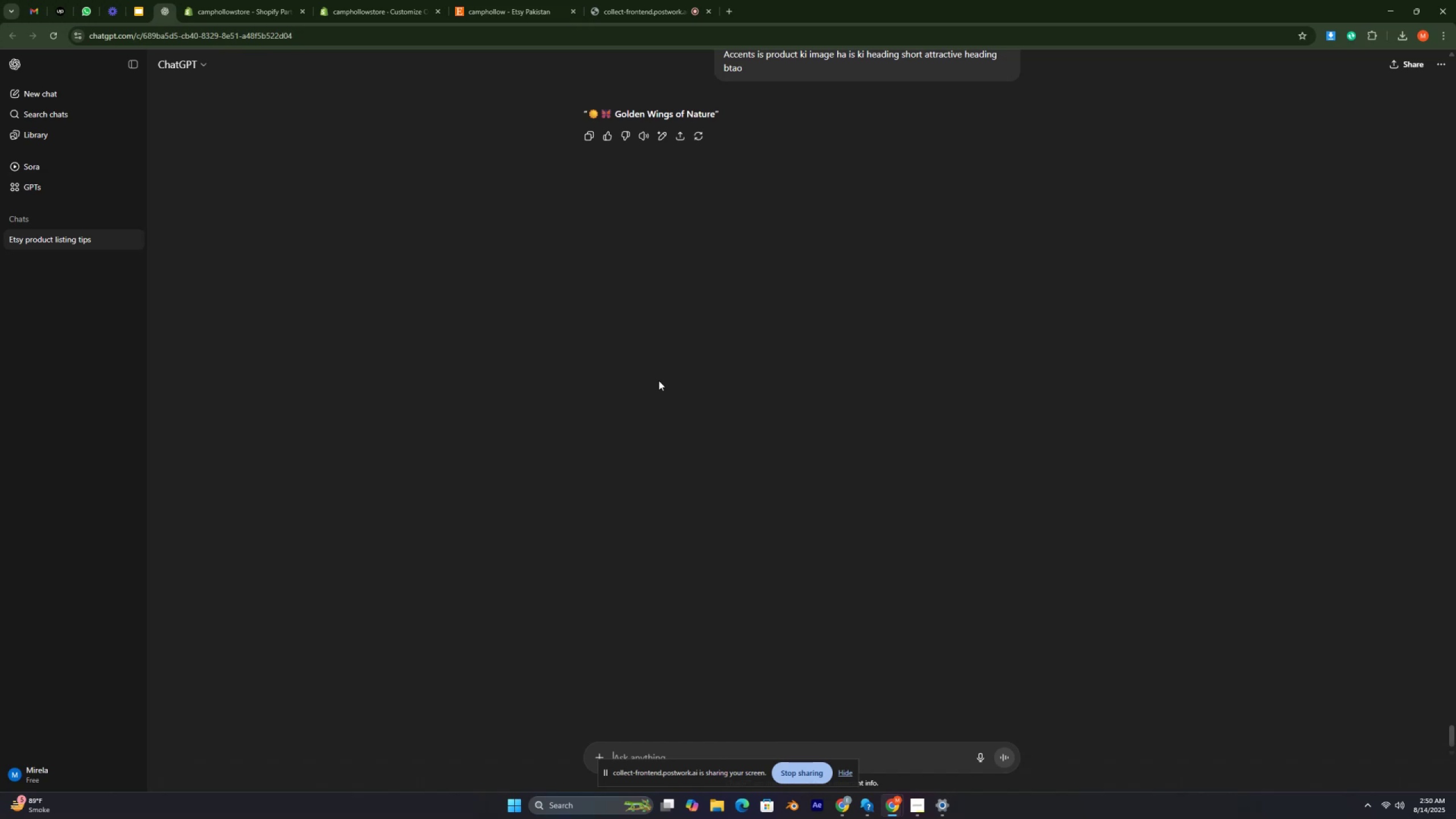 
key(Control+ControlRight)
 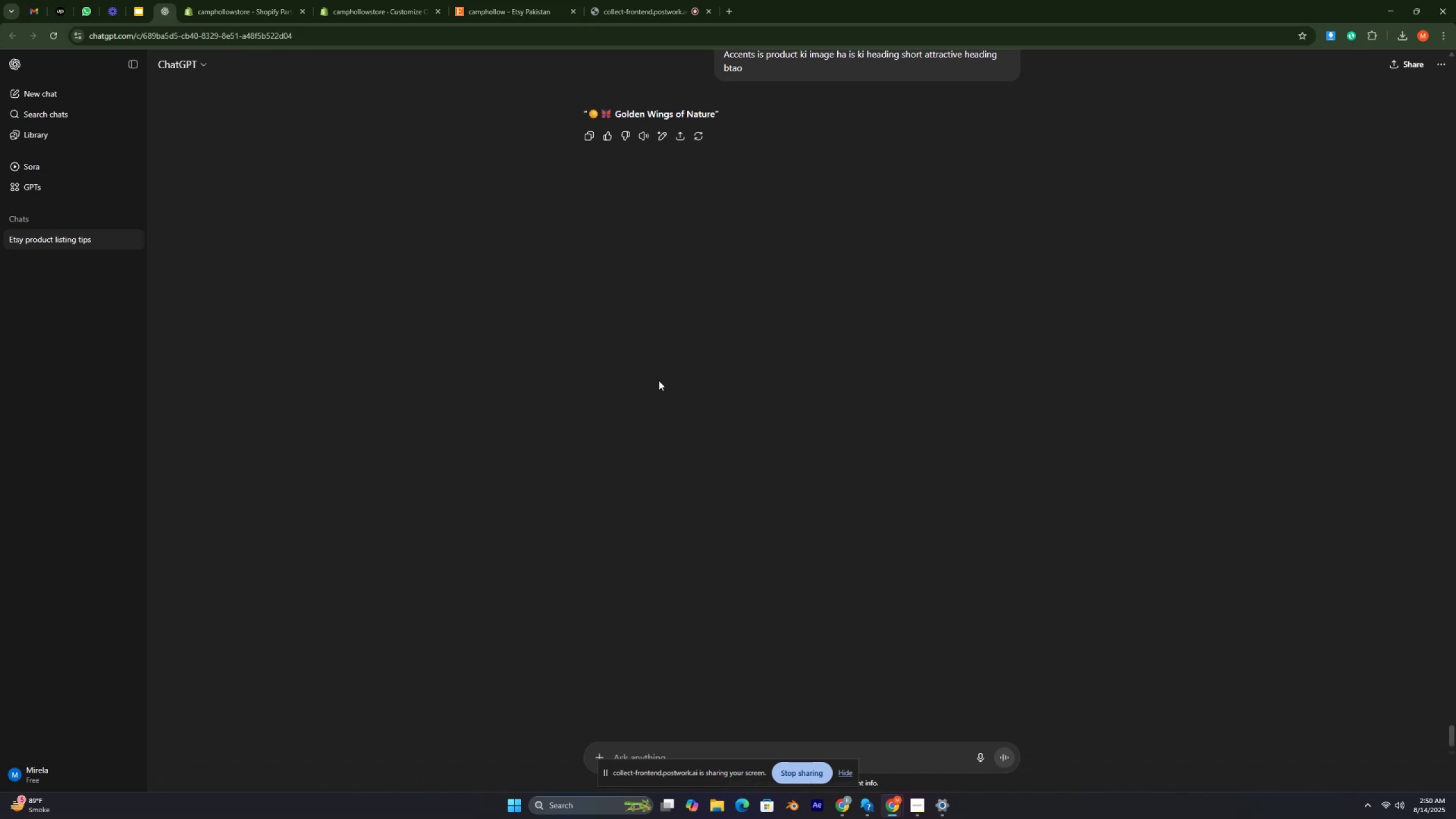 
key(Control+ControlRight)
 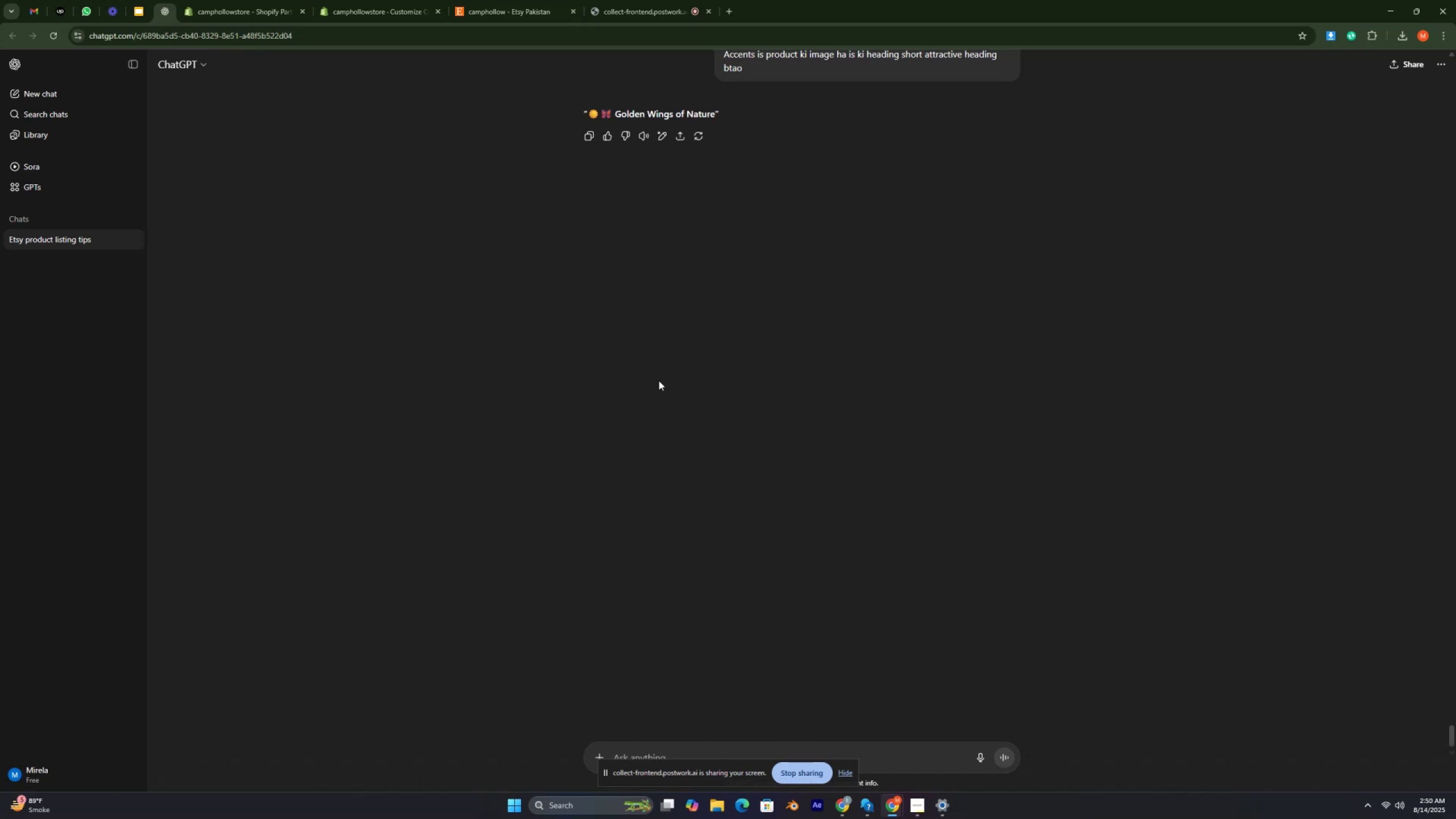 
key(Control+ControlRight)
 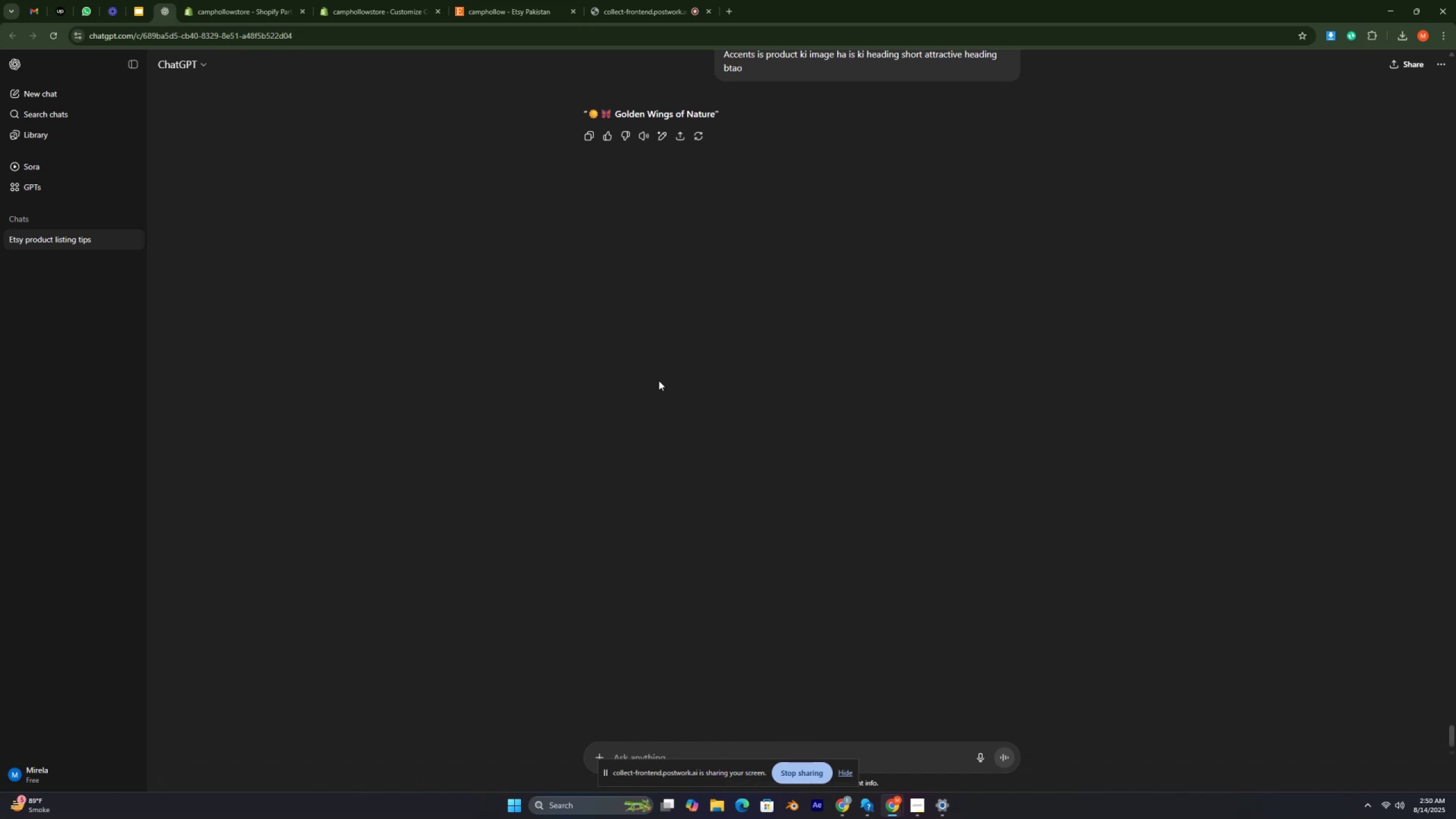 
key(Control+ControlRight)
 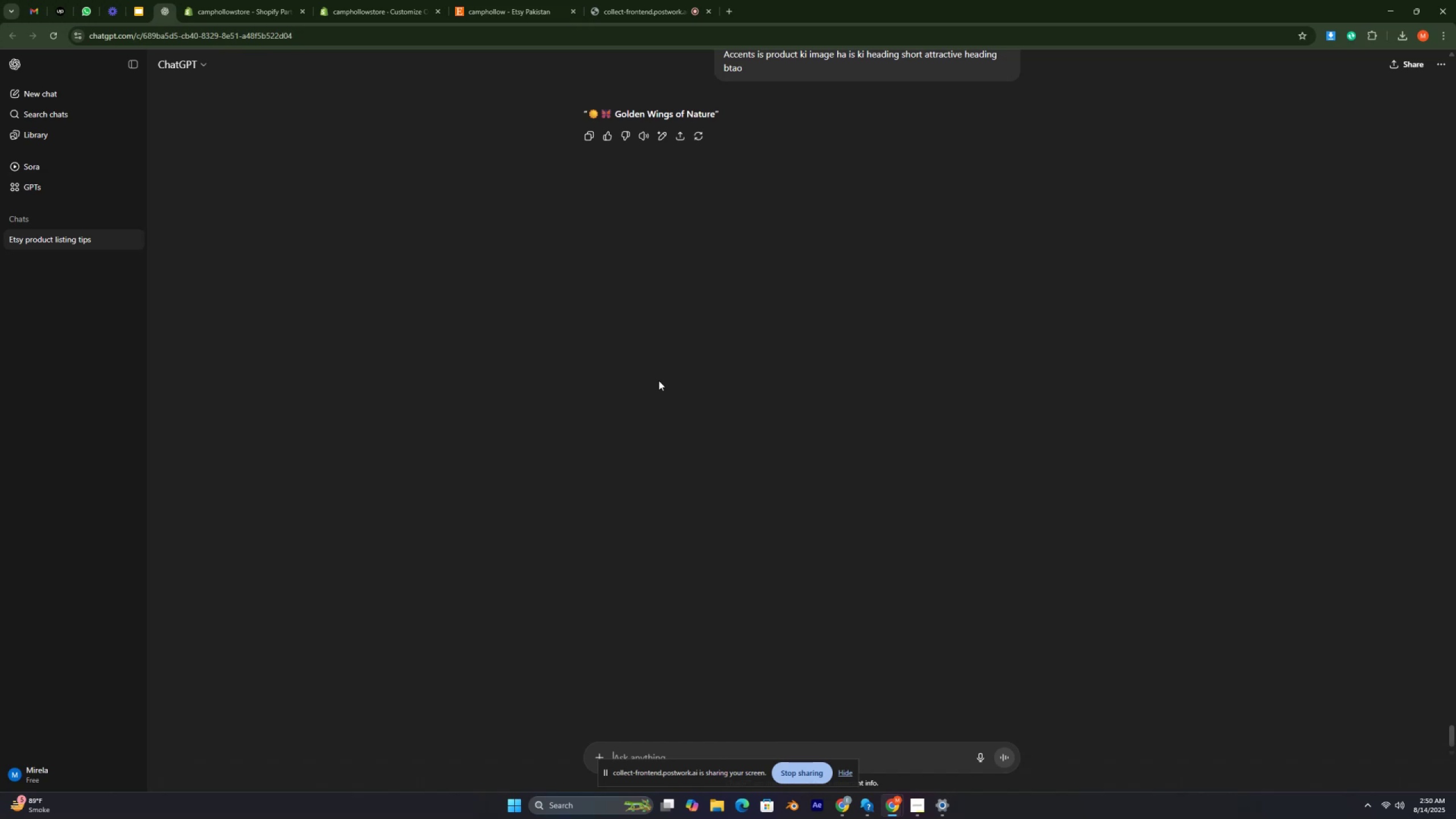 
key(Control+ControlRight)
 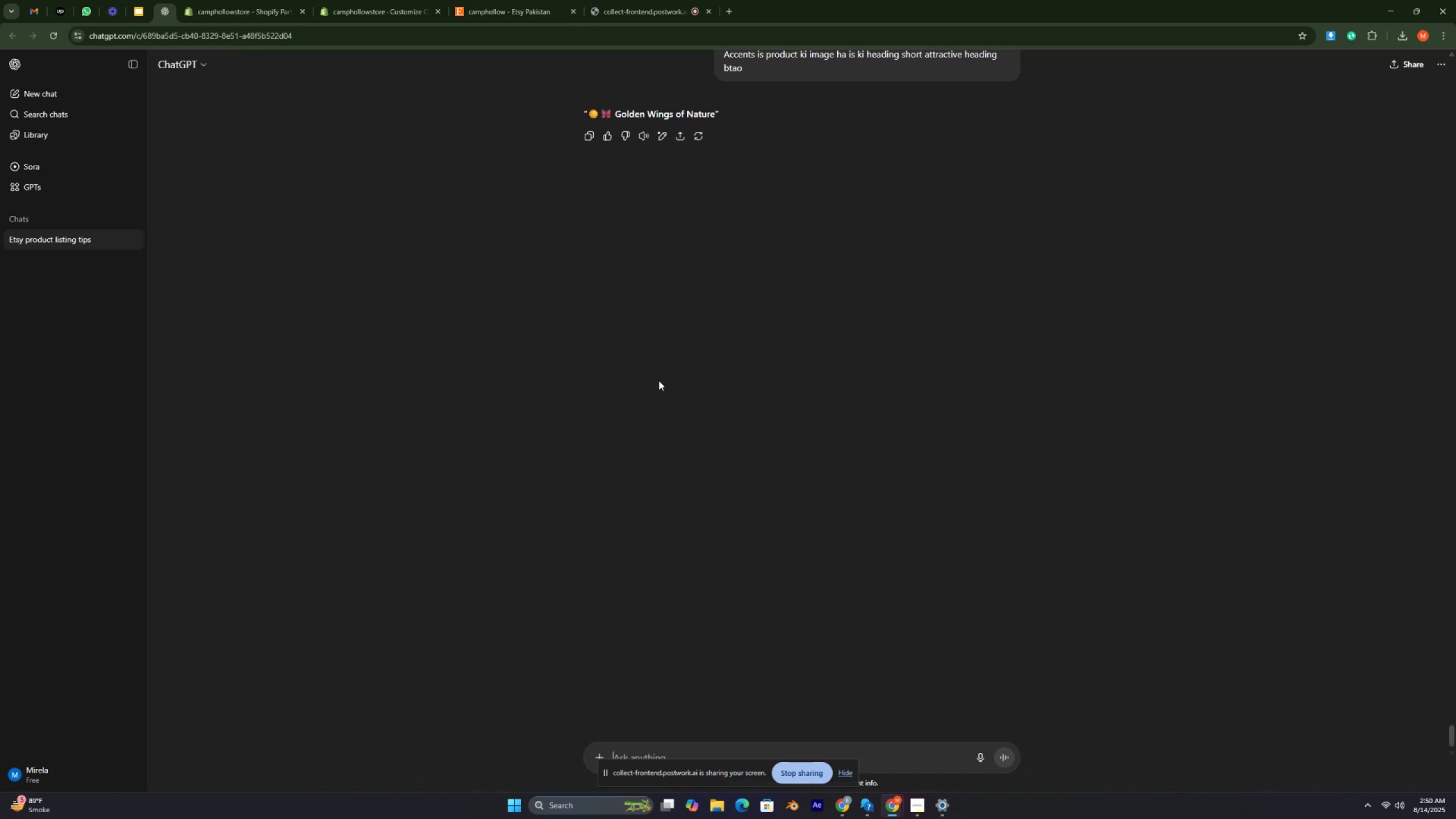 
key(Control+ControlRight)
 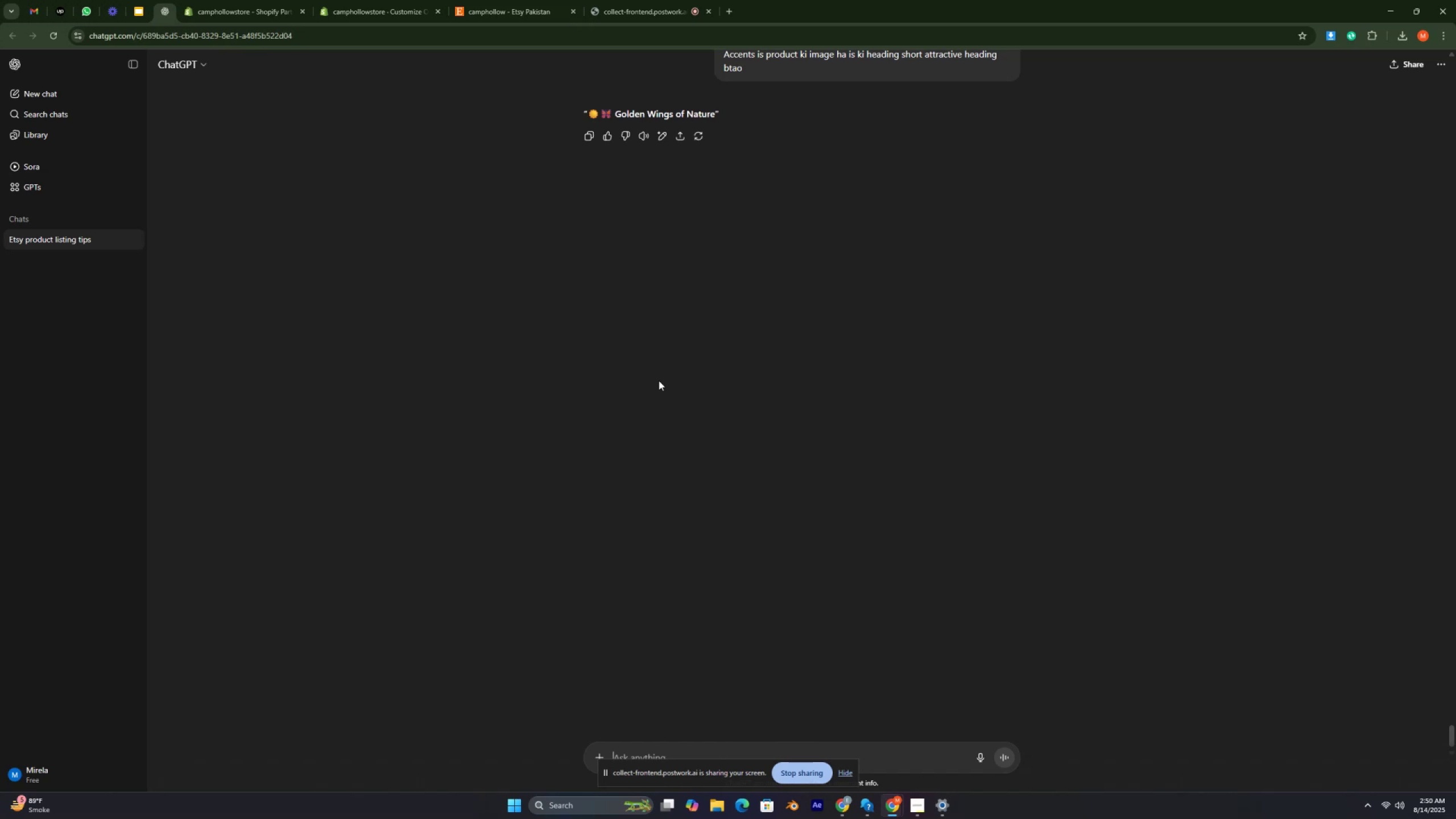 
key(Control+ControlRight)
 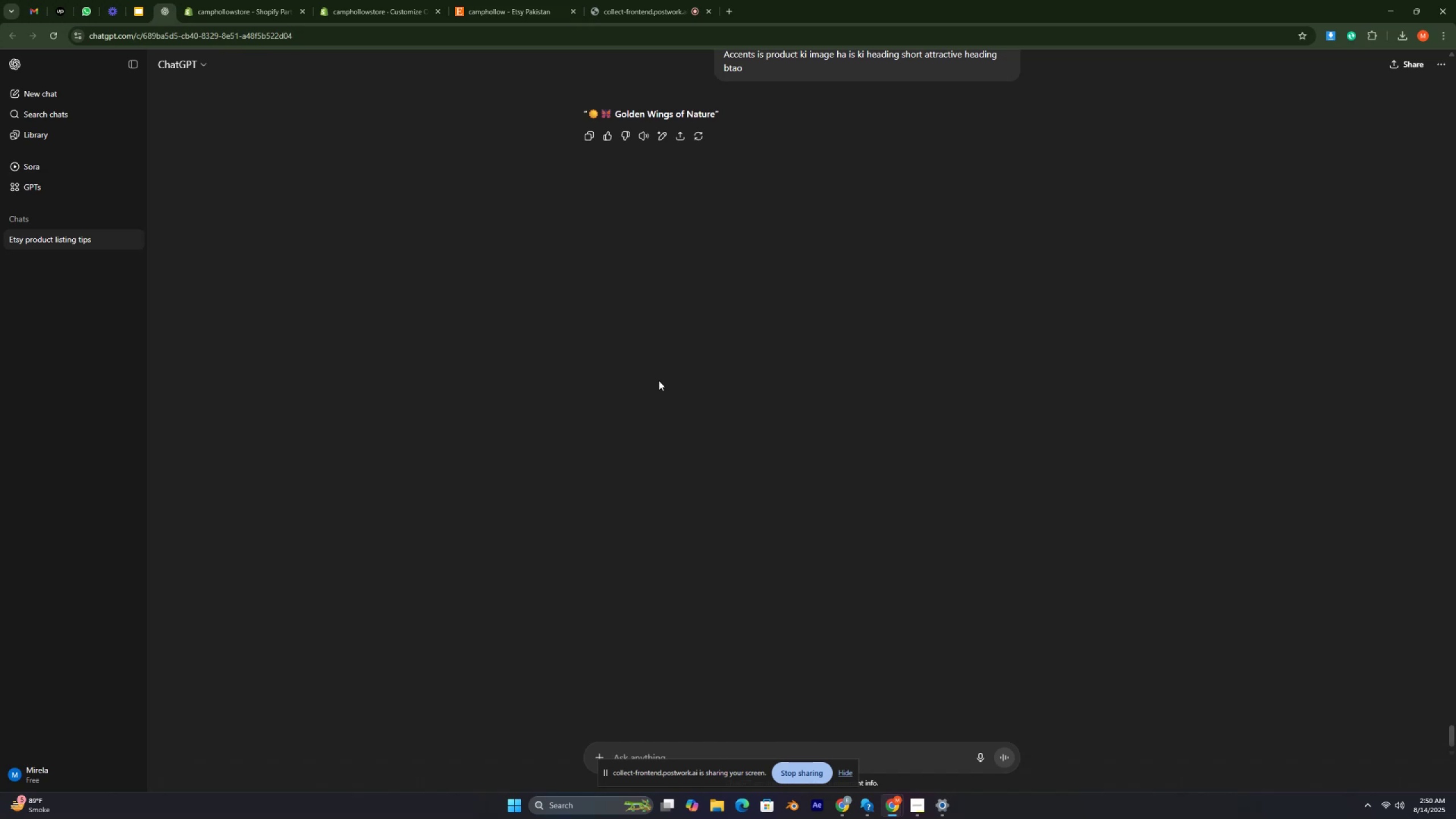 
key(Control+ControlRight)
 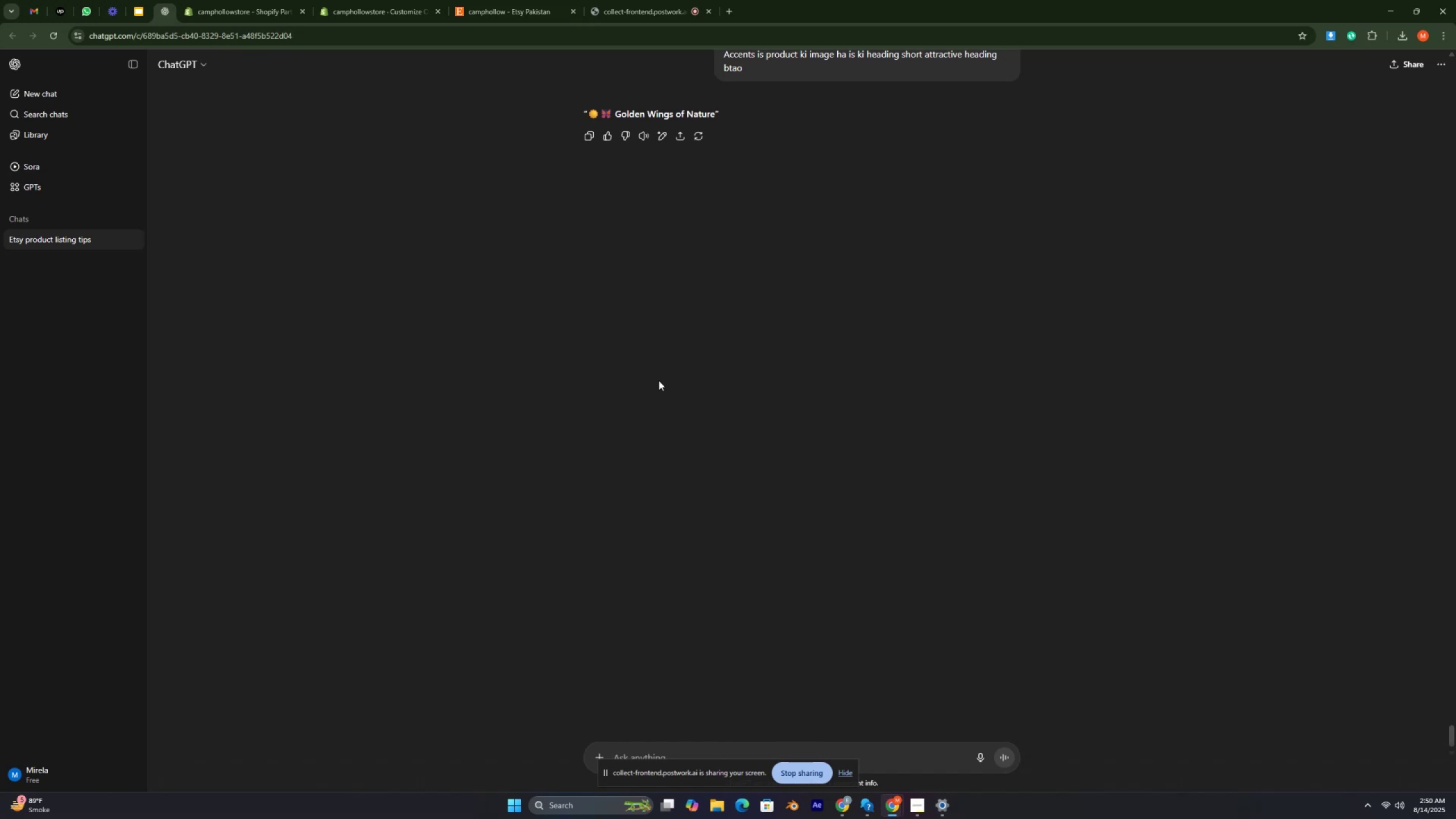 
key(Control+ControlRight)
 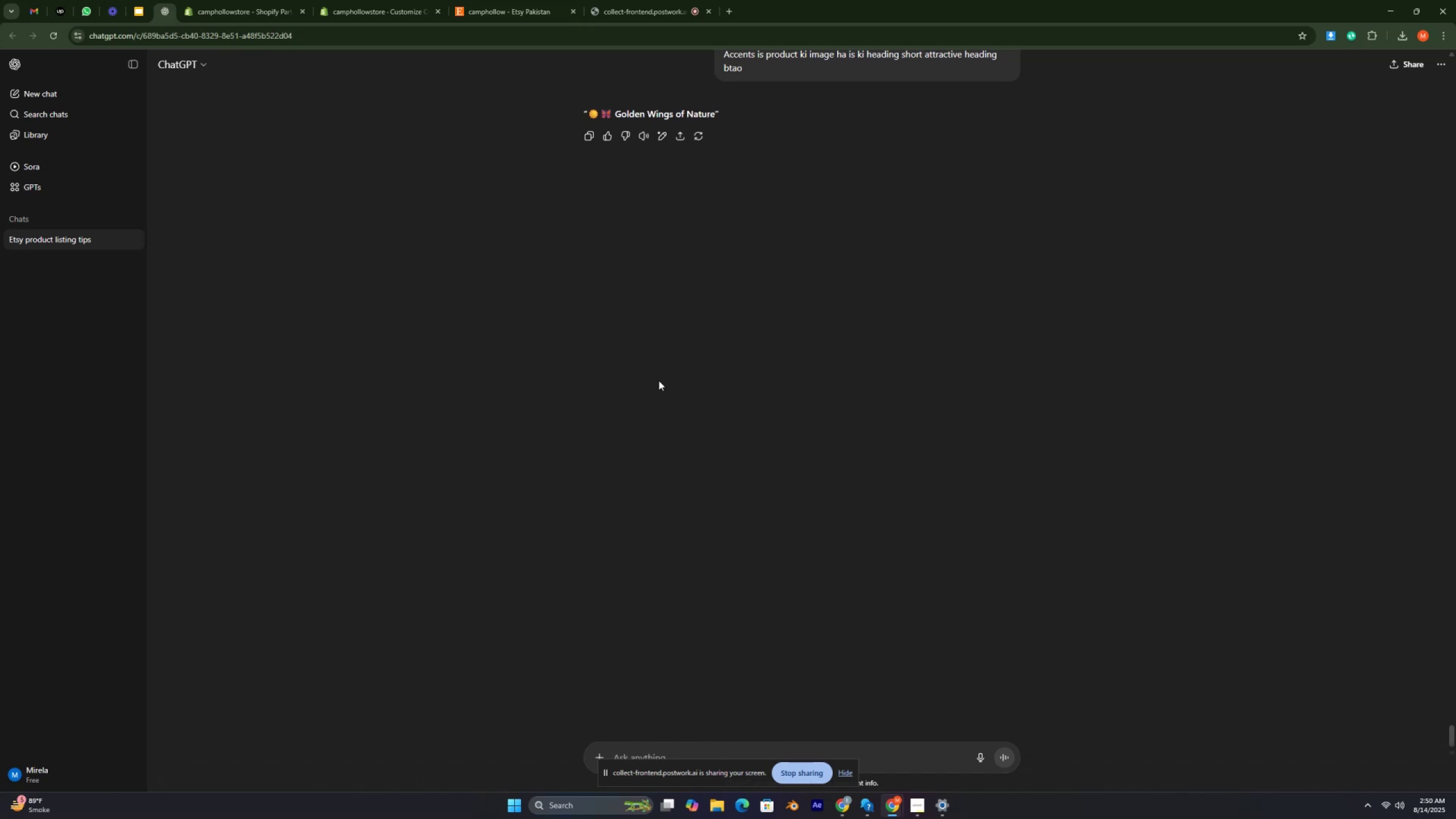 
key(Control+ControlRight)
 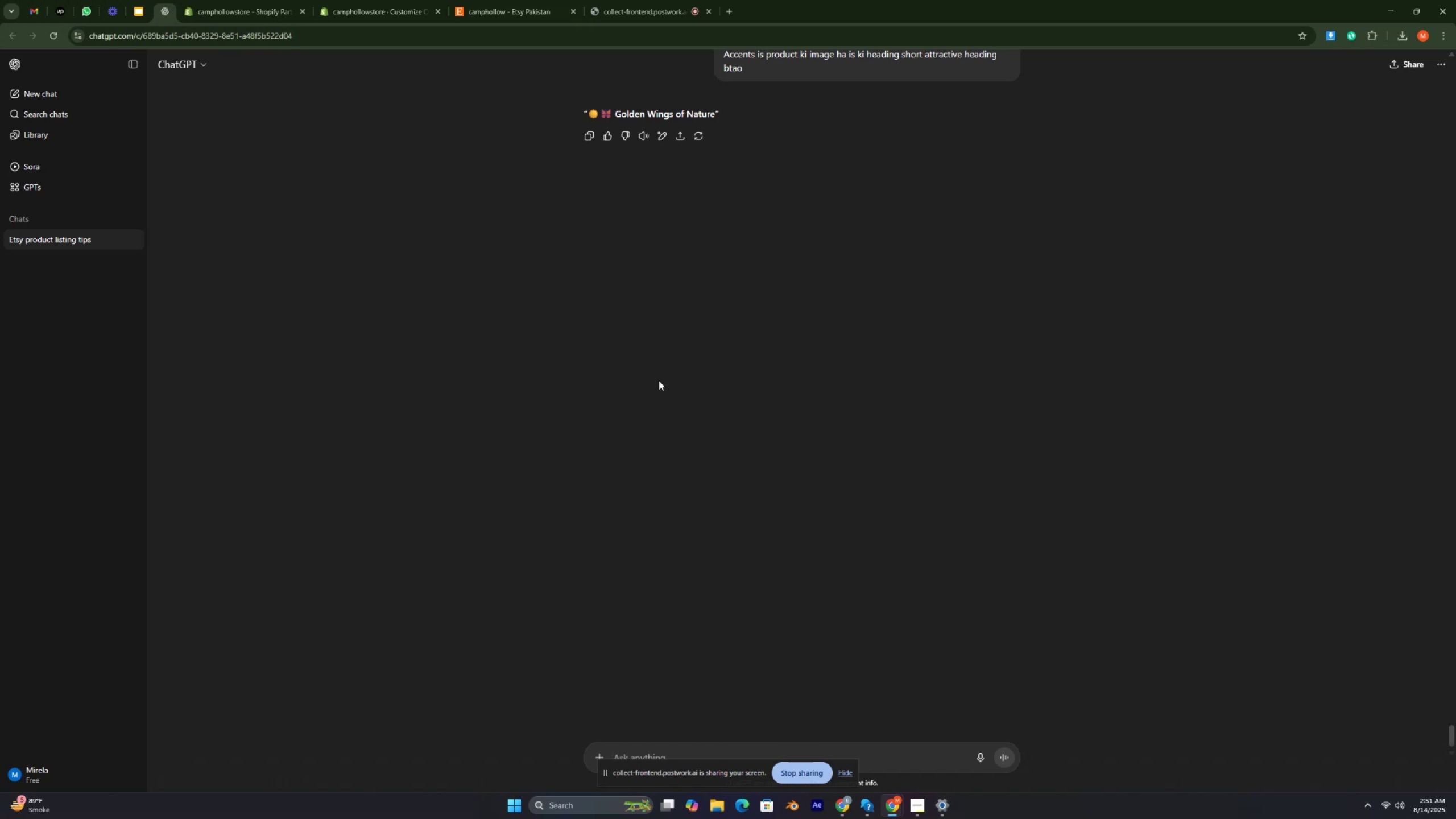 
wait(27.21)
 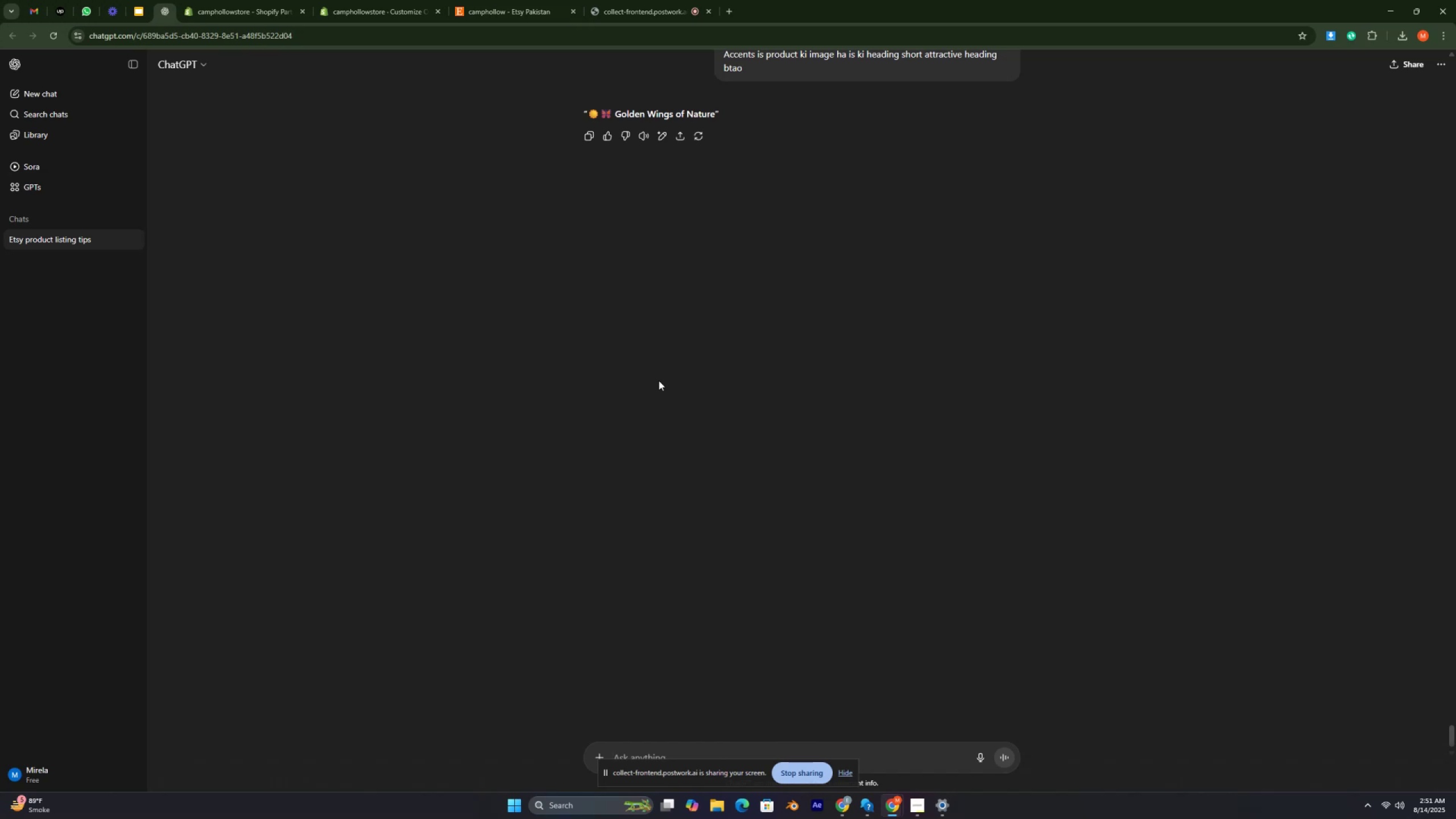 
key(Control+ControlRight)
 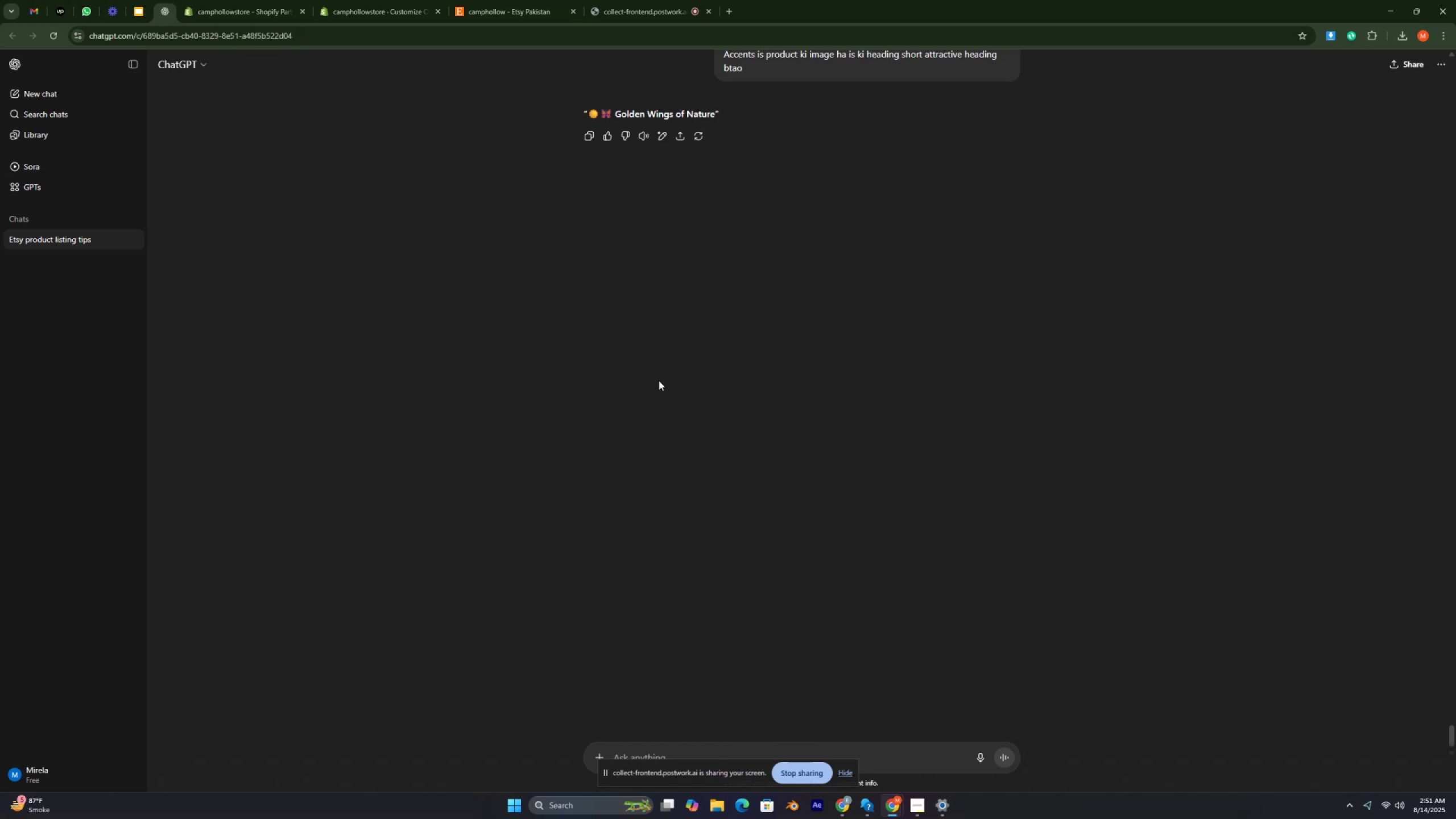 
key(Control+ControlRight)
 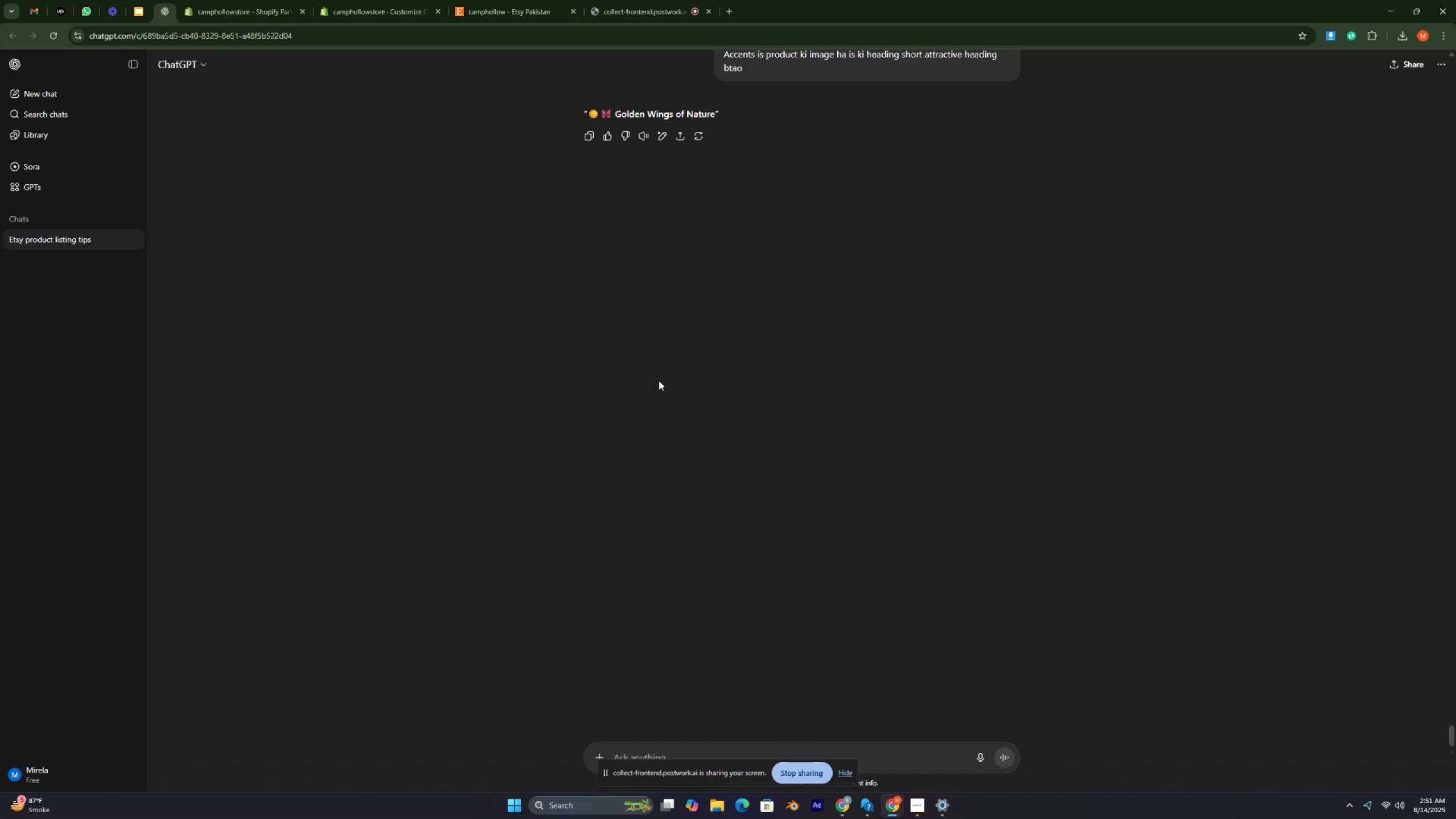 
key(Control+ControlRight)
 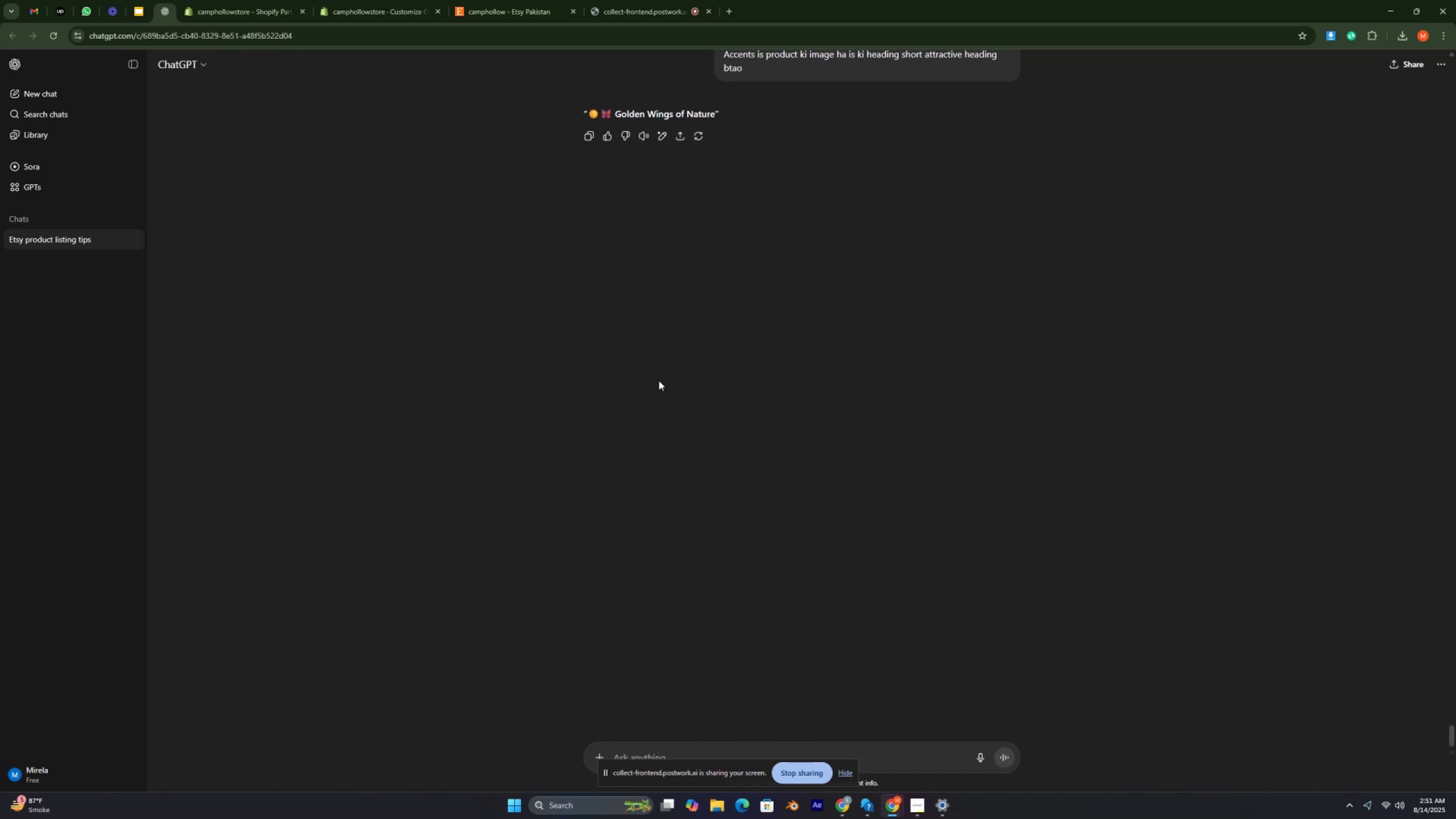 
key(Control+ControlRight)
 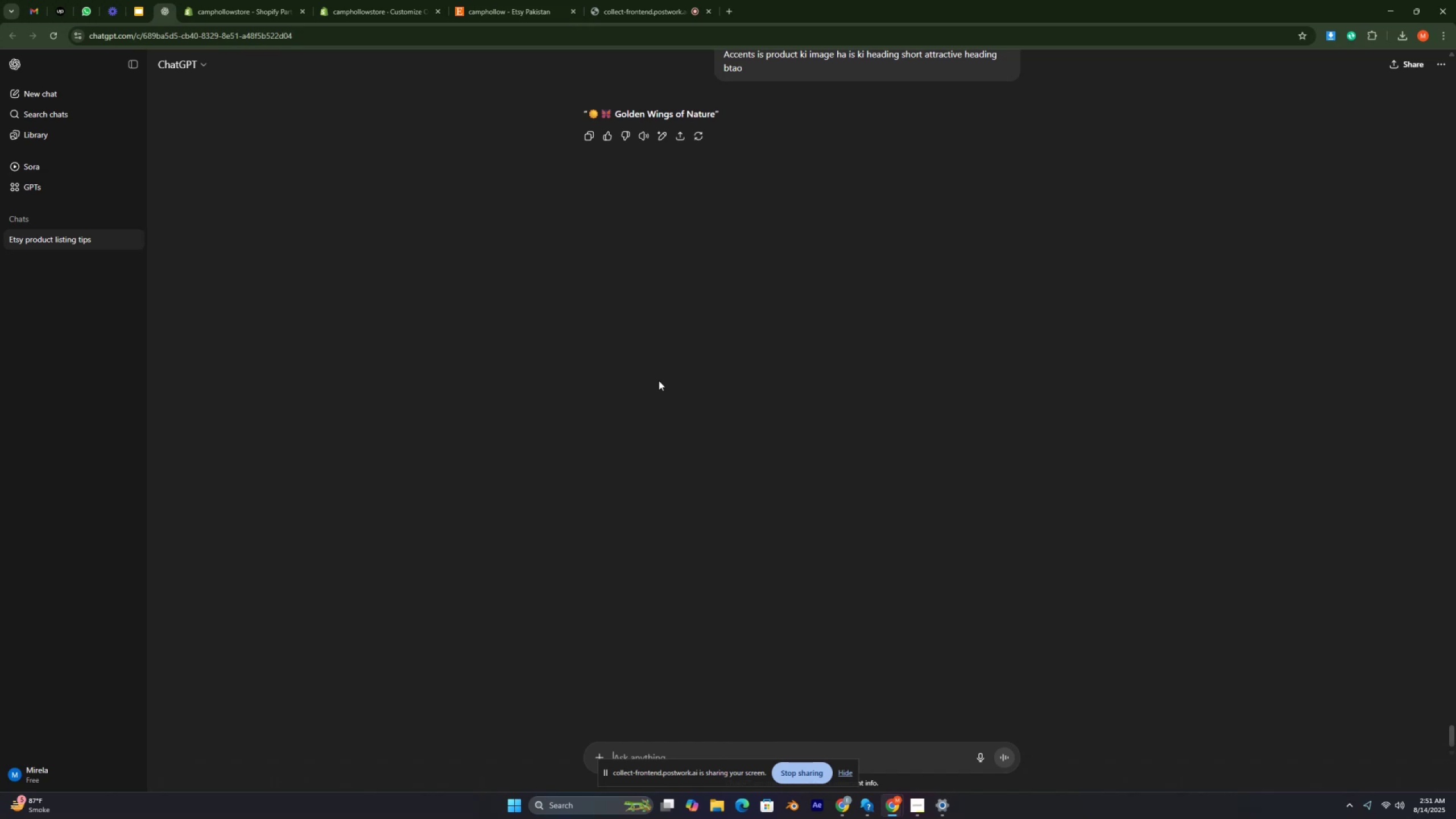 
key(Control+ControlRight)
 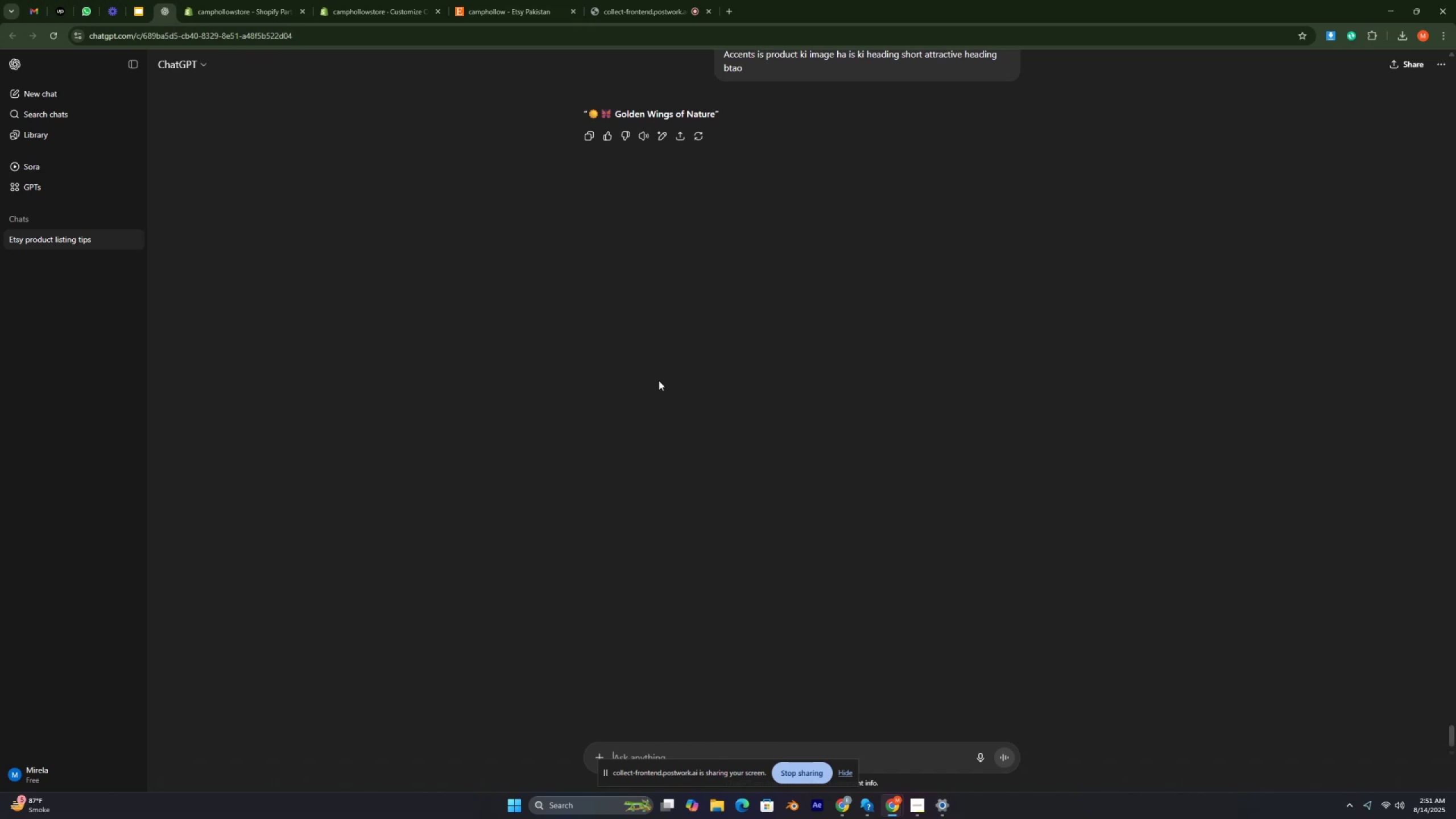 
key(Control+ControlRight)
 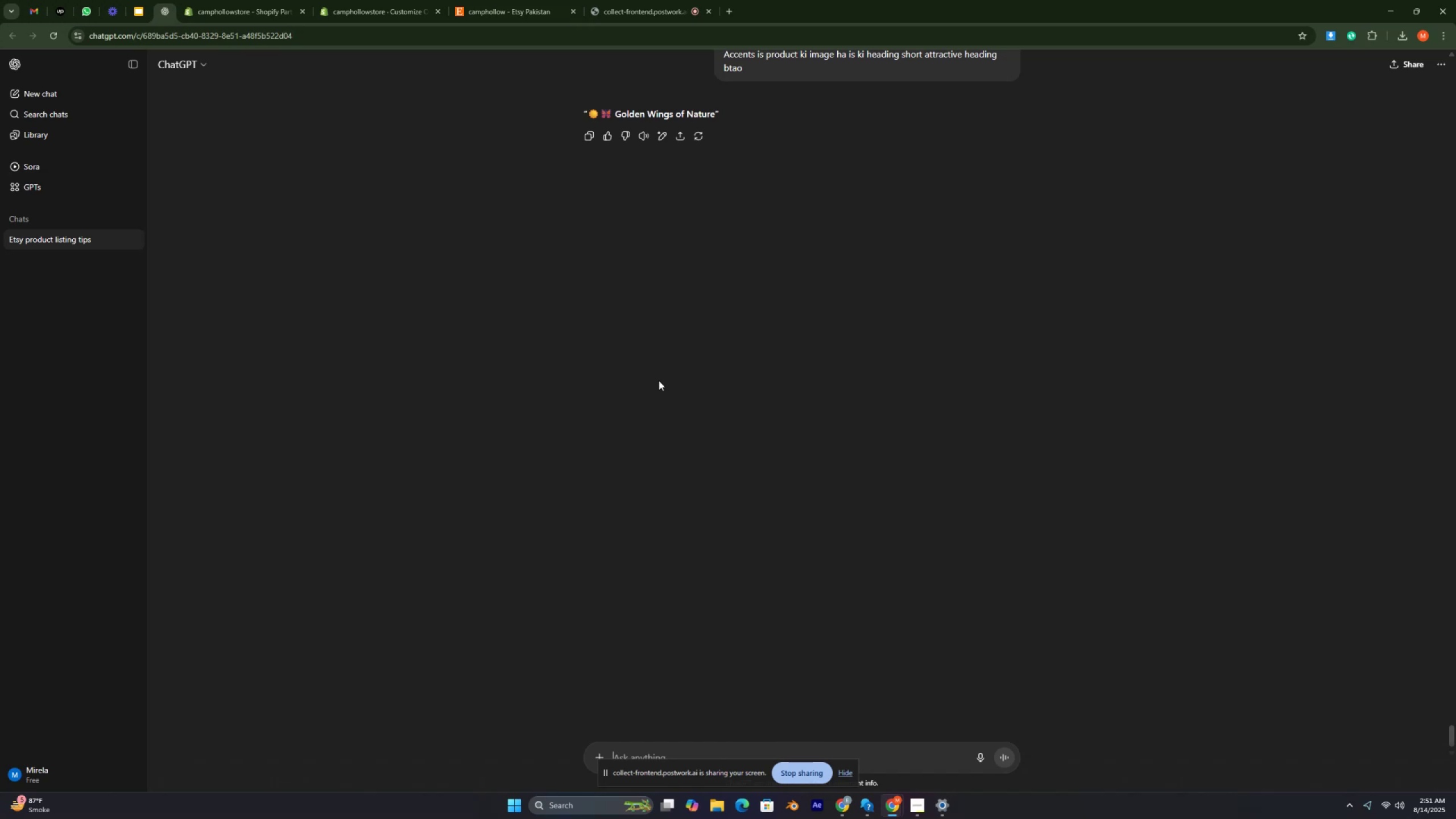 
key(Control+ControlRight)
 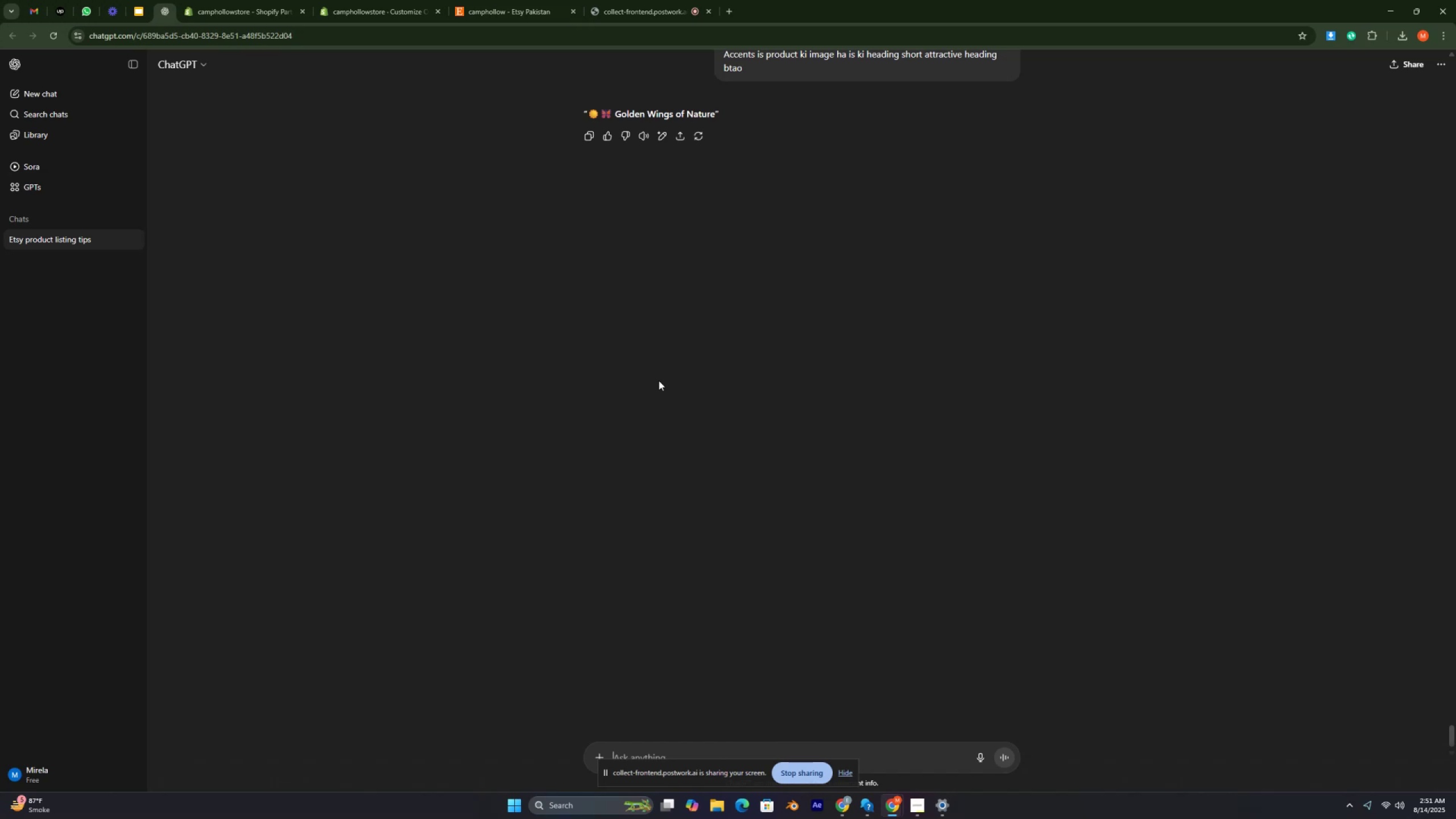 
key(Control+ControlRight)
 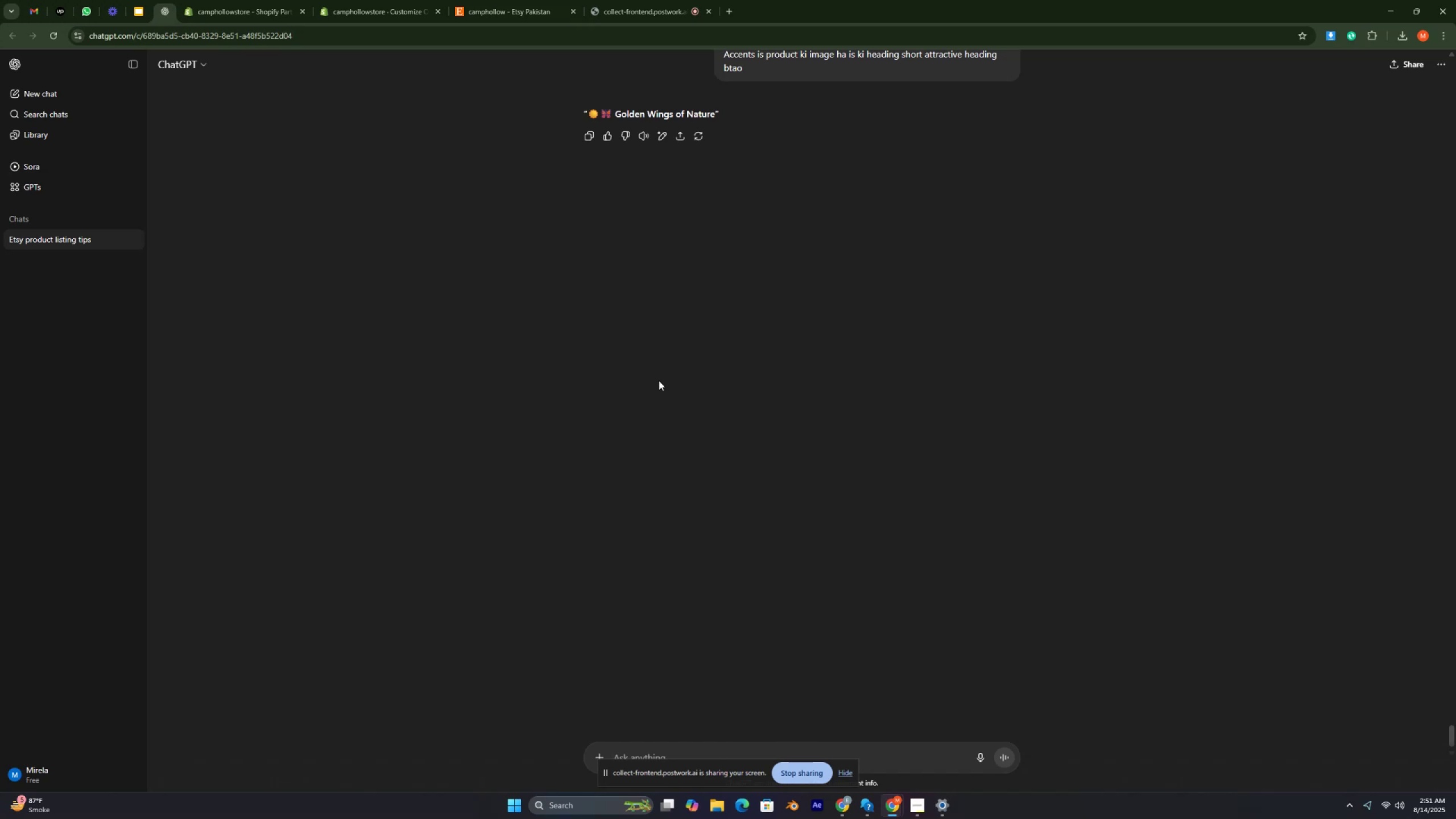 
key(Control+ControlRight)
 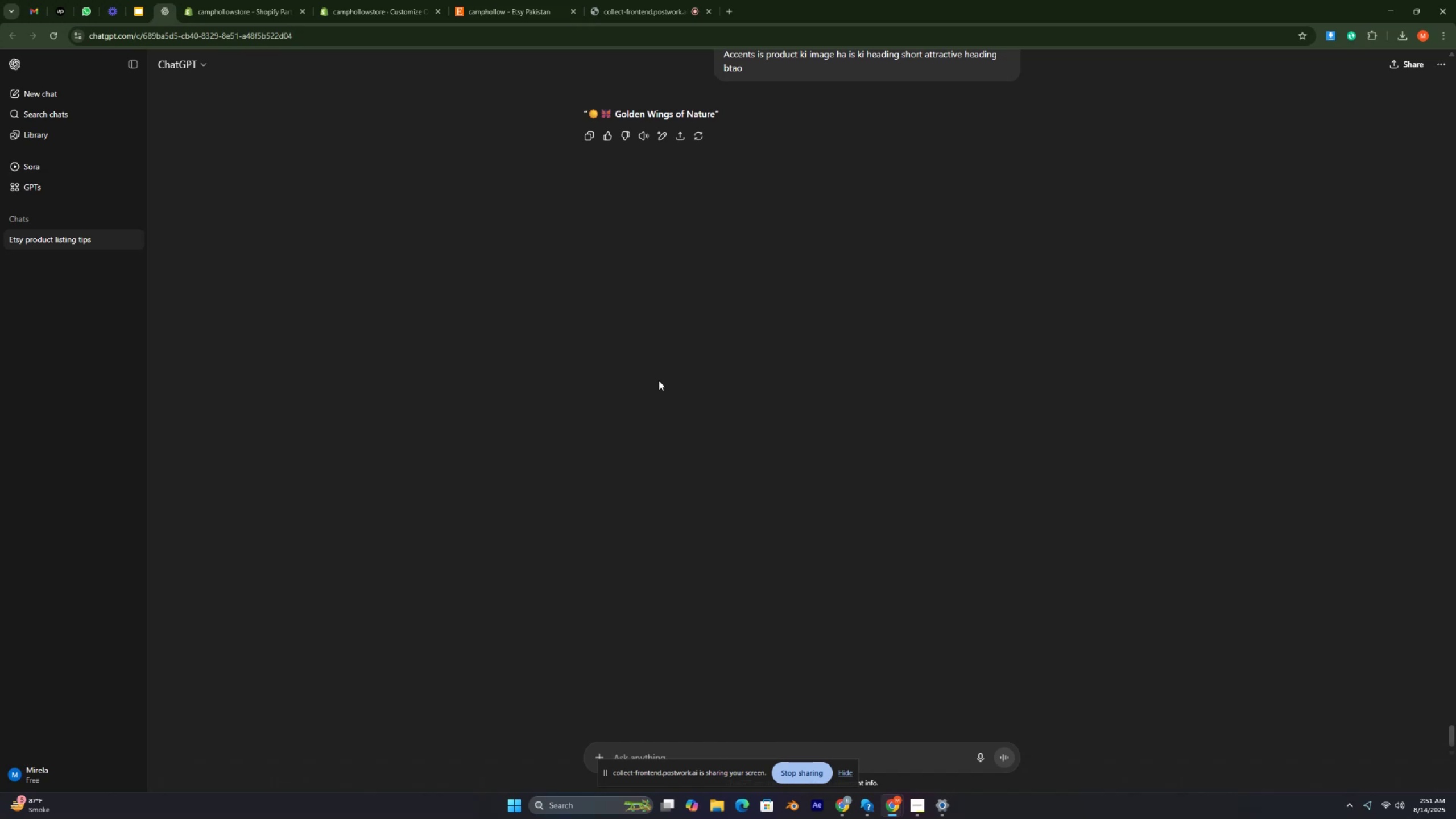 
key(Control+ControlRight)
 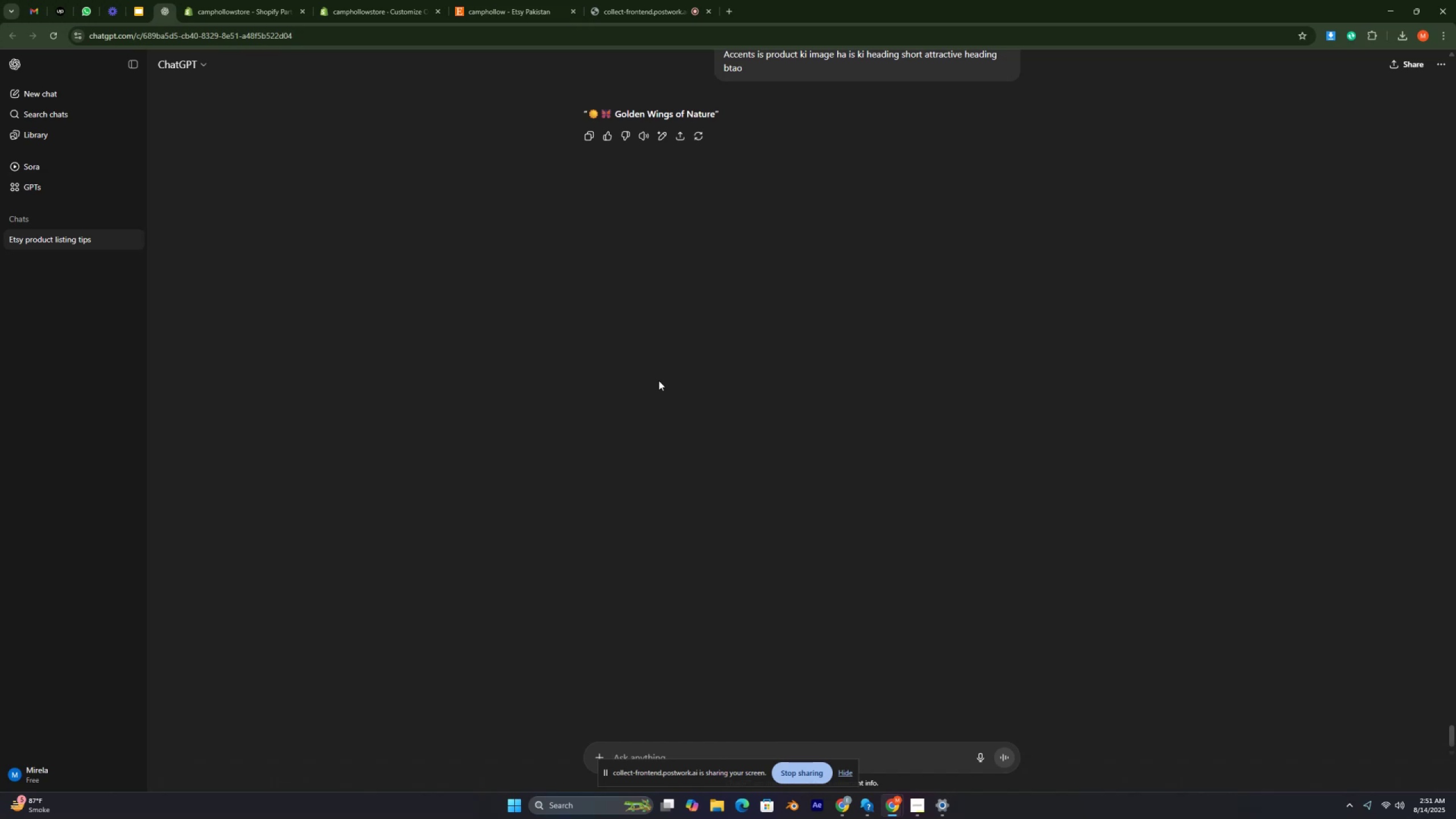 
key(Control+ControlRight)
 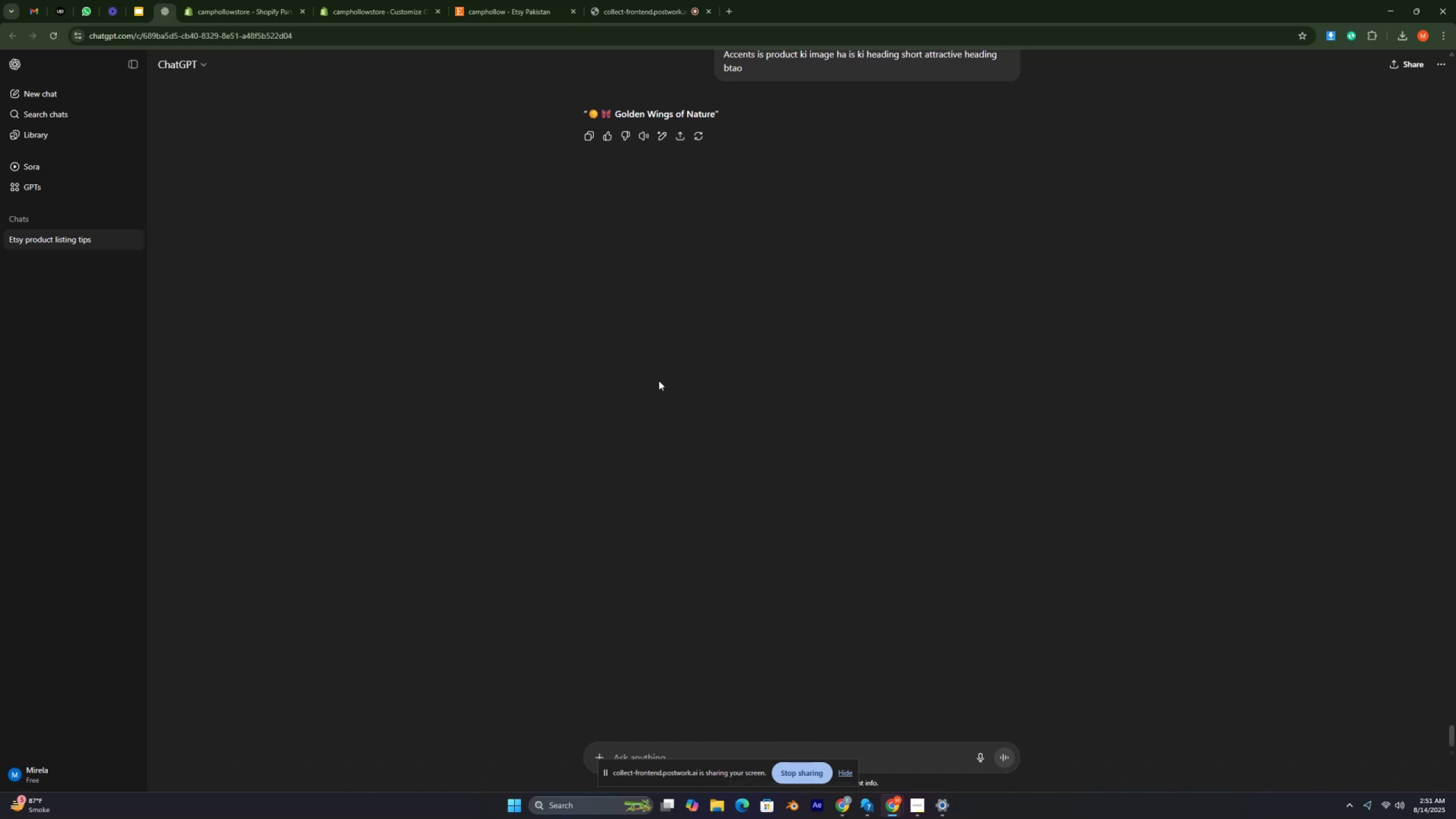 
key(Control+ControlRight)
 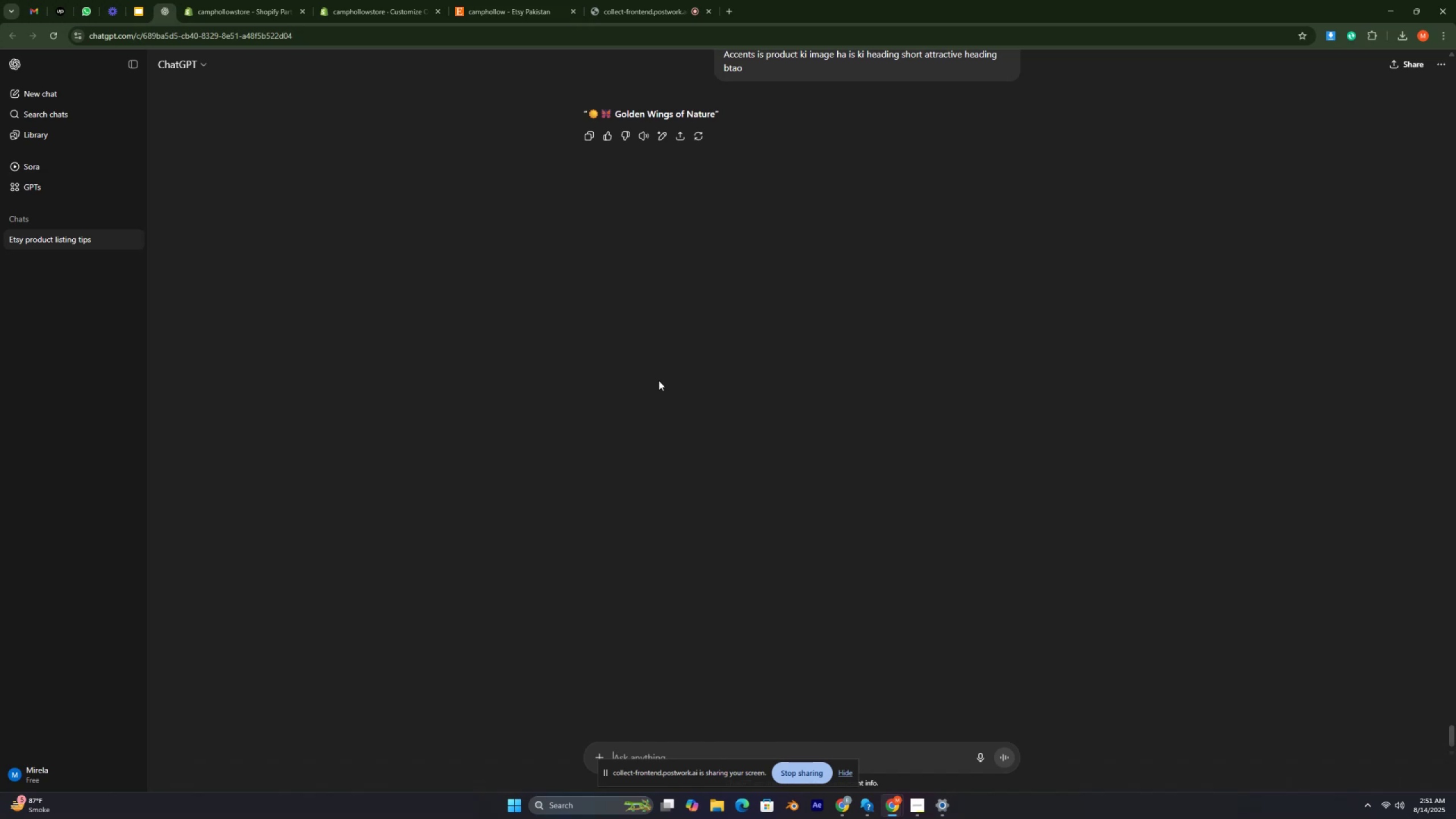 
wait(15.94)
 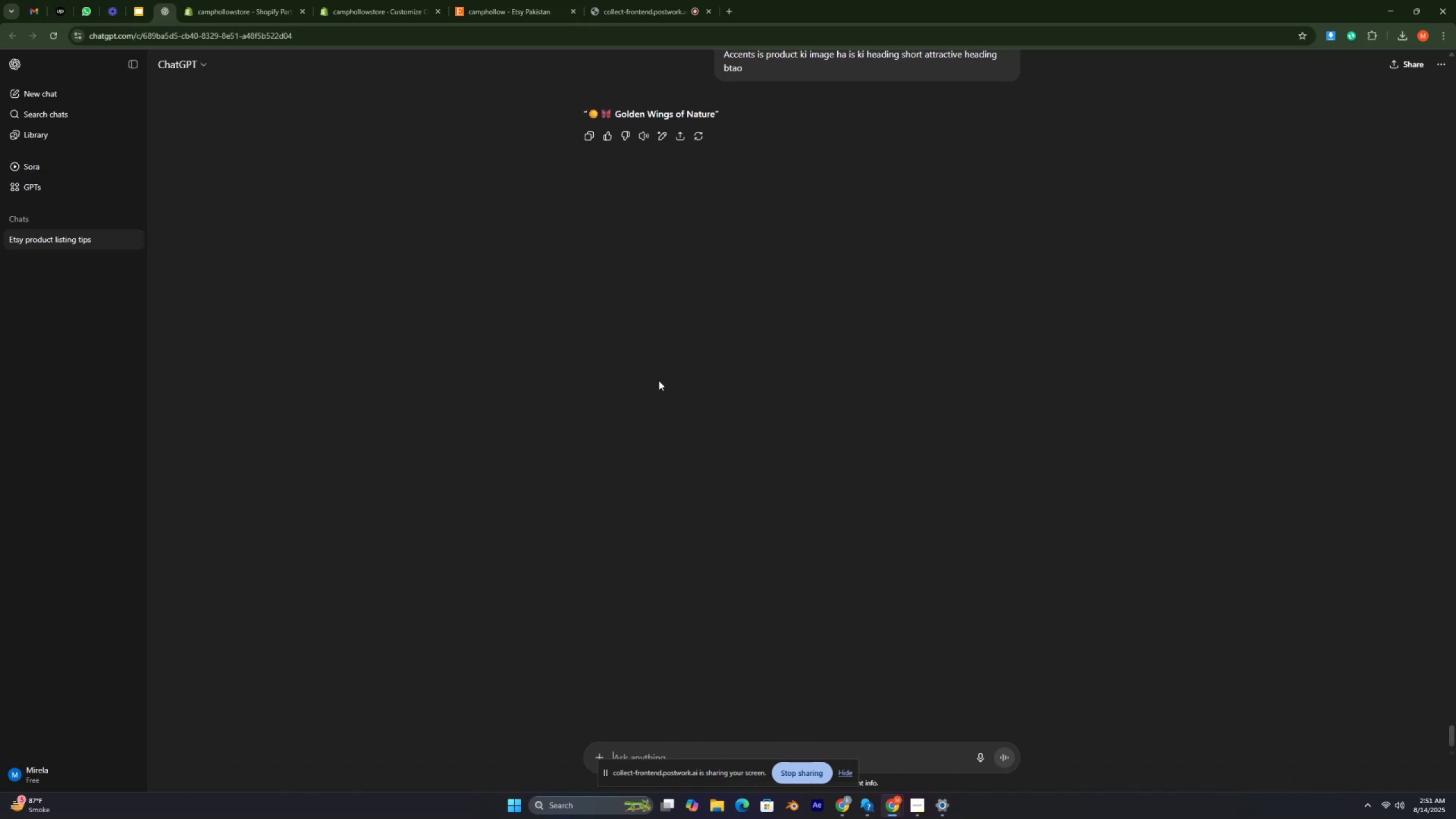 
scroll: coordinate [878, 237], scroll_direction: up, amount: 1.0
 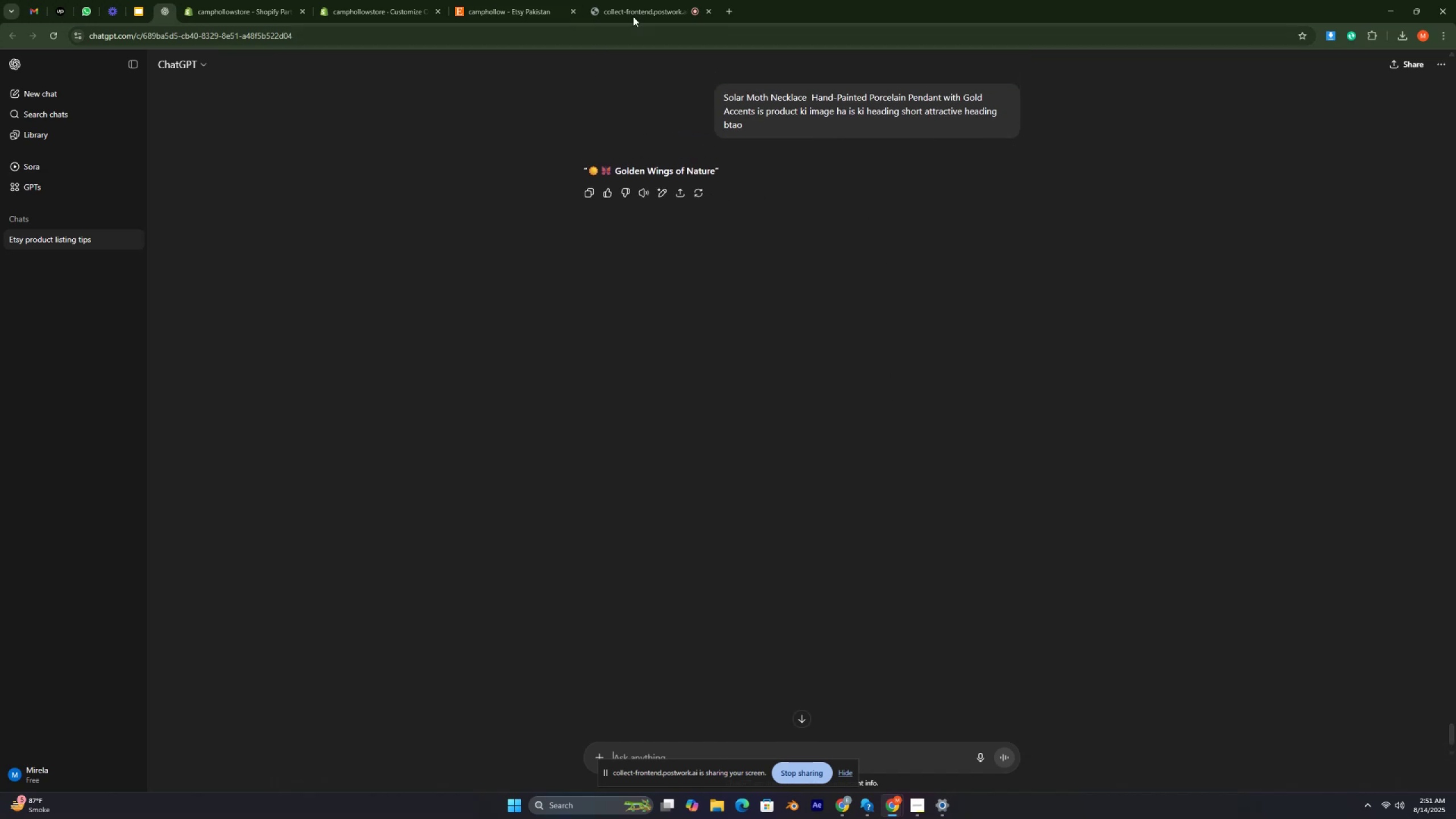 
left_click([375, 4])
 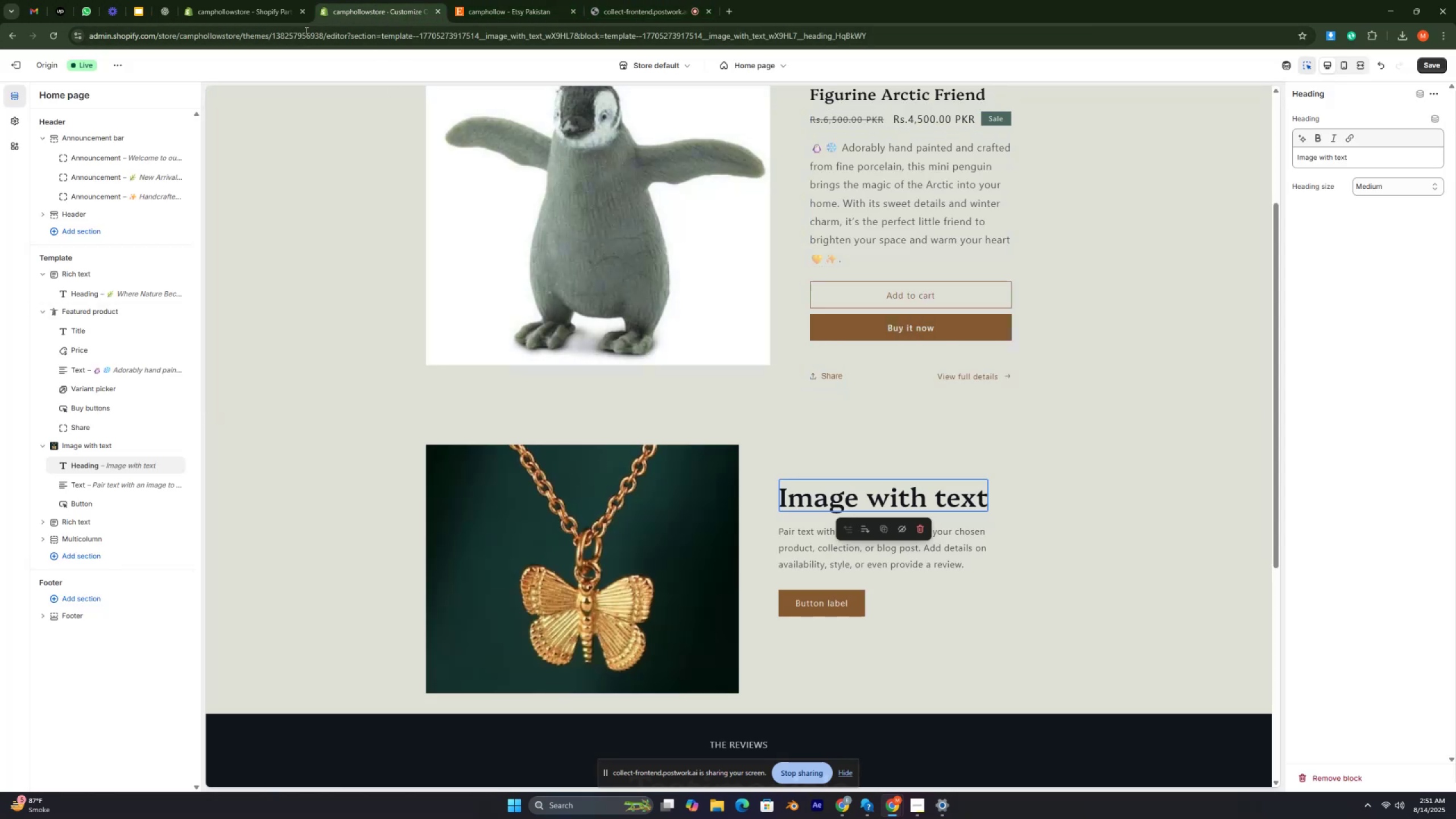 
left_click([169, 13])
 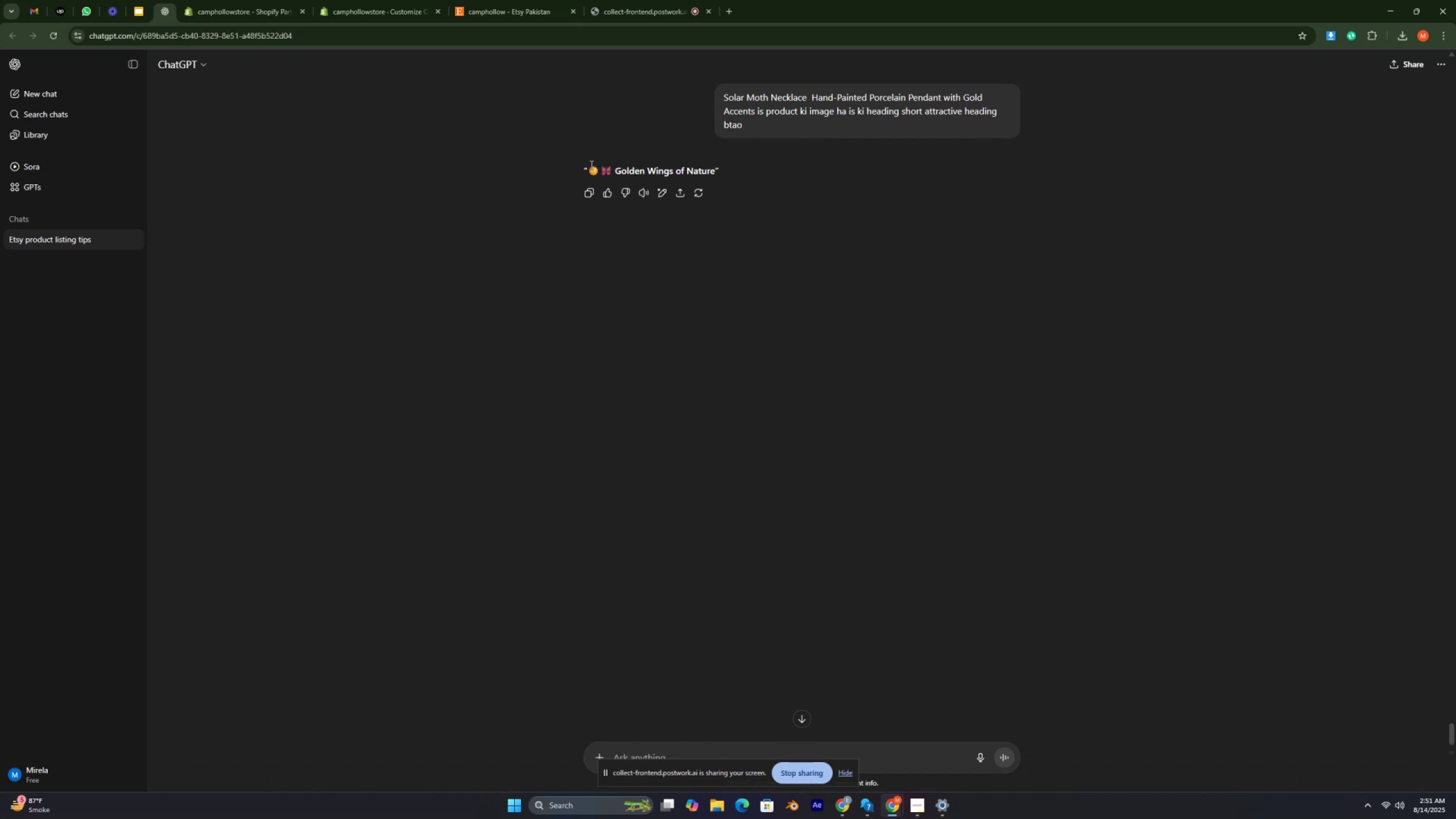 
left_click_drag(start_coordinate=[590, 165], to_coordinate=[713, 173])
 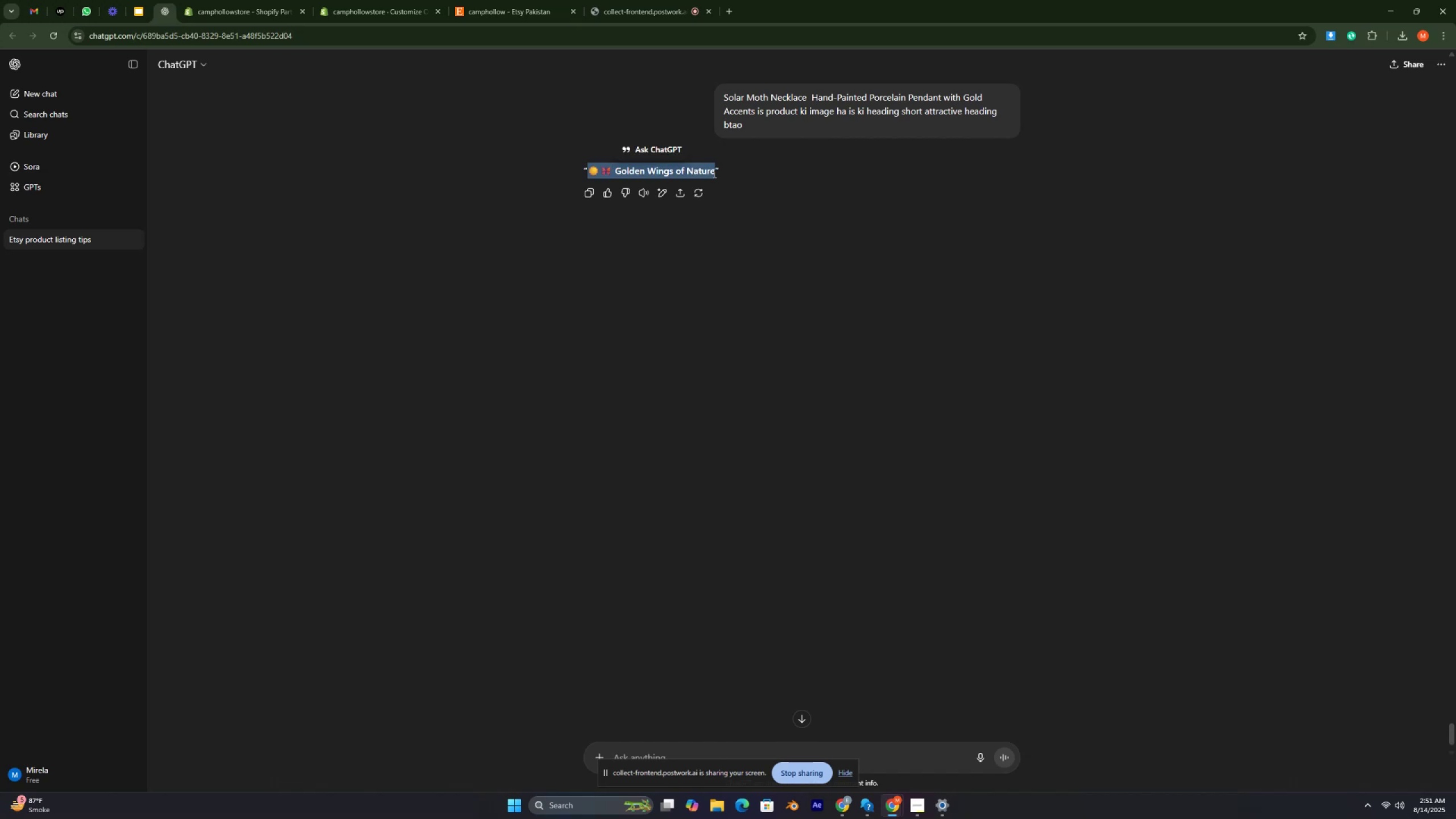 
key(Control+ControlRight)
 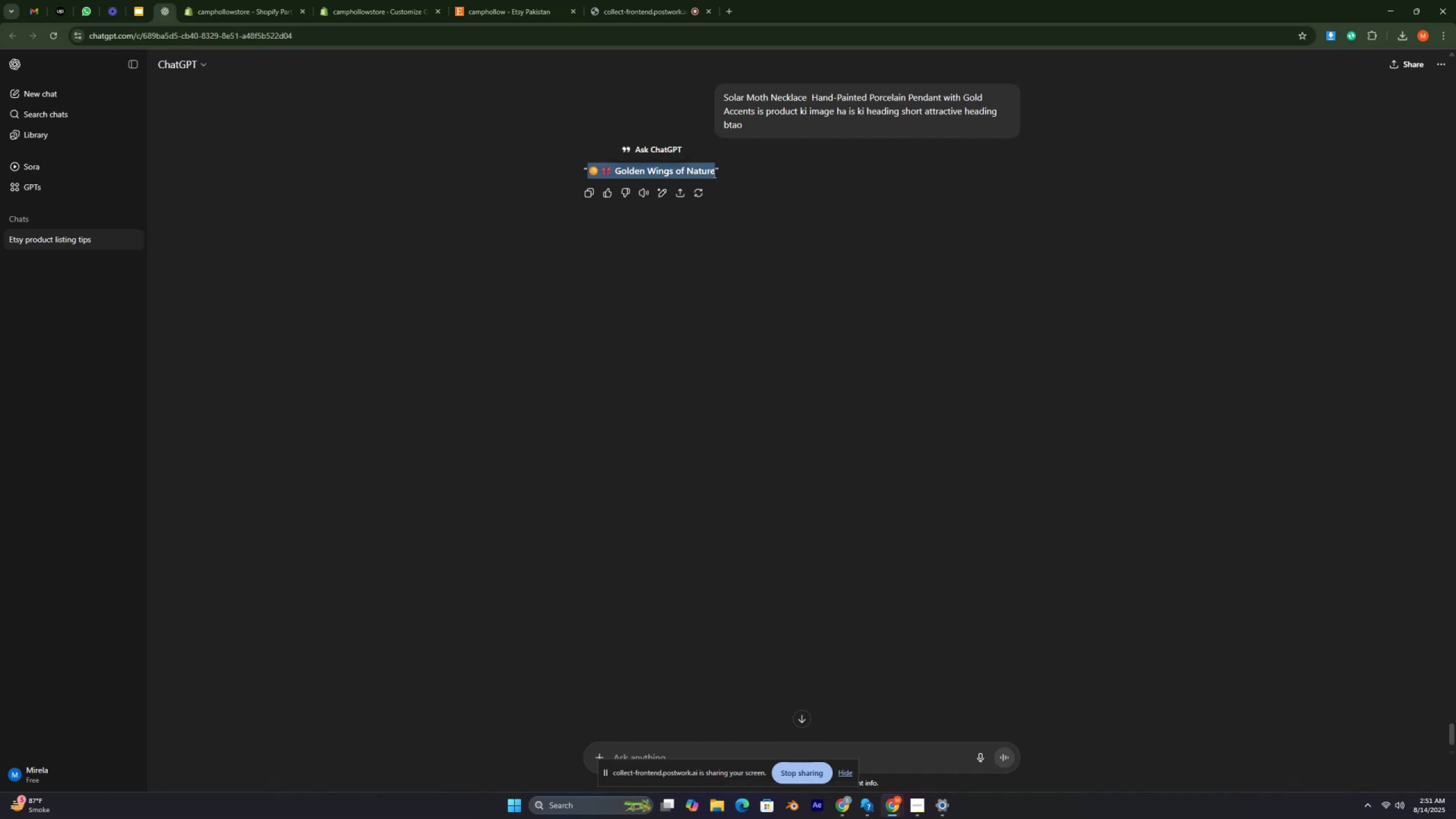 
key(Control+ControlRight)
 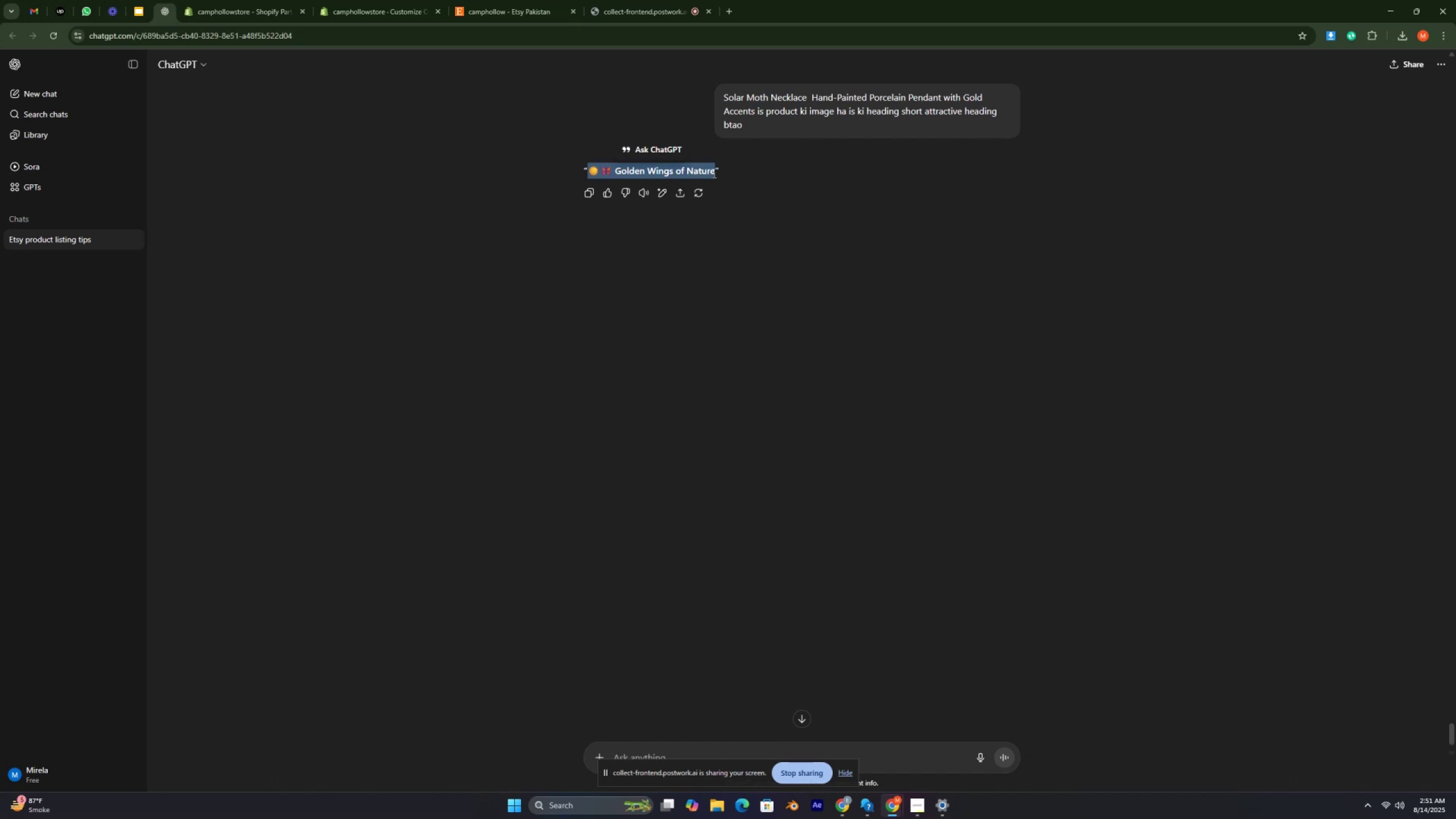 
key(Control+ControlRight)
 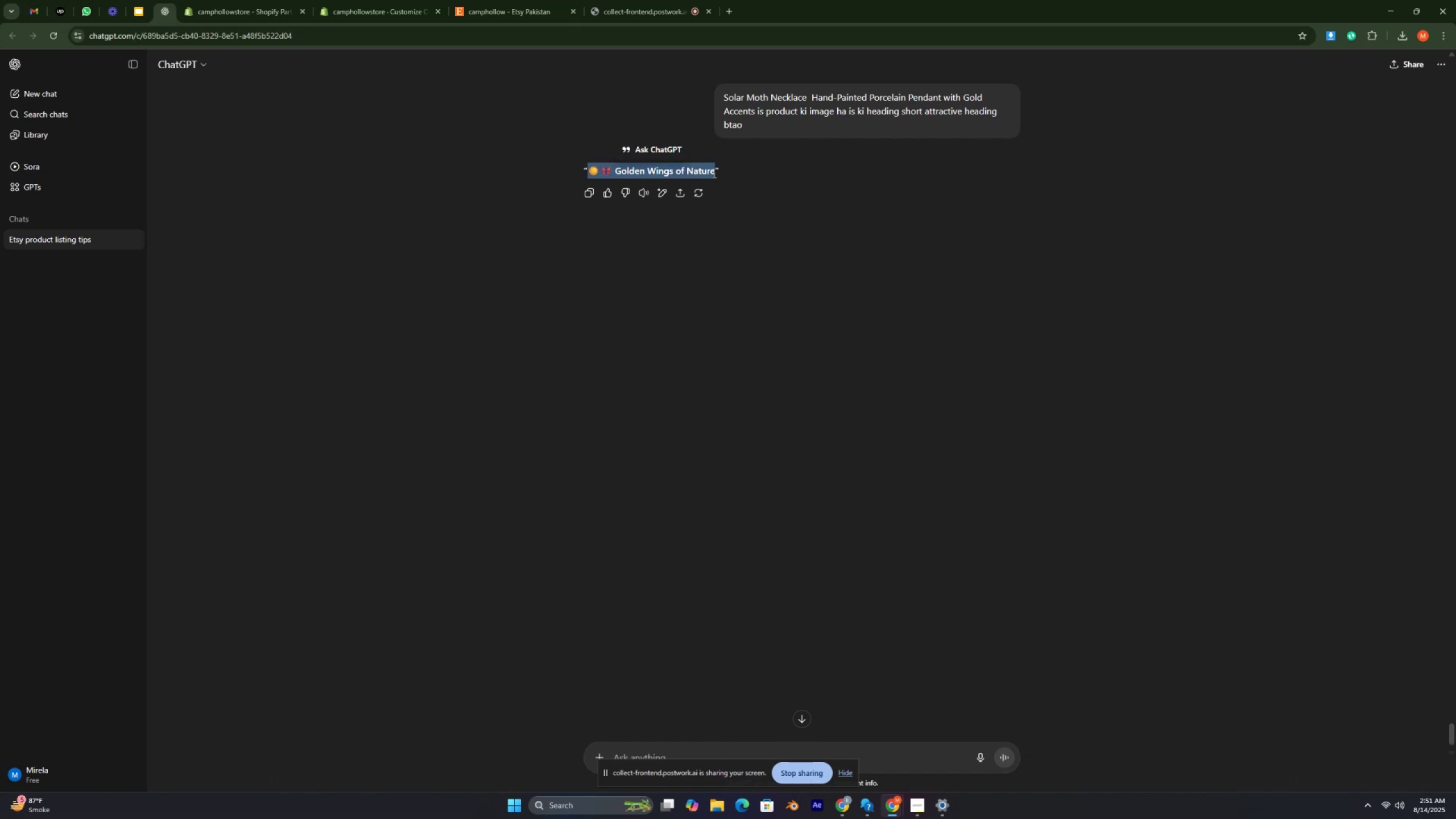 
key(Control+ControlRight)
 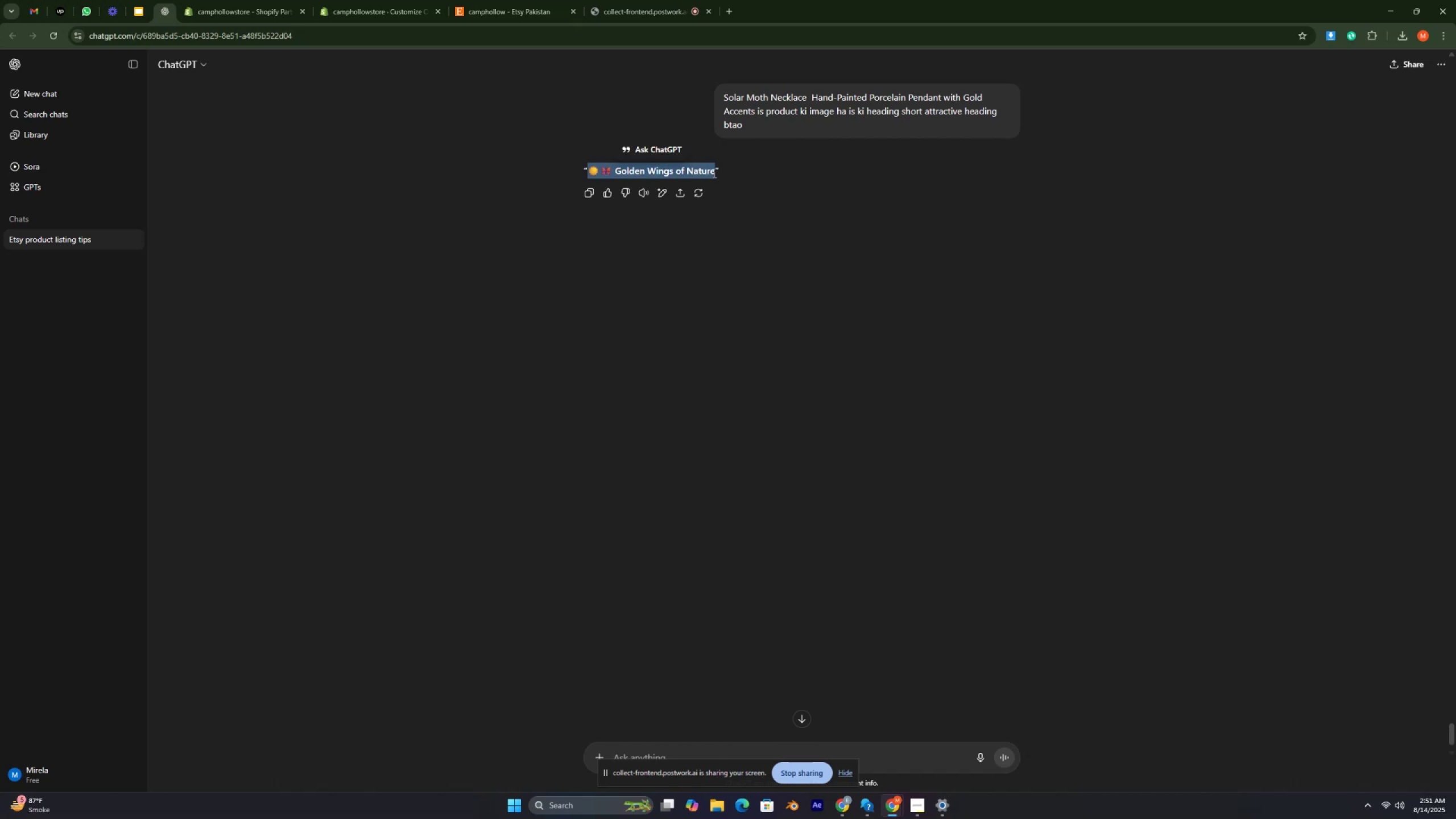 
key(Control+ControlRight)
 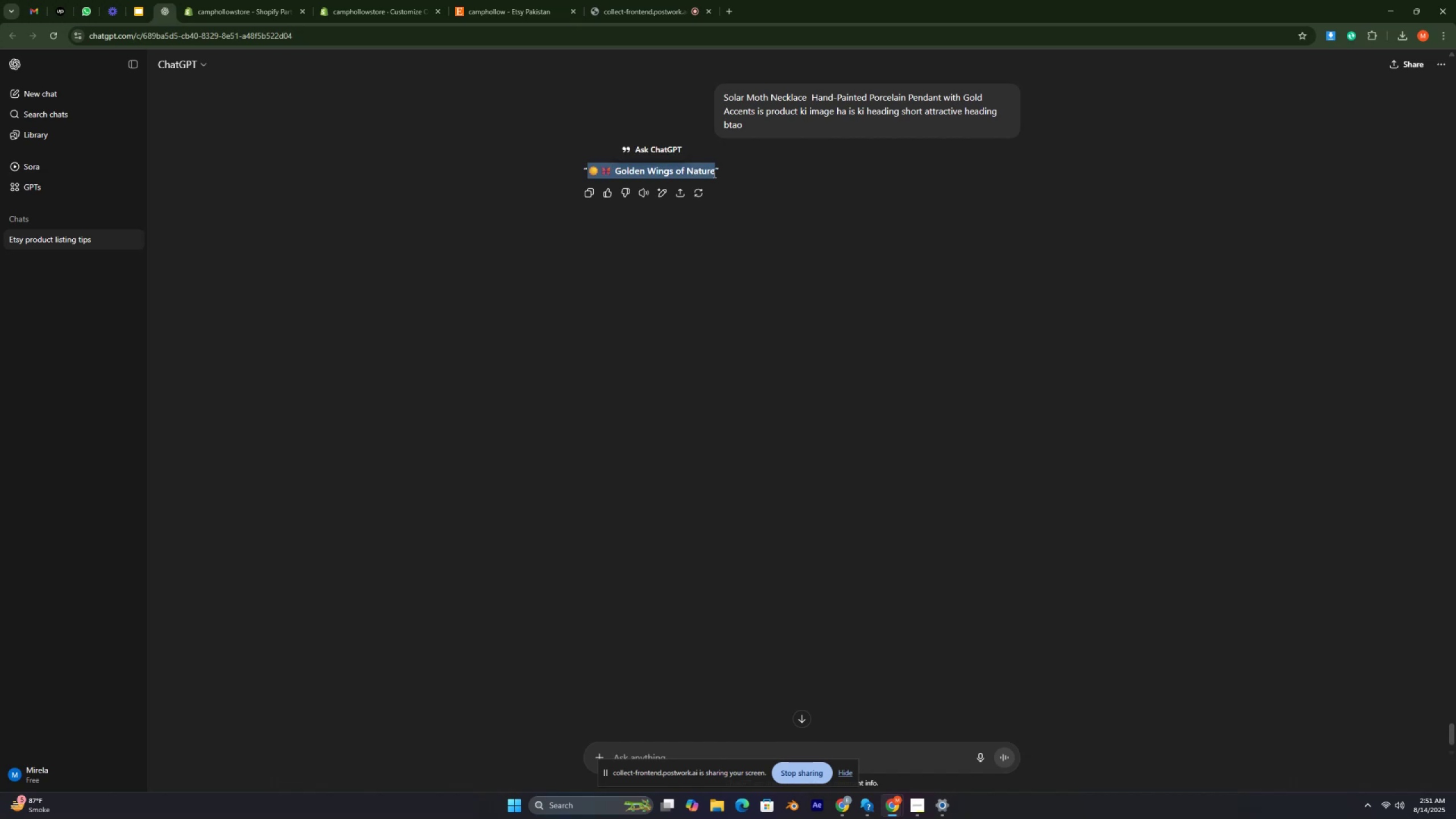 
key(Control+ControlRight)
 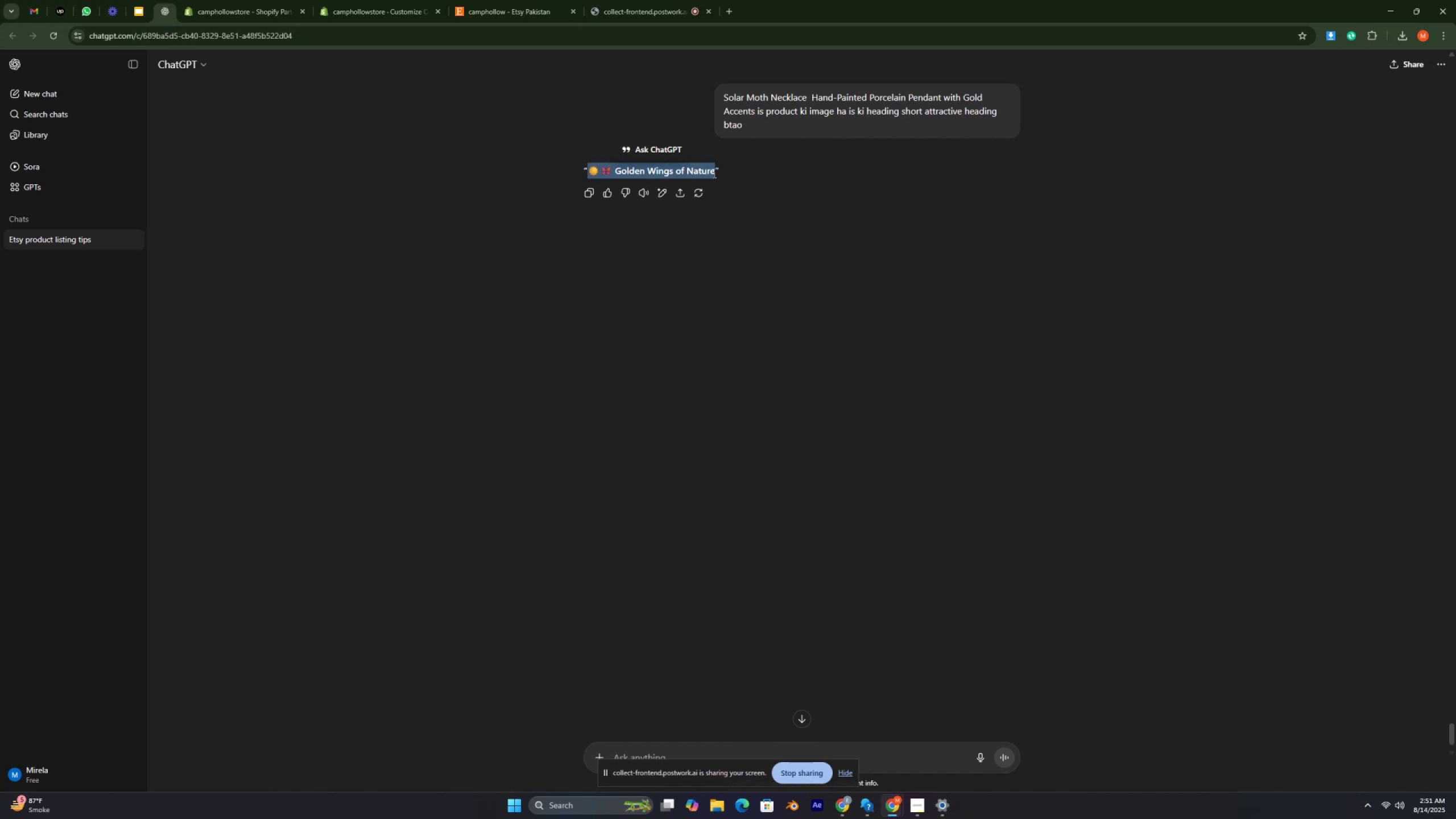 
key(Control+ControlRight)
 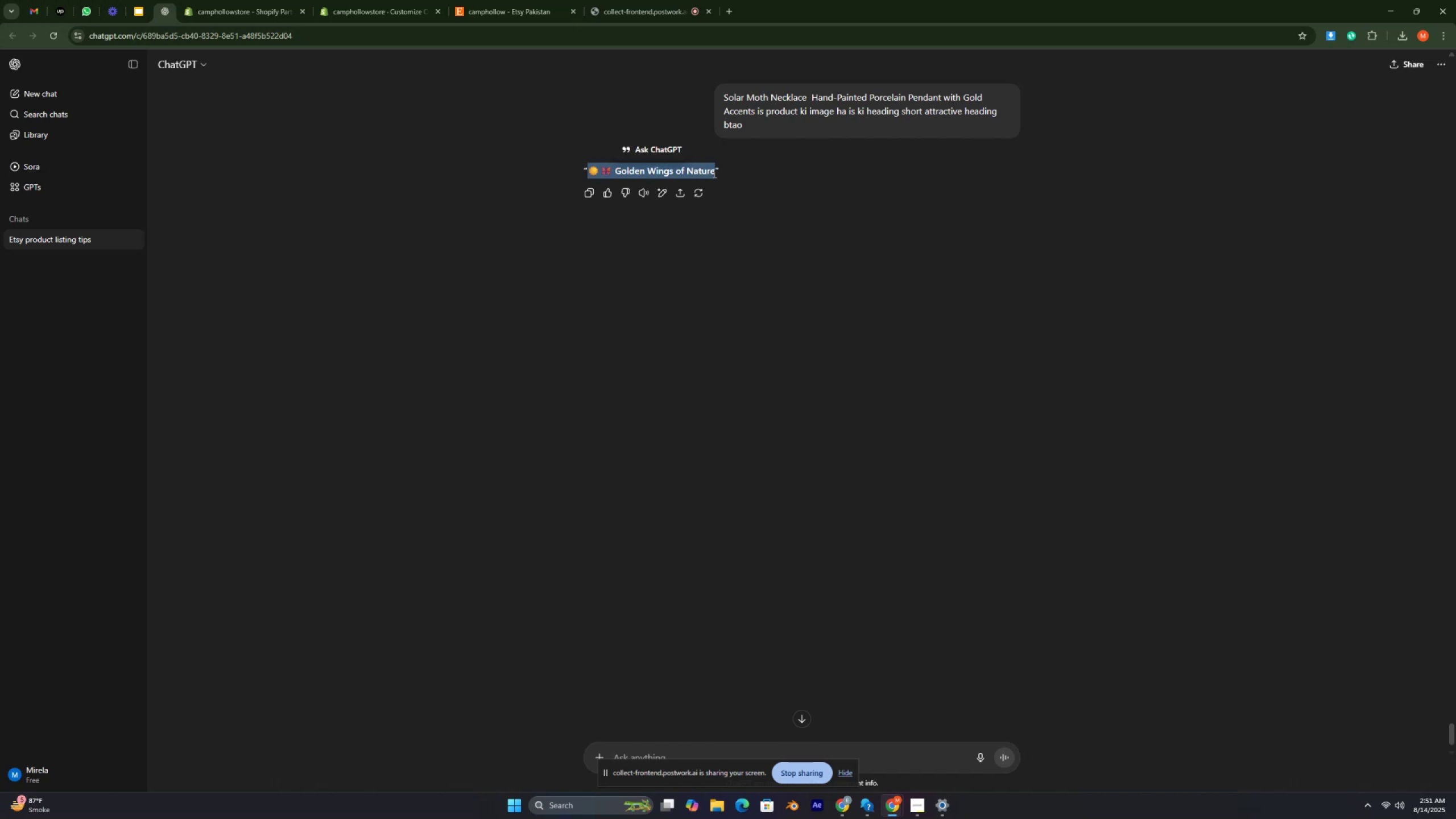 
key(Control+C)
 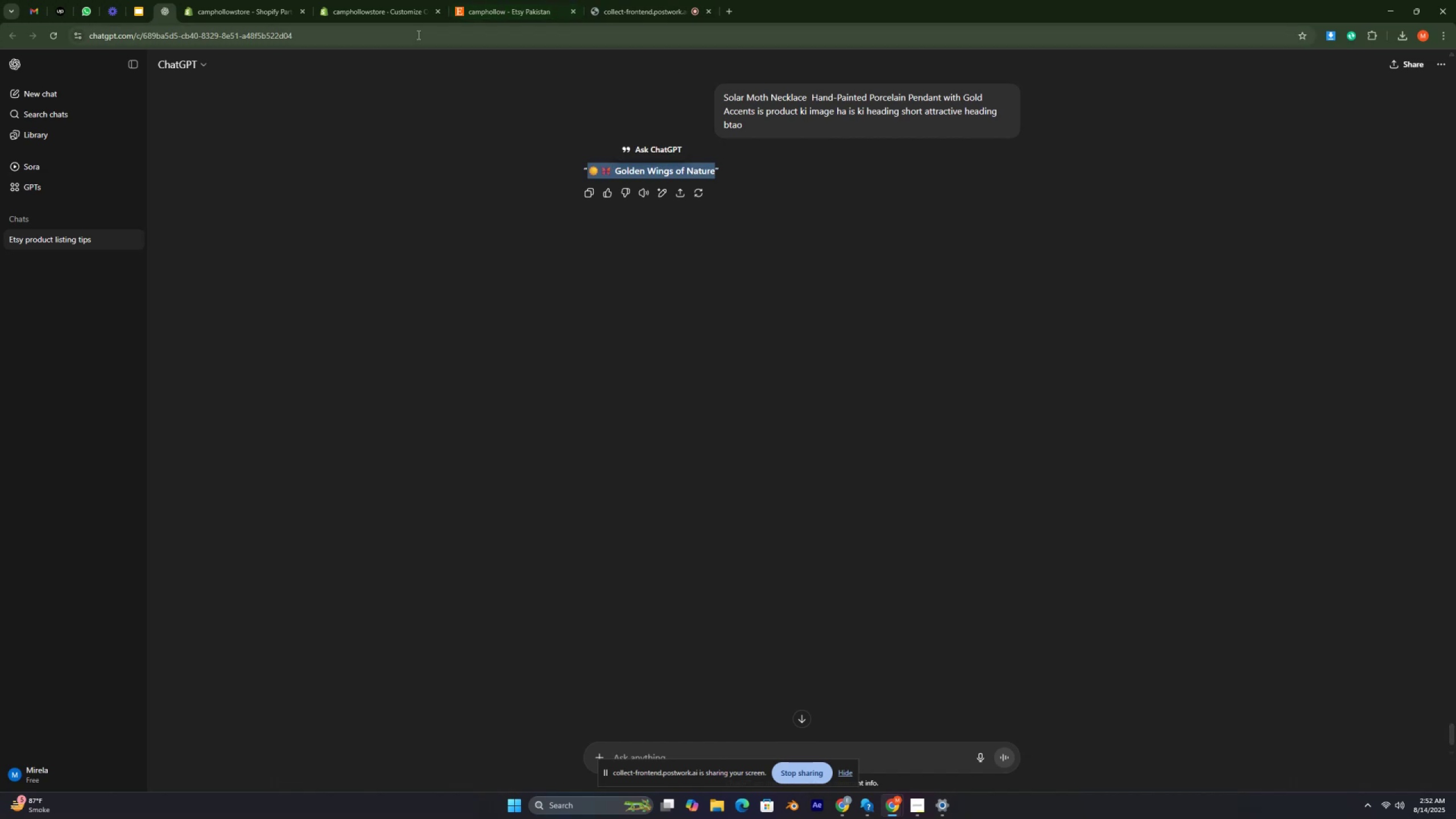 
left_click([391, 14])
 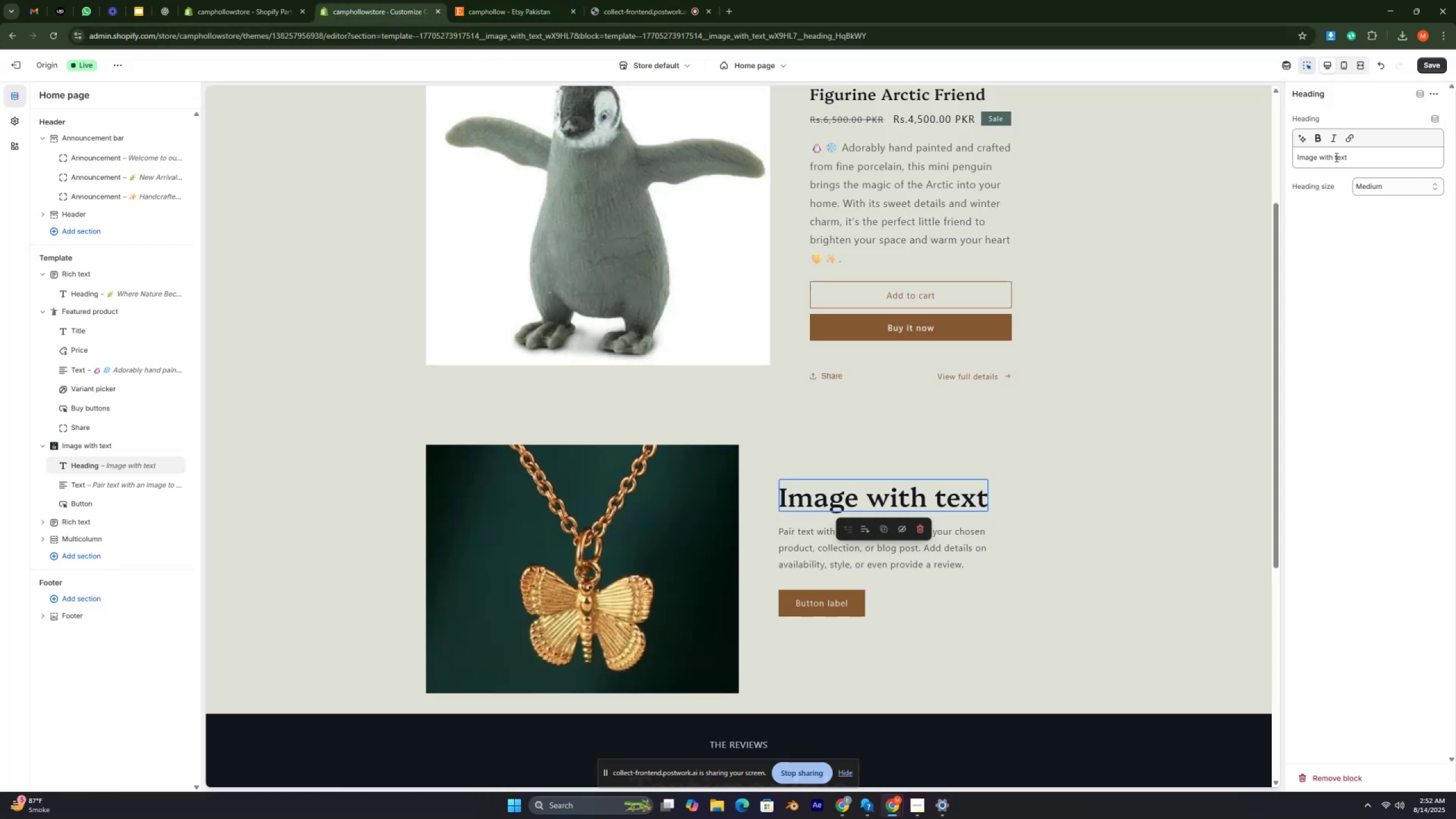 
double_click([1335, 159])
 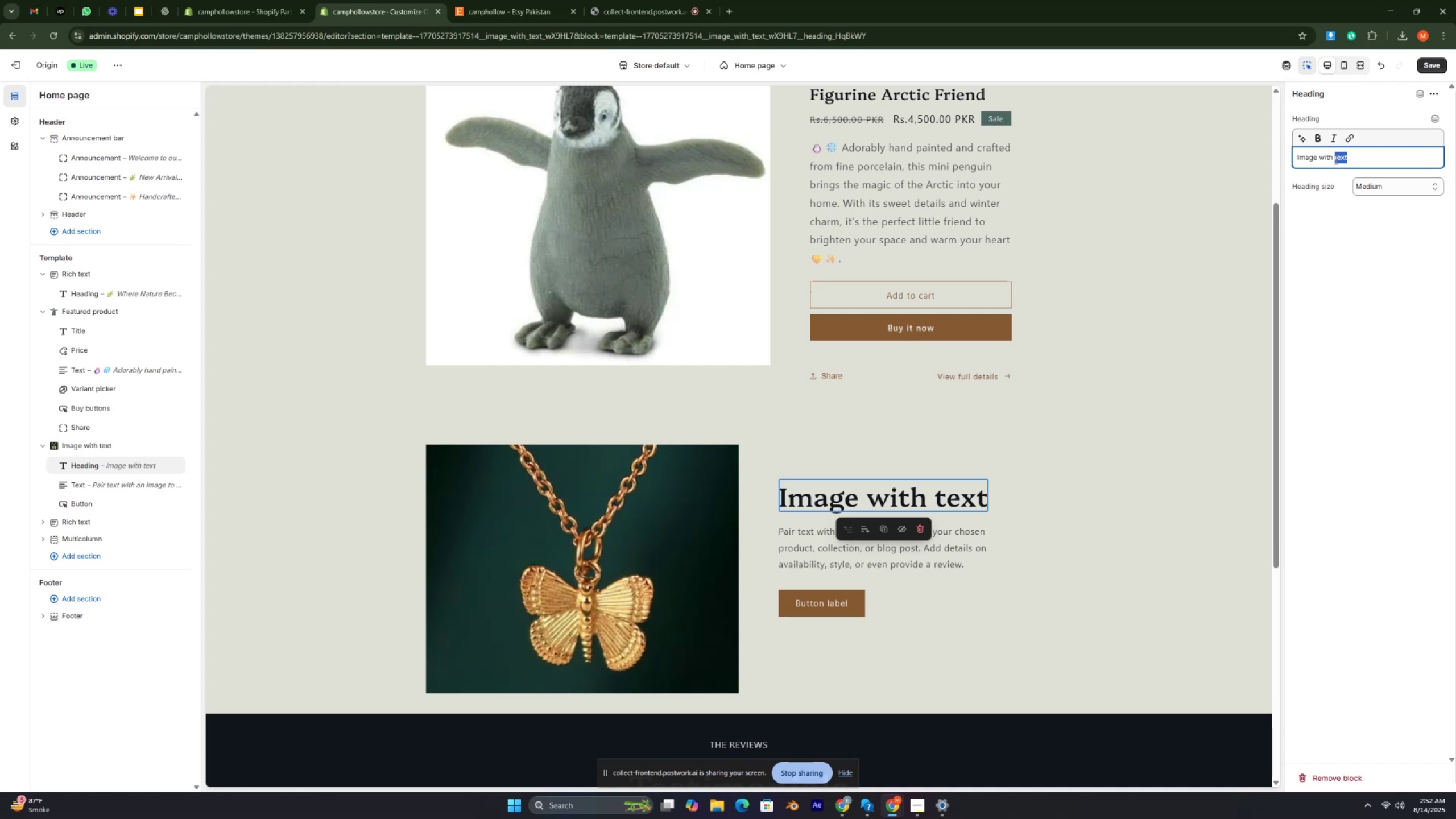 
triple_click([1335, 159])
 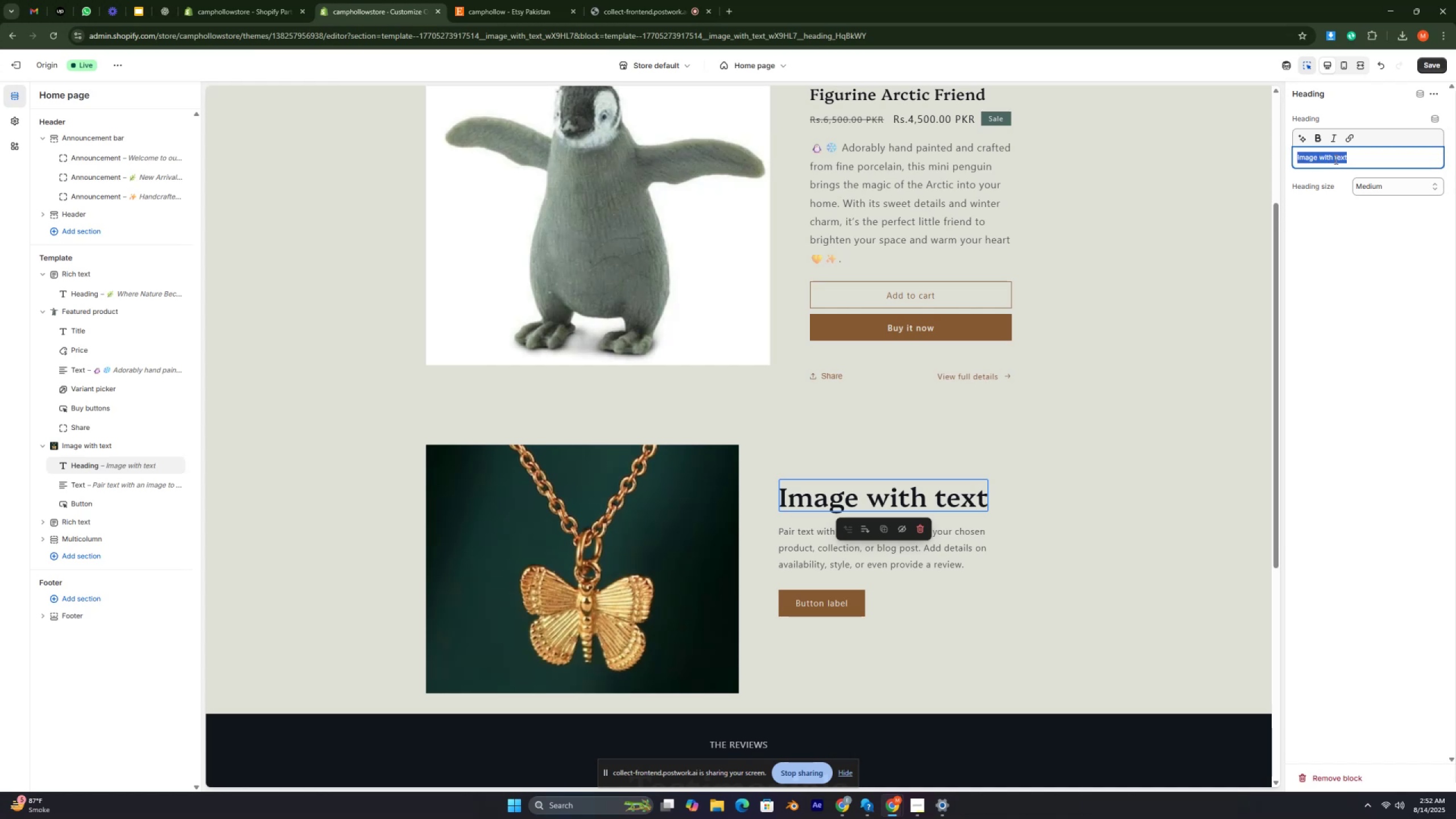 
key(Control+V)
 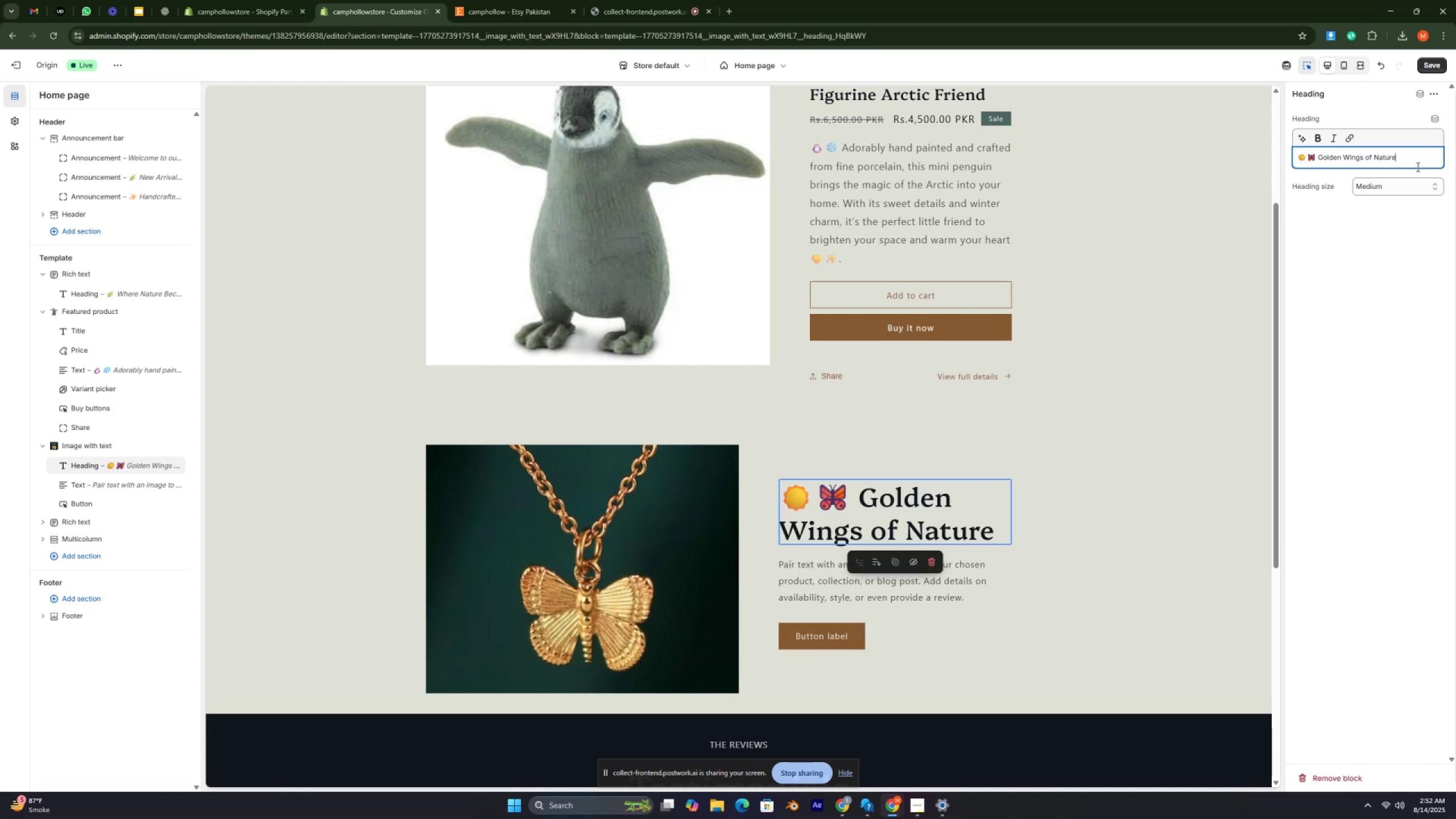 
left_click([1437, 187])
 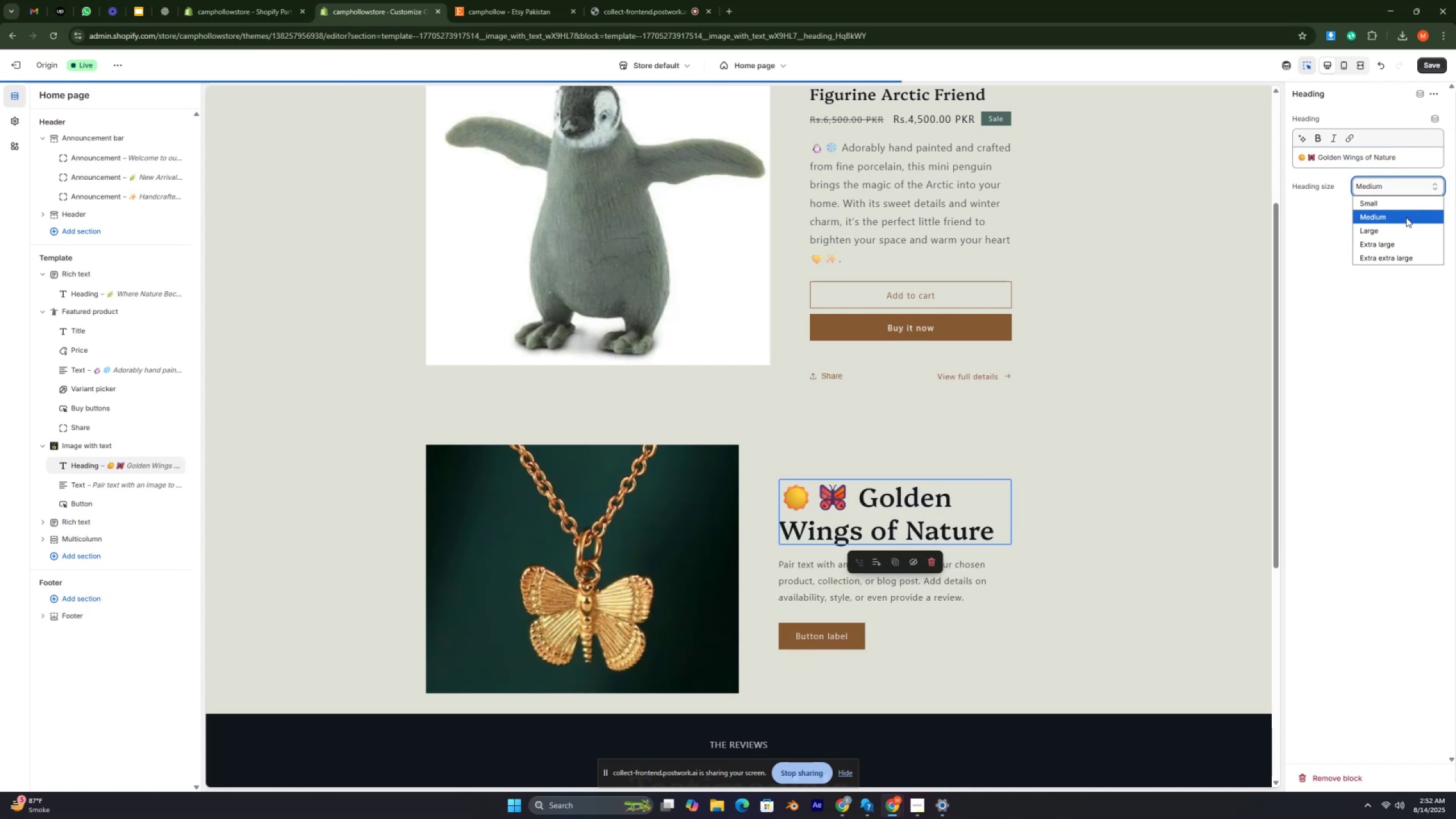 
left_click([1405, 217])
 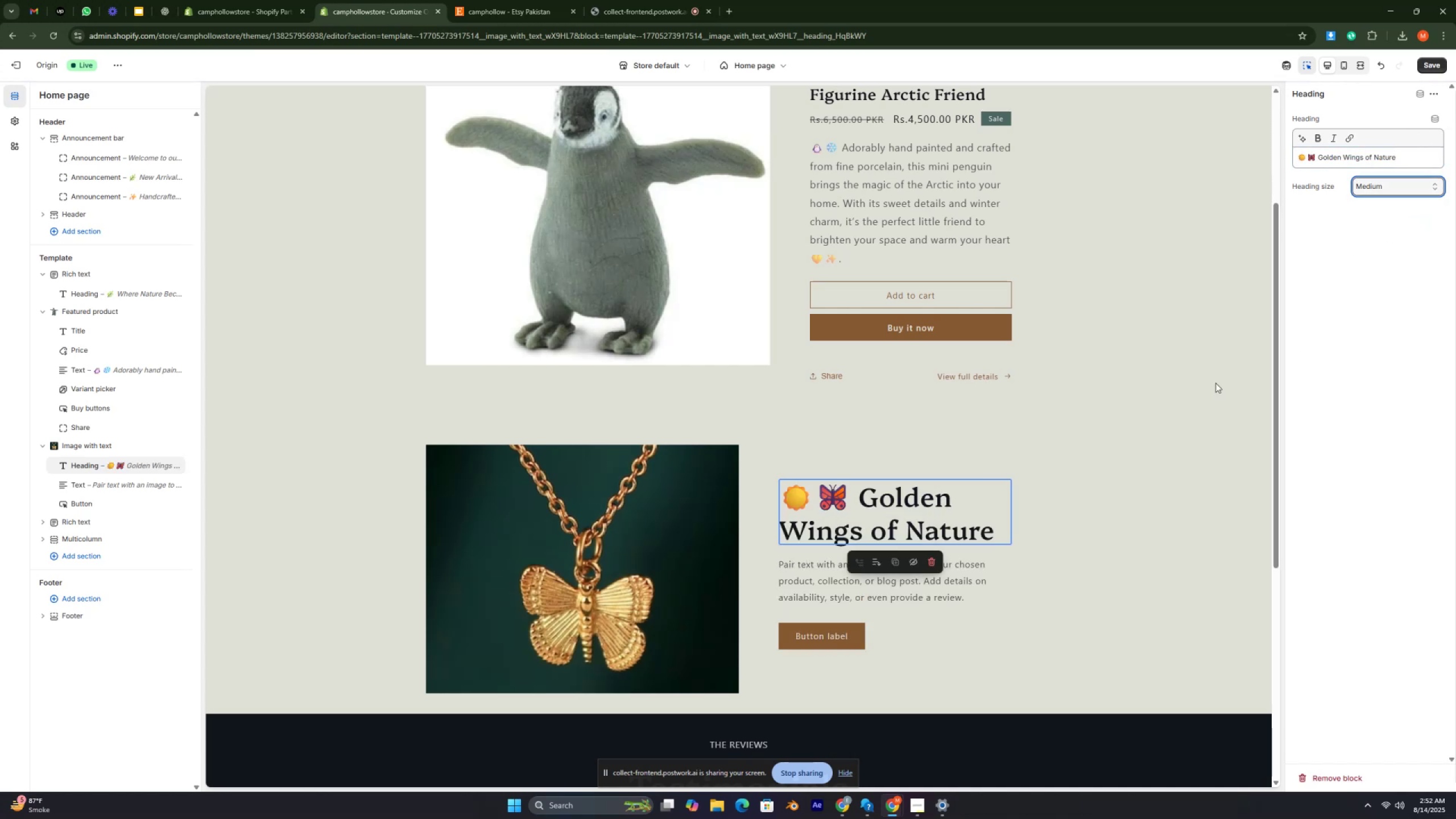 
scroll: coordinate [1022, 376], scroll_direction: up, amount: 2.0
 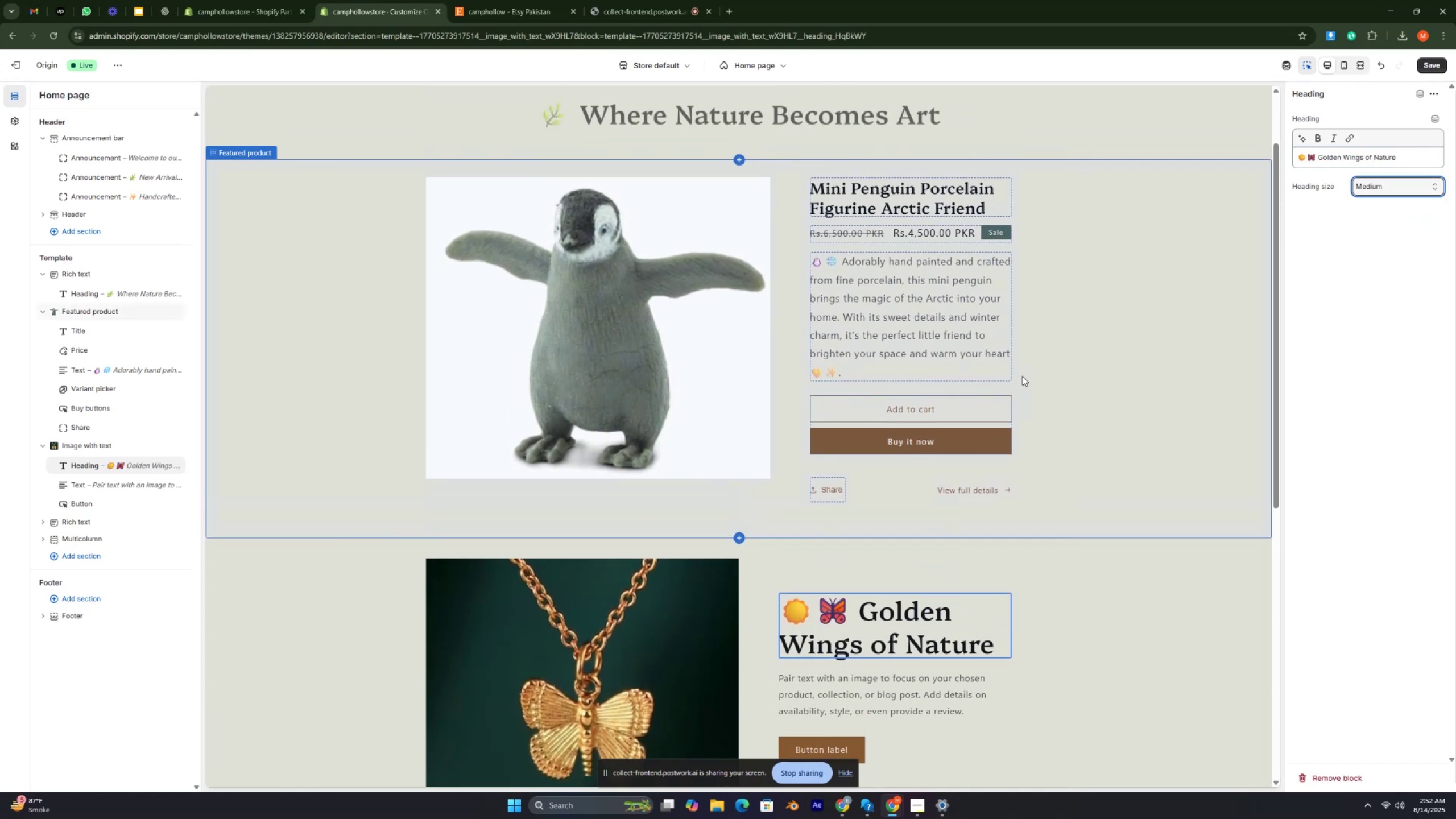 
scroll: coordinate [1022, 376], scroll_direction: down, amount: 1.0
 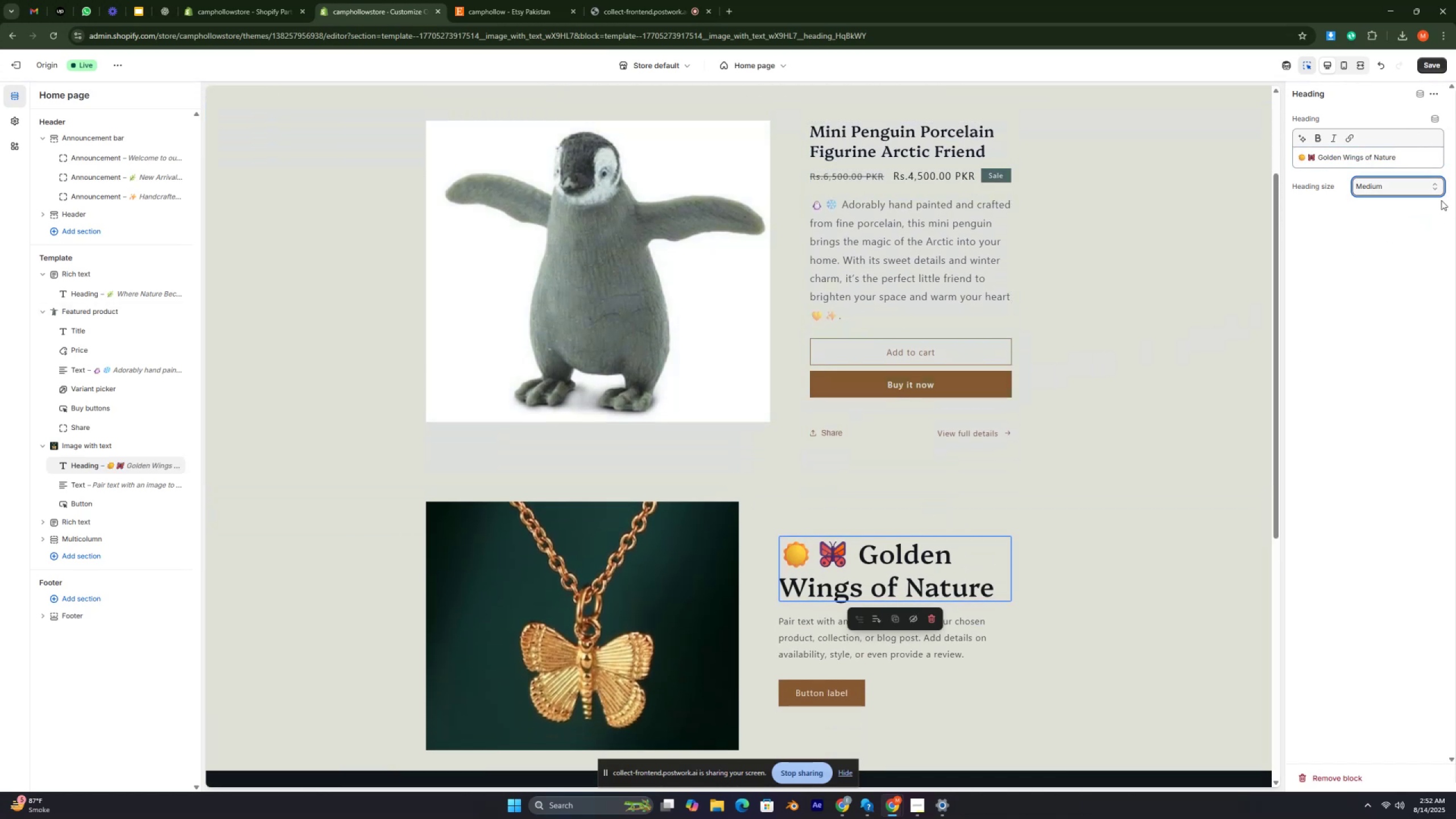 
left_click([1434, 189])
 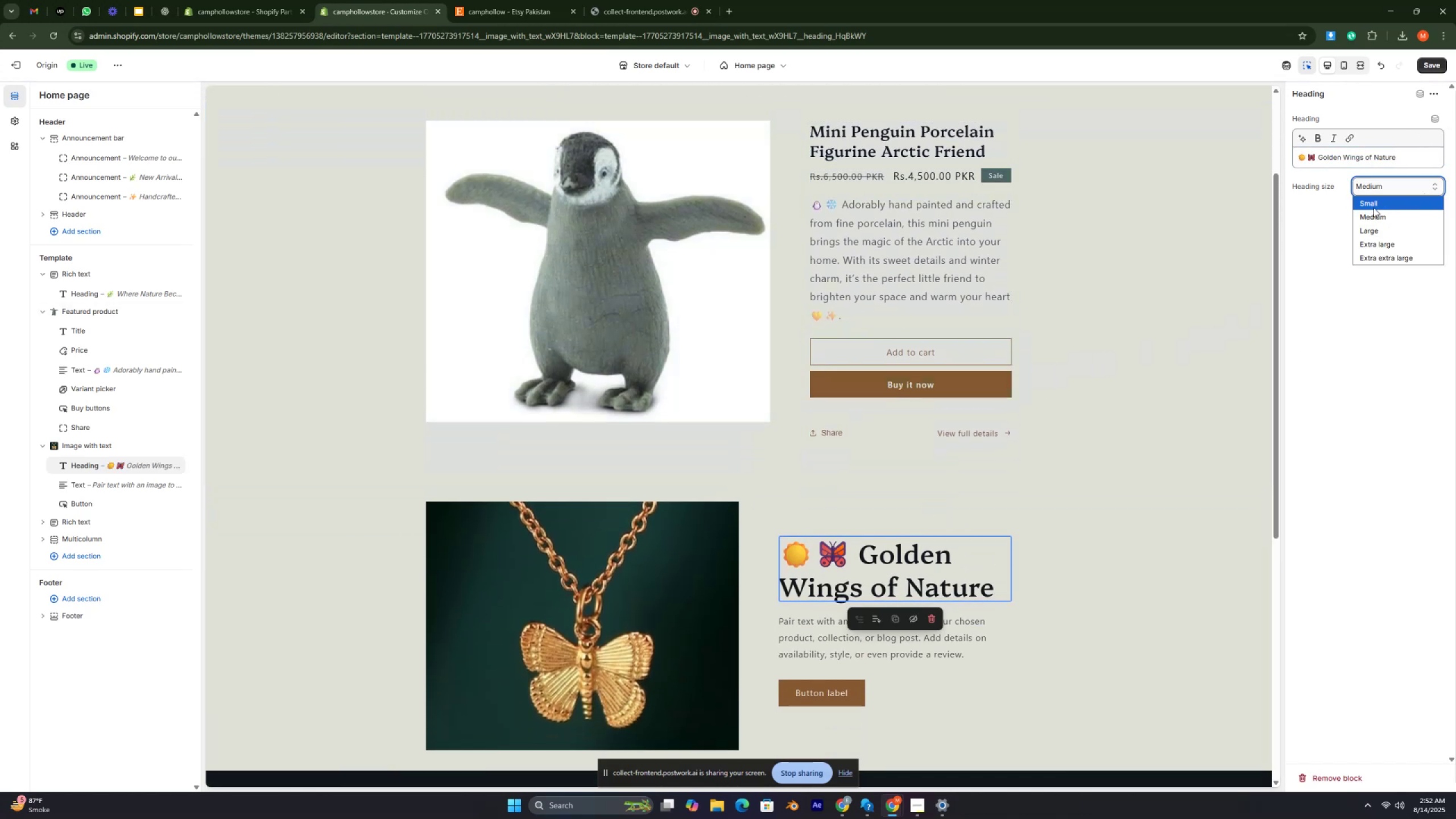 
left_click([1372, 206])
 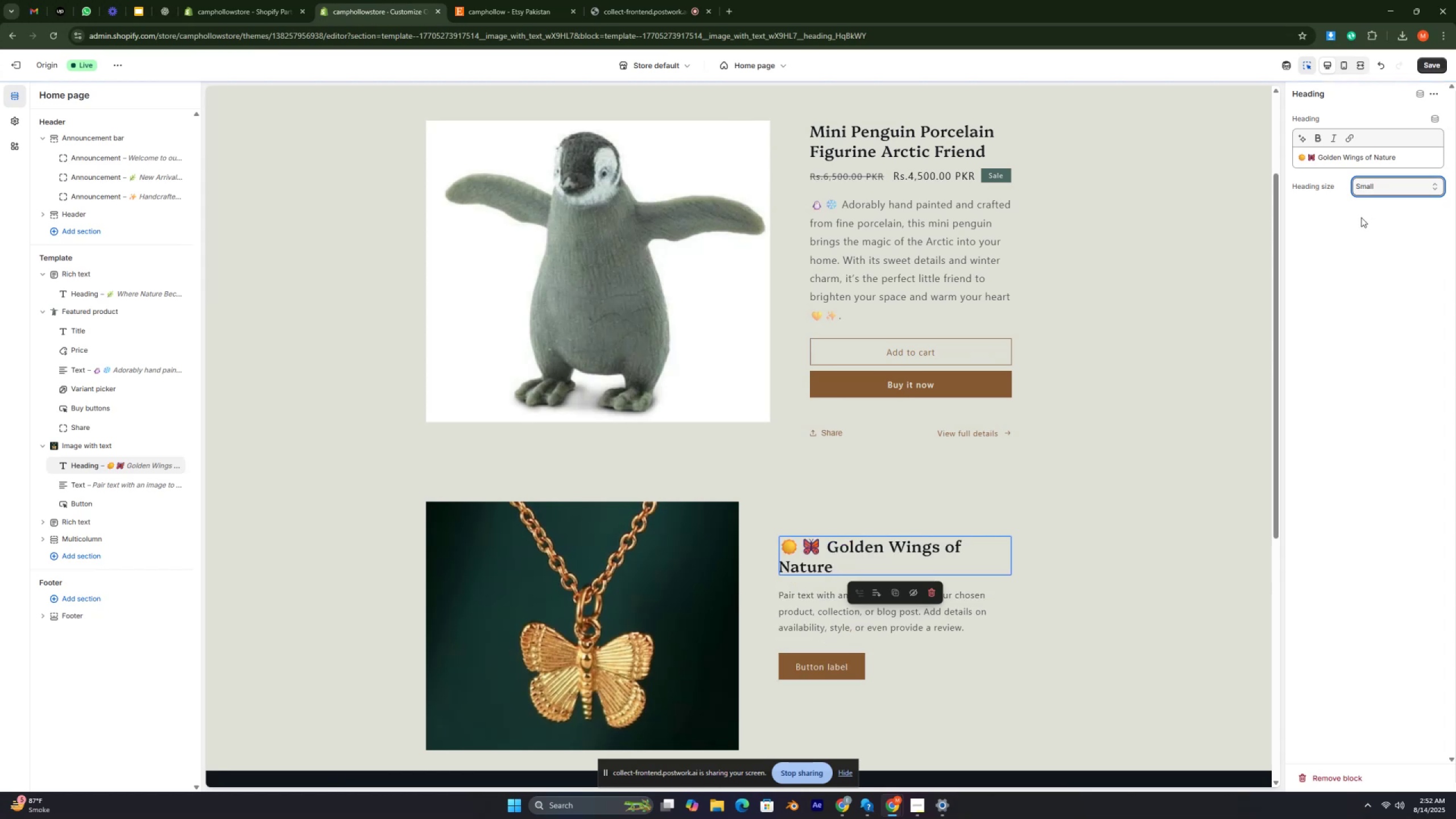 
scroll: coordinate [1338, 256], scroll_direction: up, amount: 1.0
 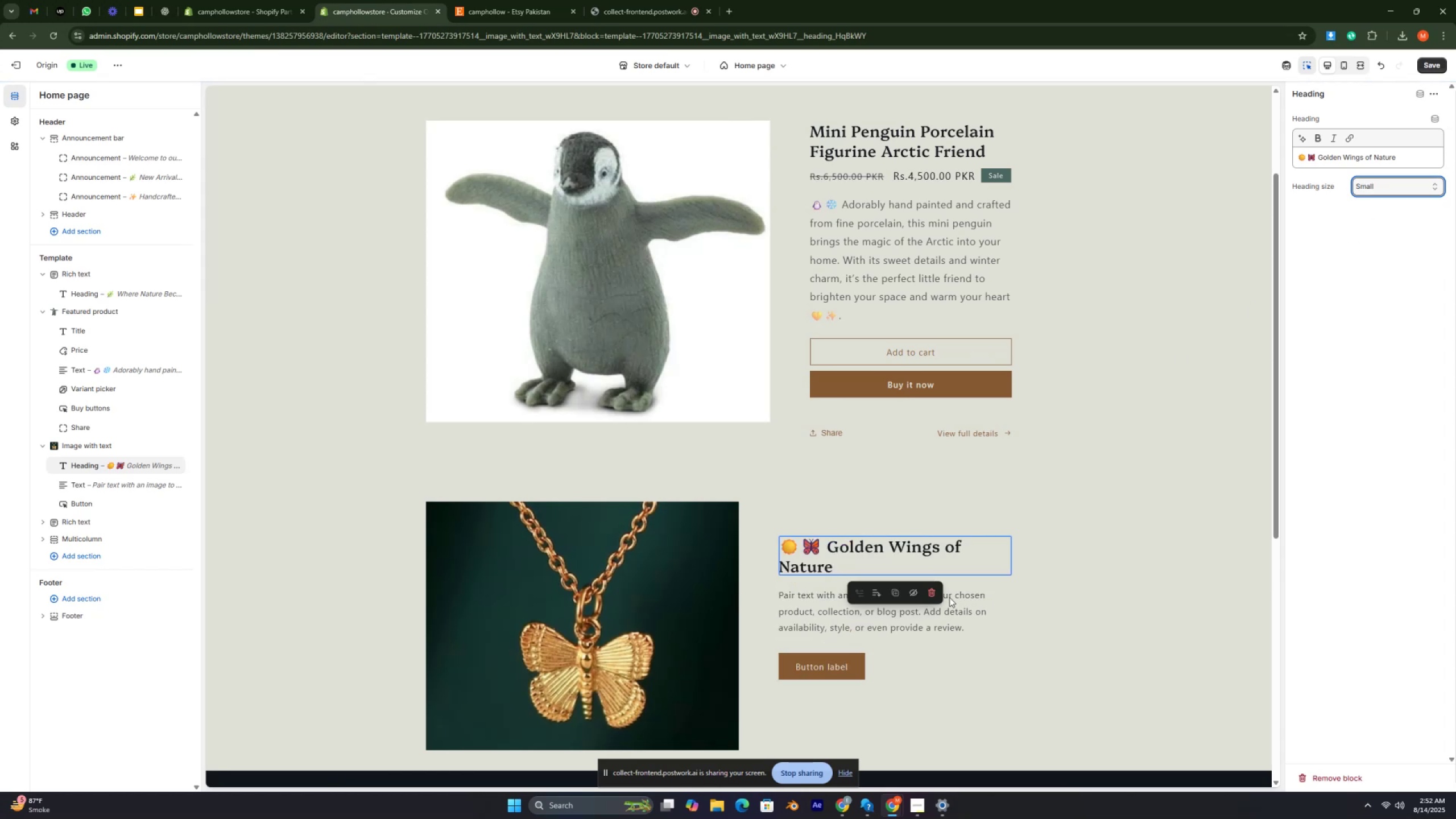 
scroll: coordinate [946, 552], scroll_direction: down, amount: 1.0
 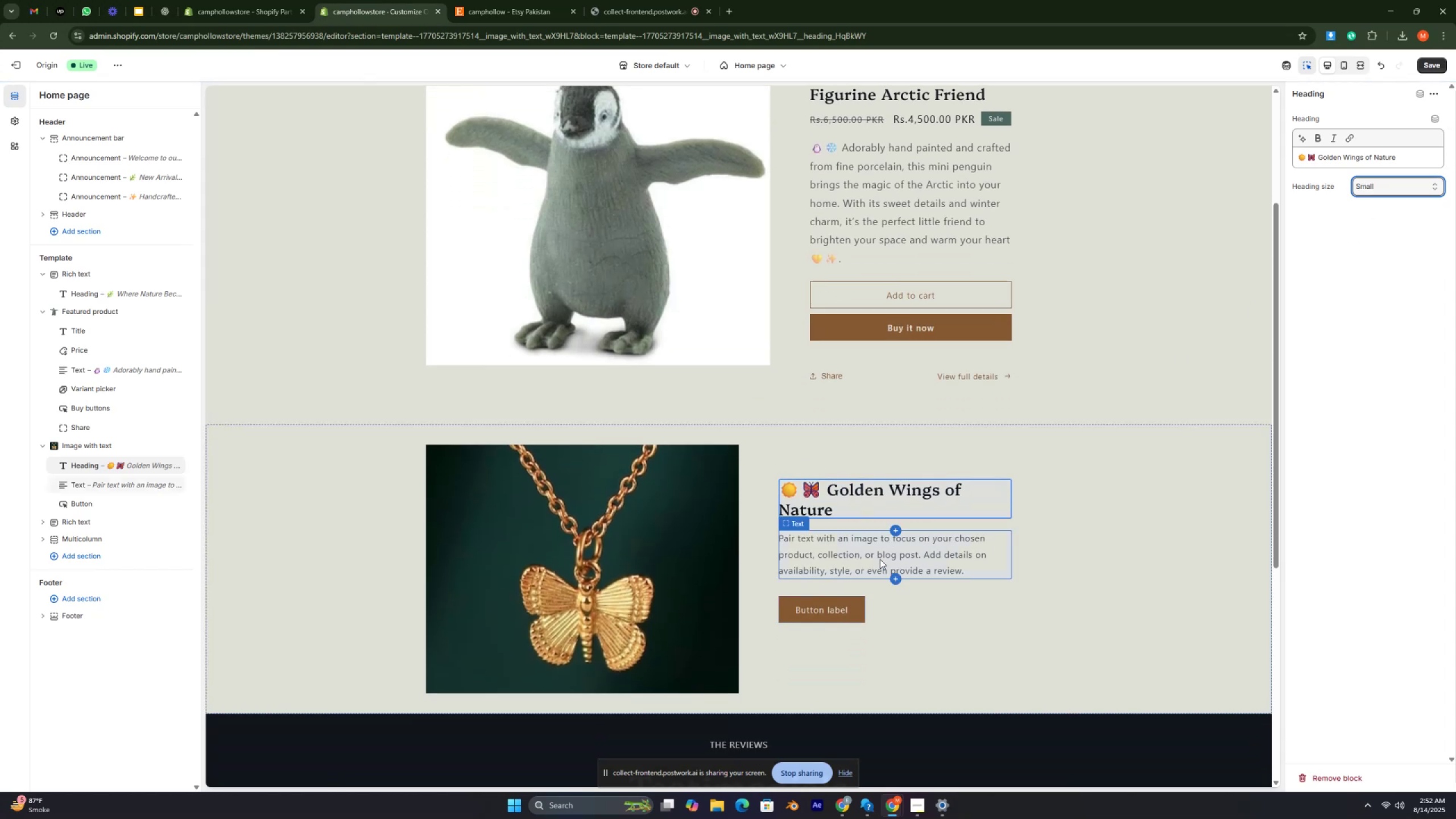 
left_click([880, 559])
 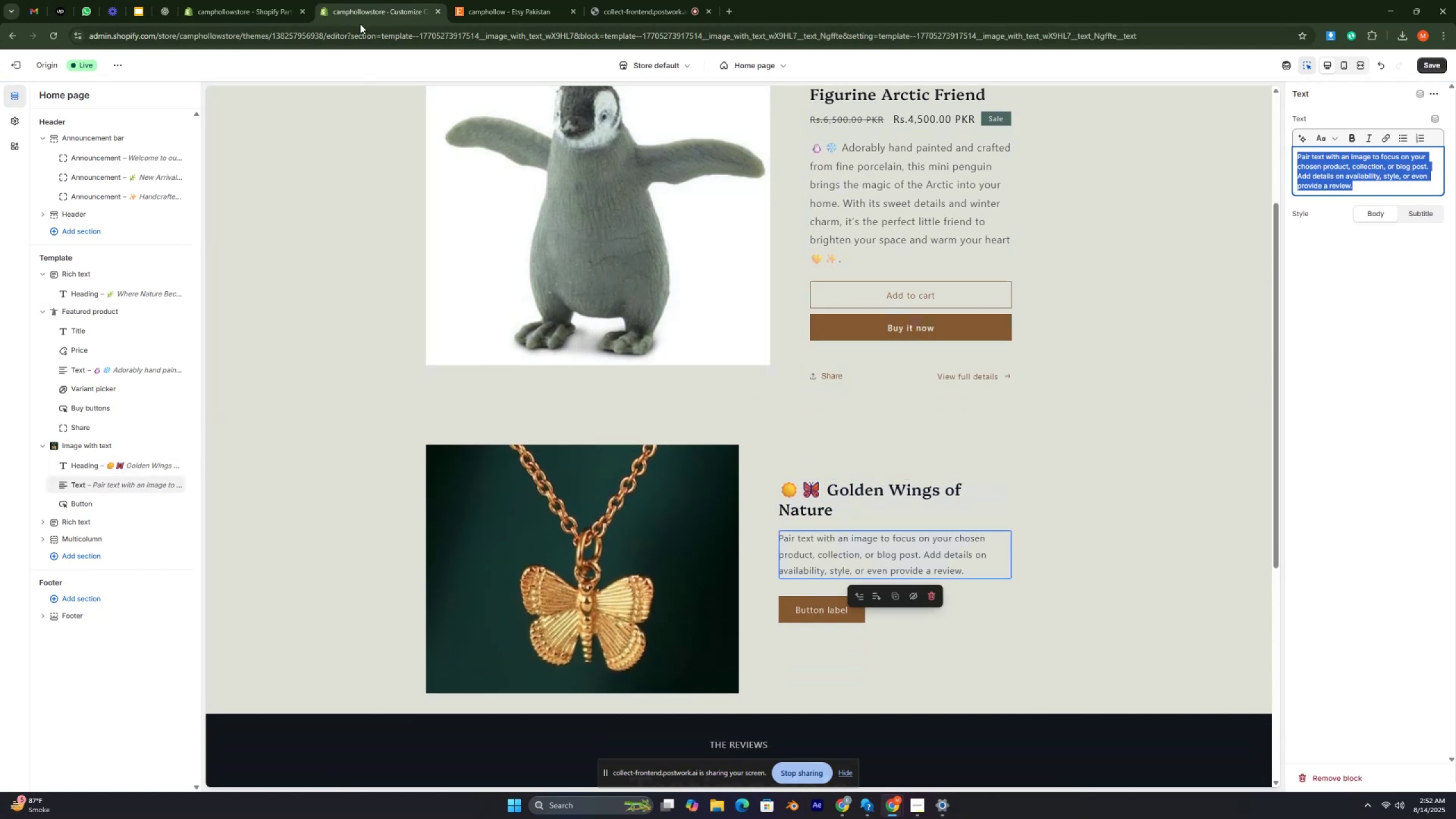 
wait(5.64)
 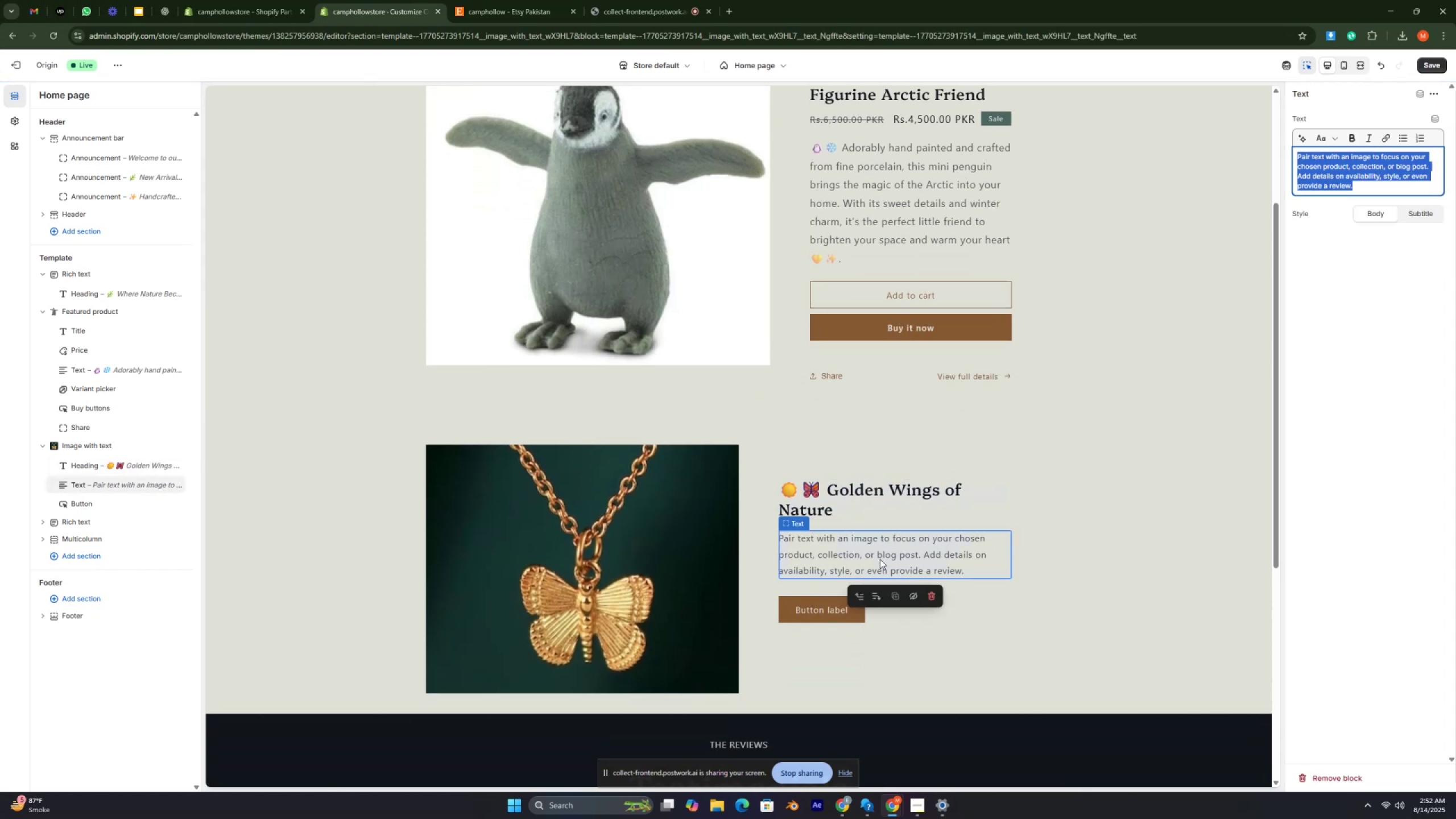 
left_click([174, 11])
 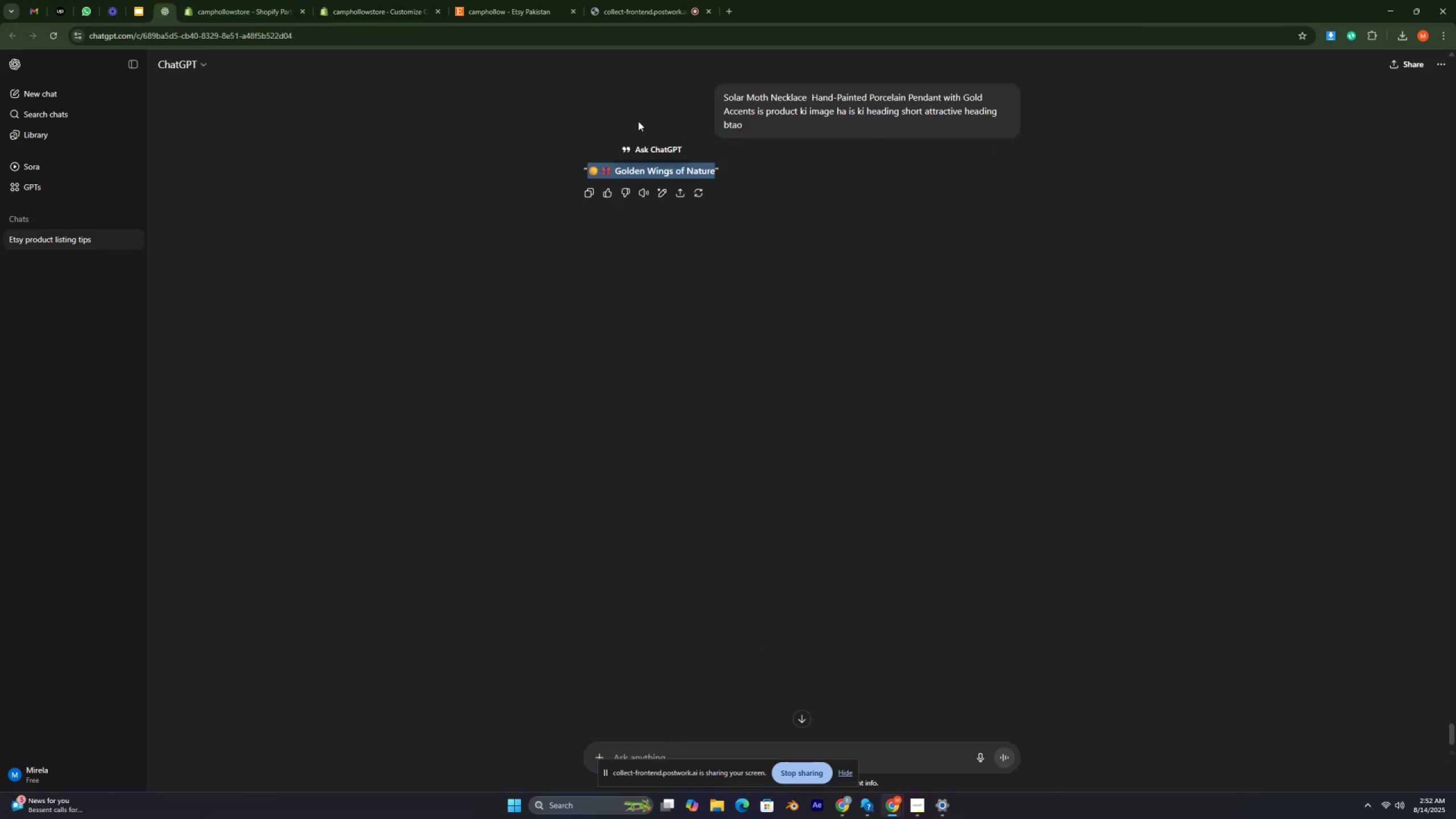 
wait(6.94)
 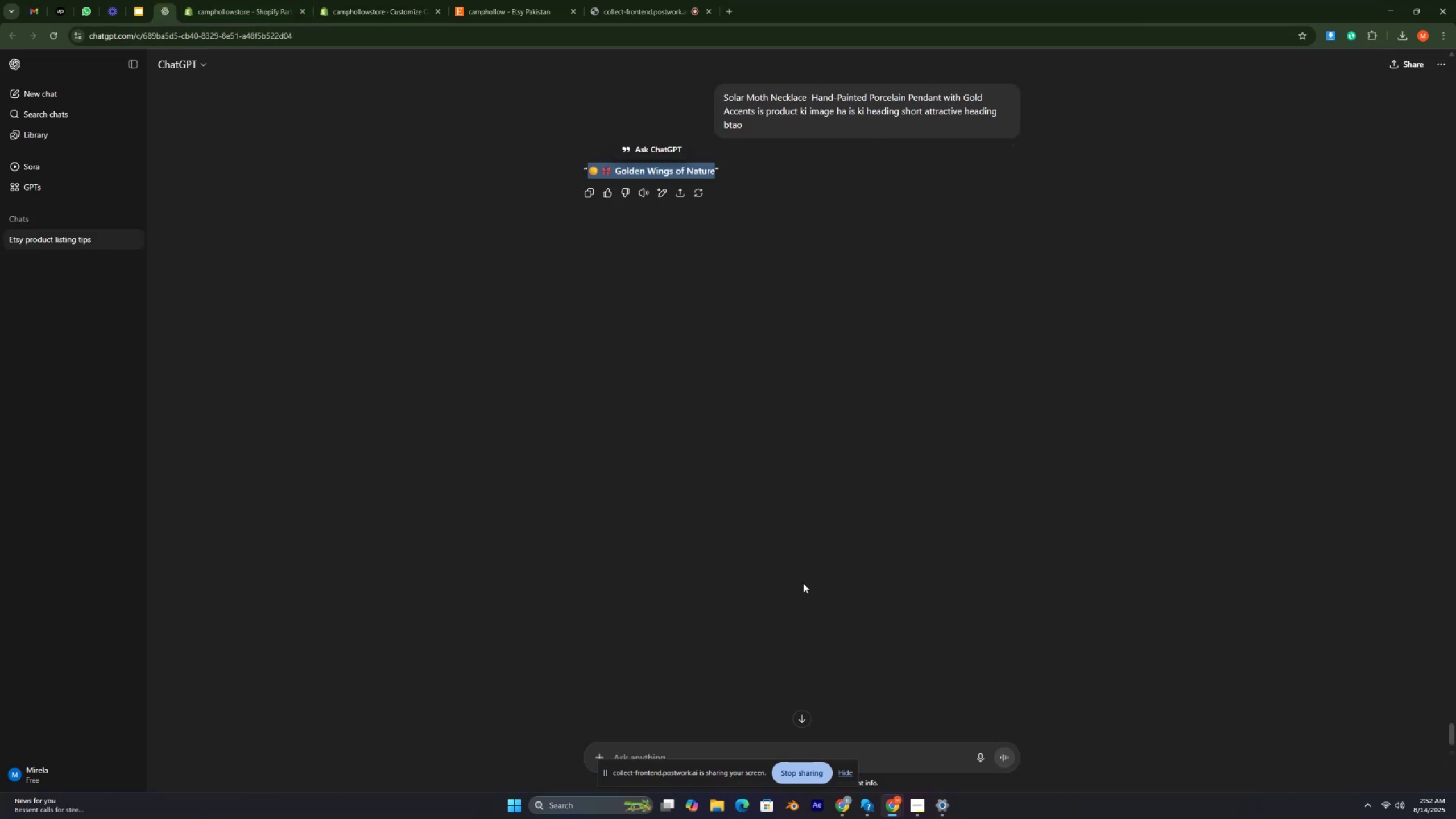 
left_click([682, 750])
 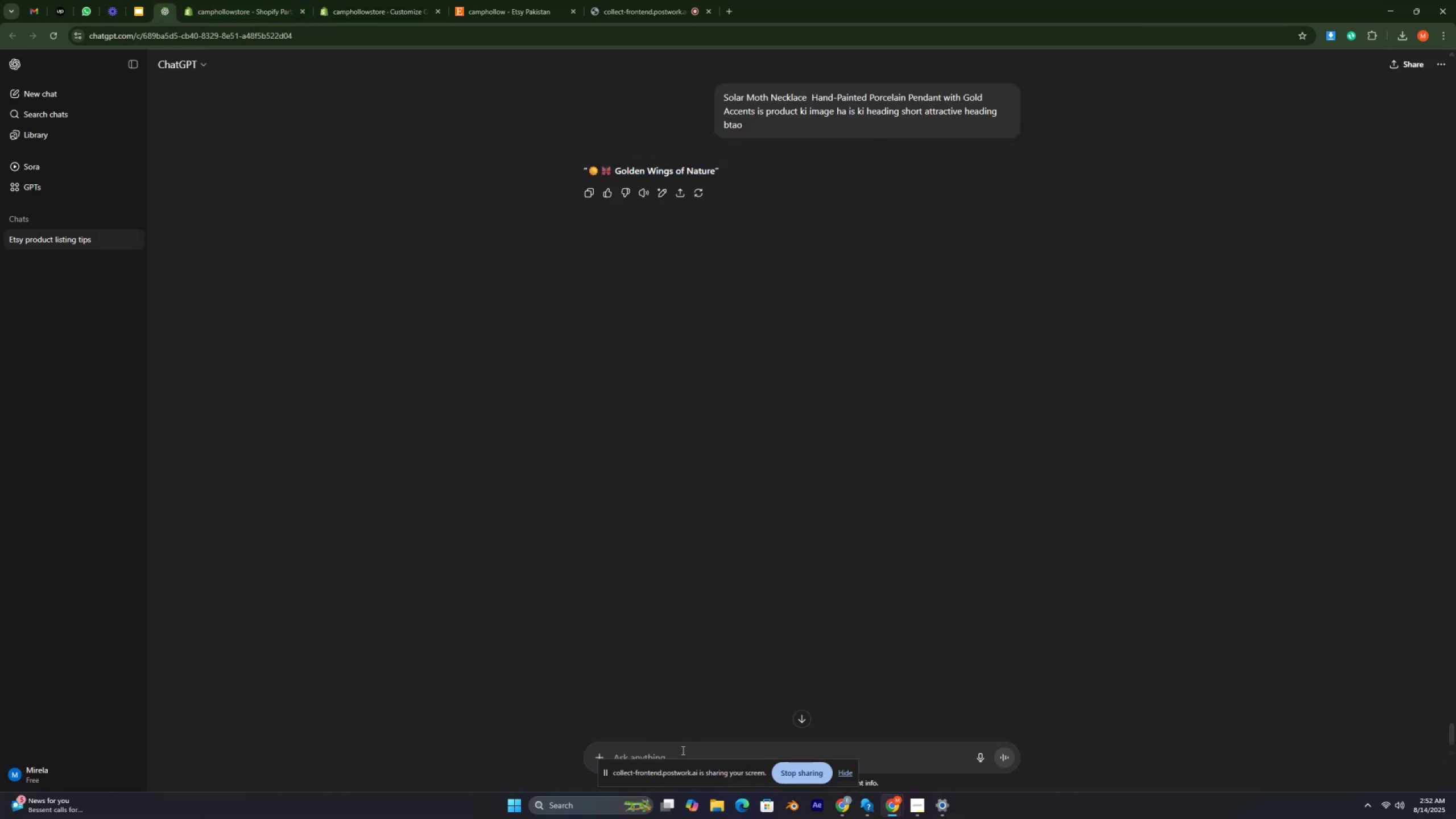 
type(ab jo ap nyy btya uskii )
key(Backspace)
key(Backspace)
key(Backspace)
type(a text b btay short hor attractive emojies)
 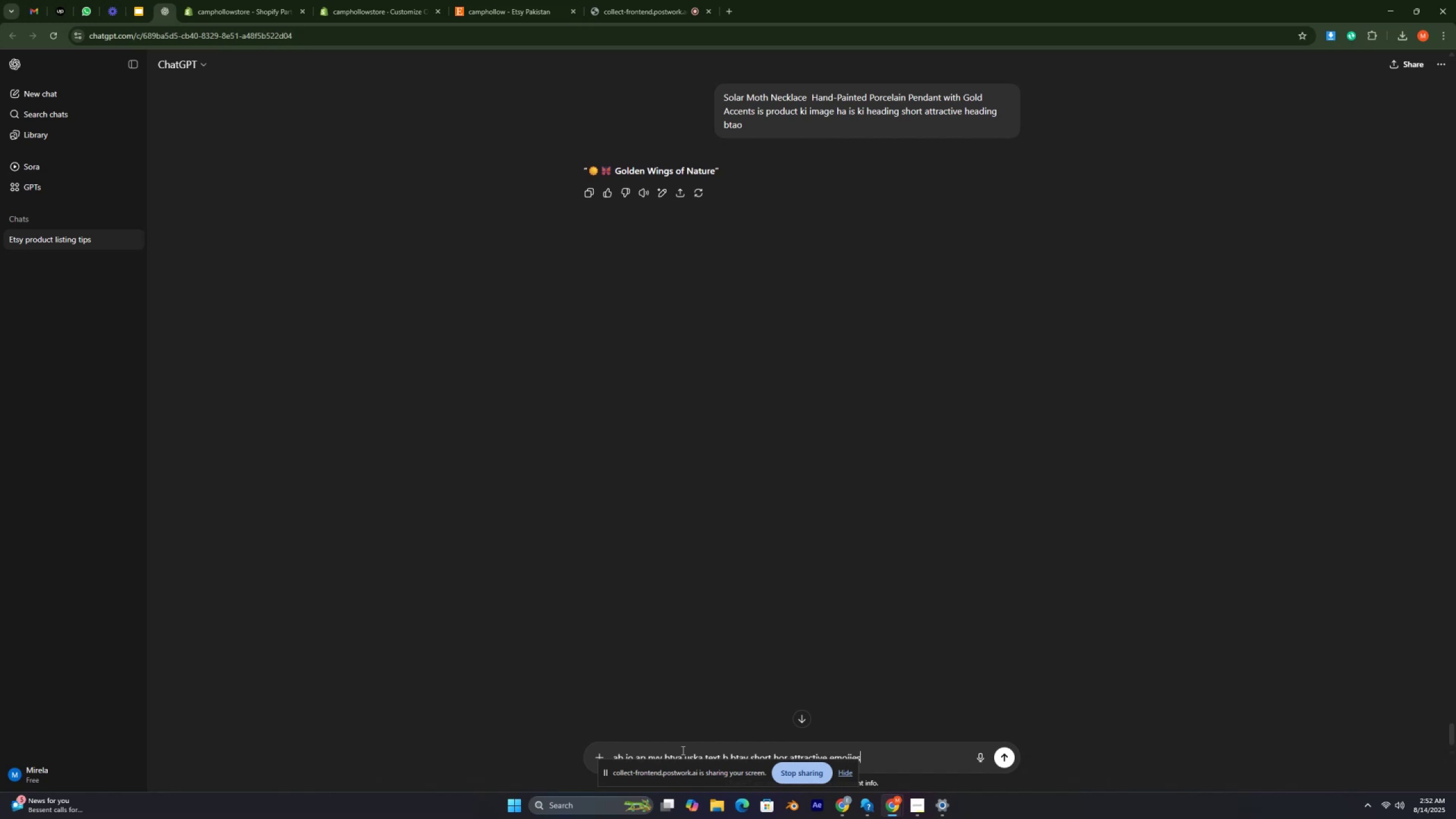 
key(Enter)
 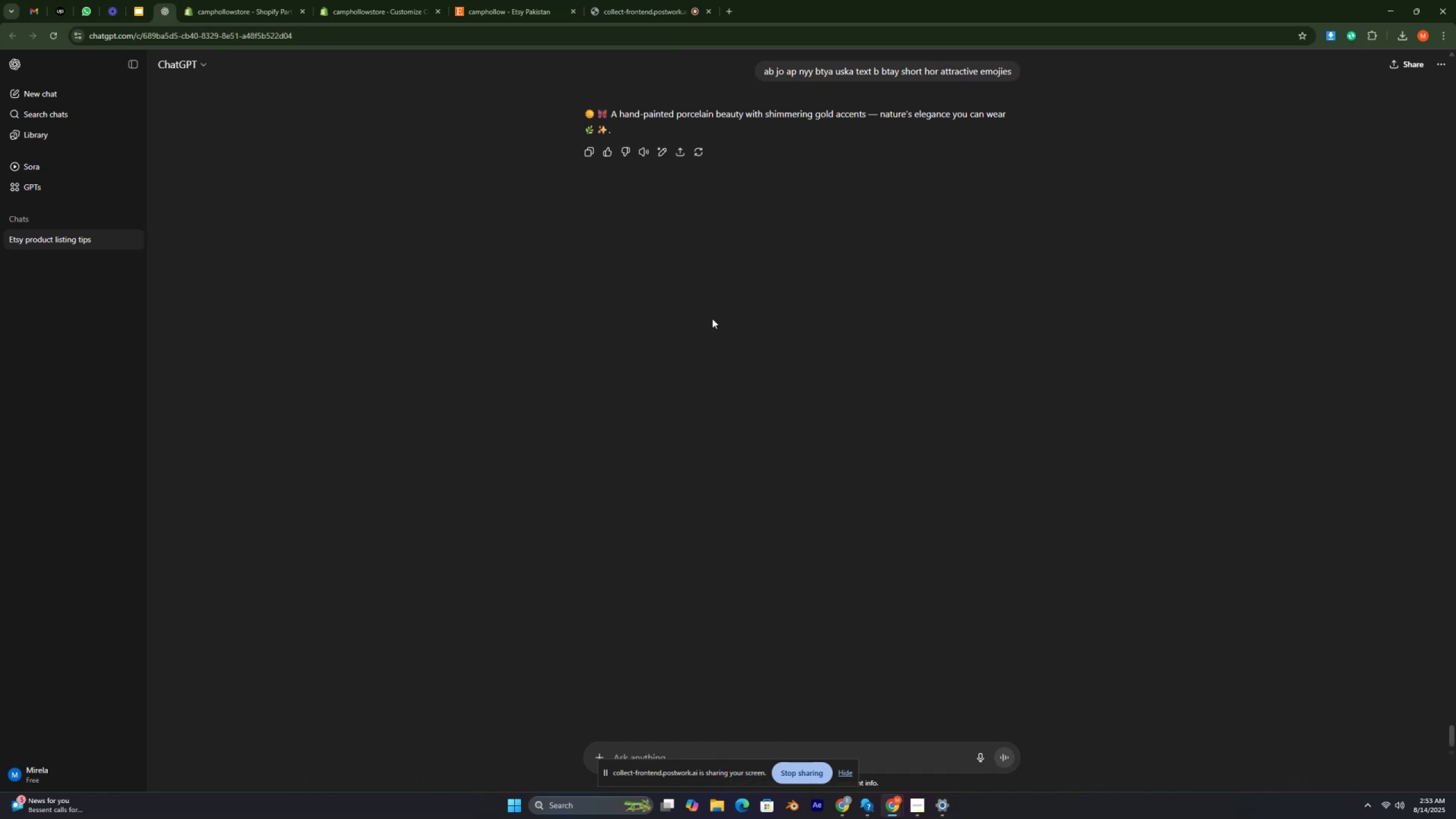 
wait(7.27)
 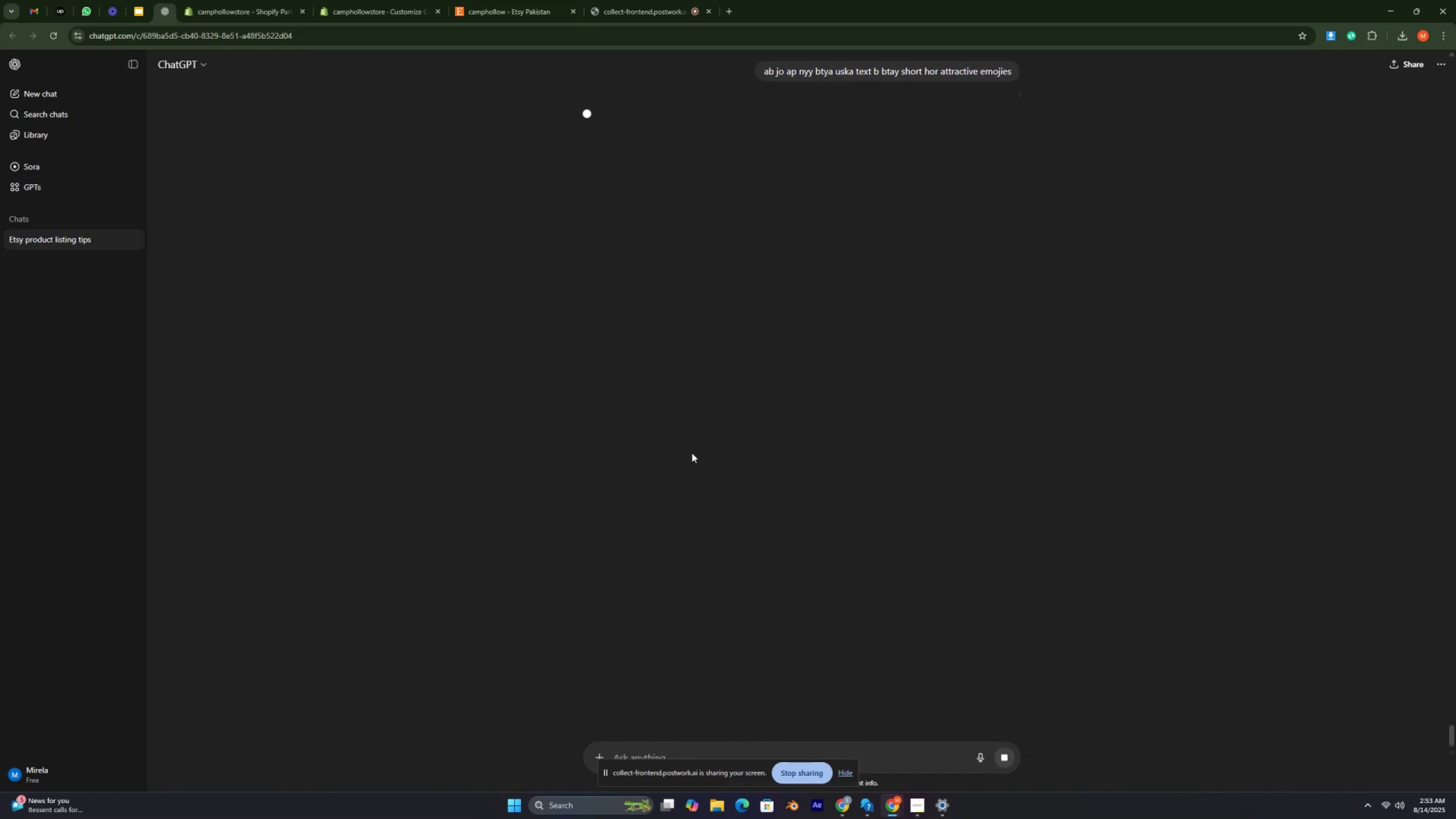 
left_click_drag(start_coordinate=[576, 102], to_coordinate=[611, 129])
 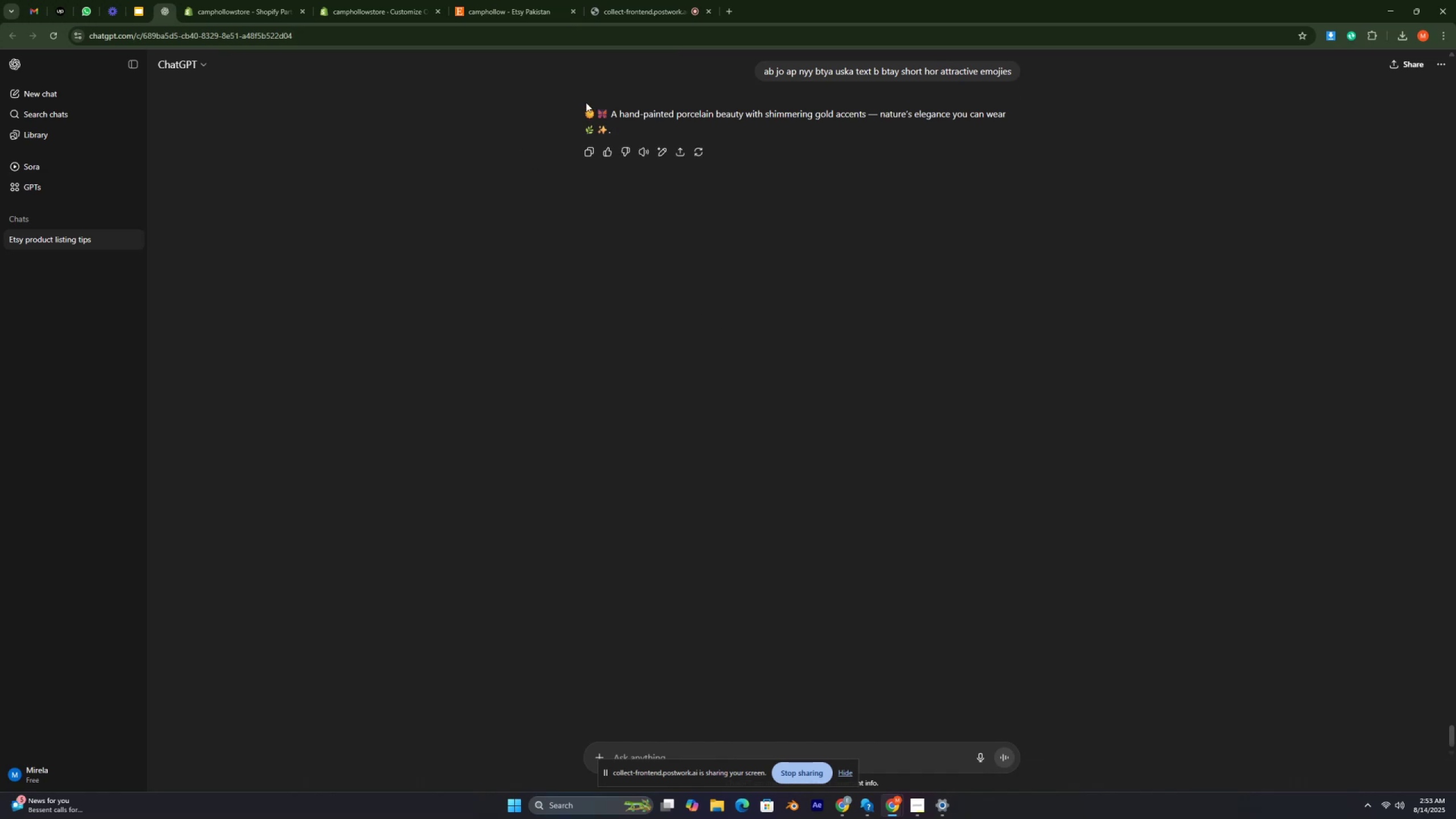 
left_click_drag(start_coordinate=[585, 102], to_coordinate=[606, 127])
 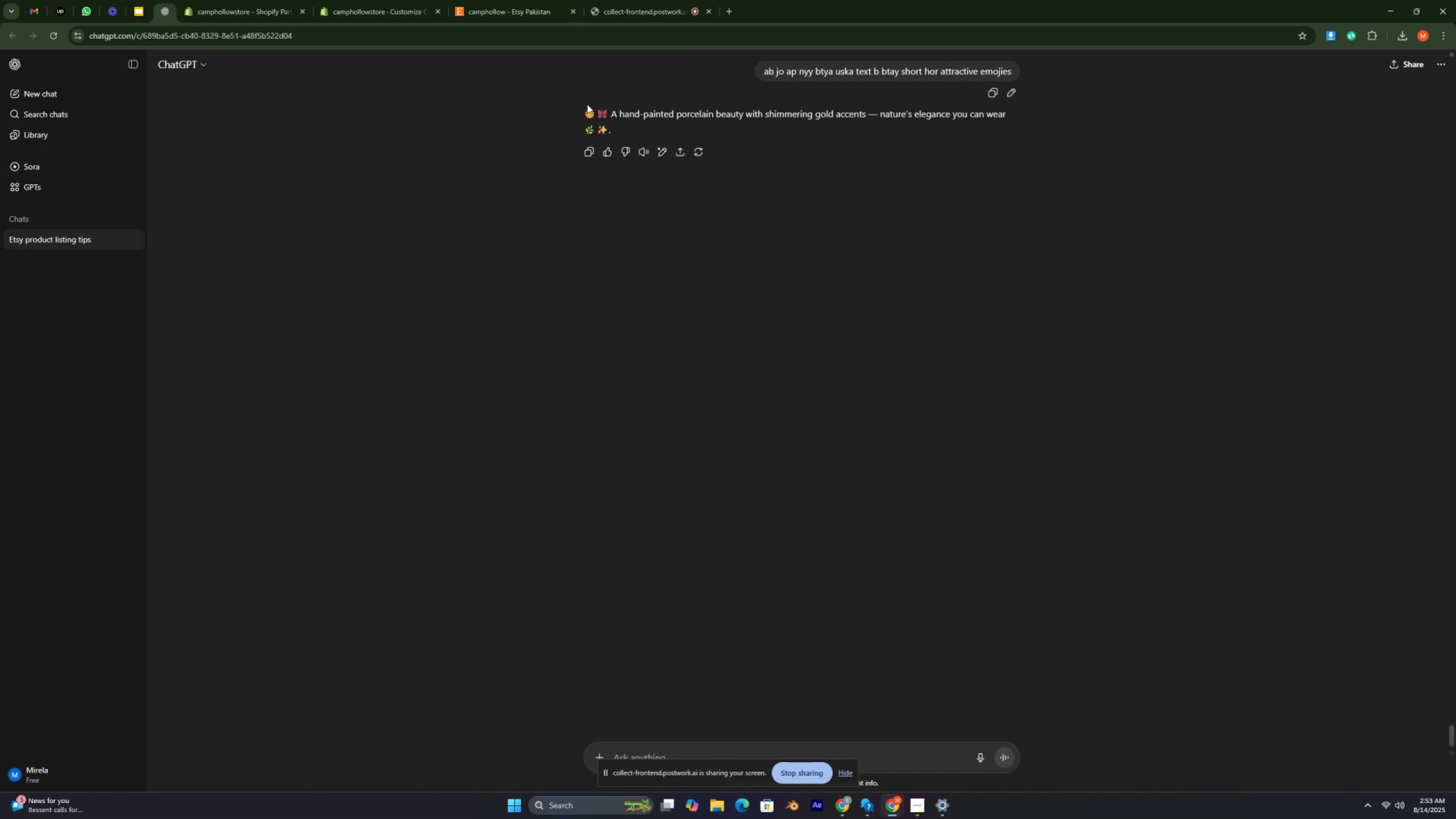 
left_click_drag(start_coordinate=[587, 104], to_coordinate=[612, 134])
 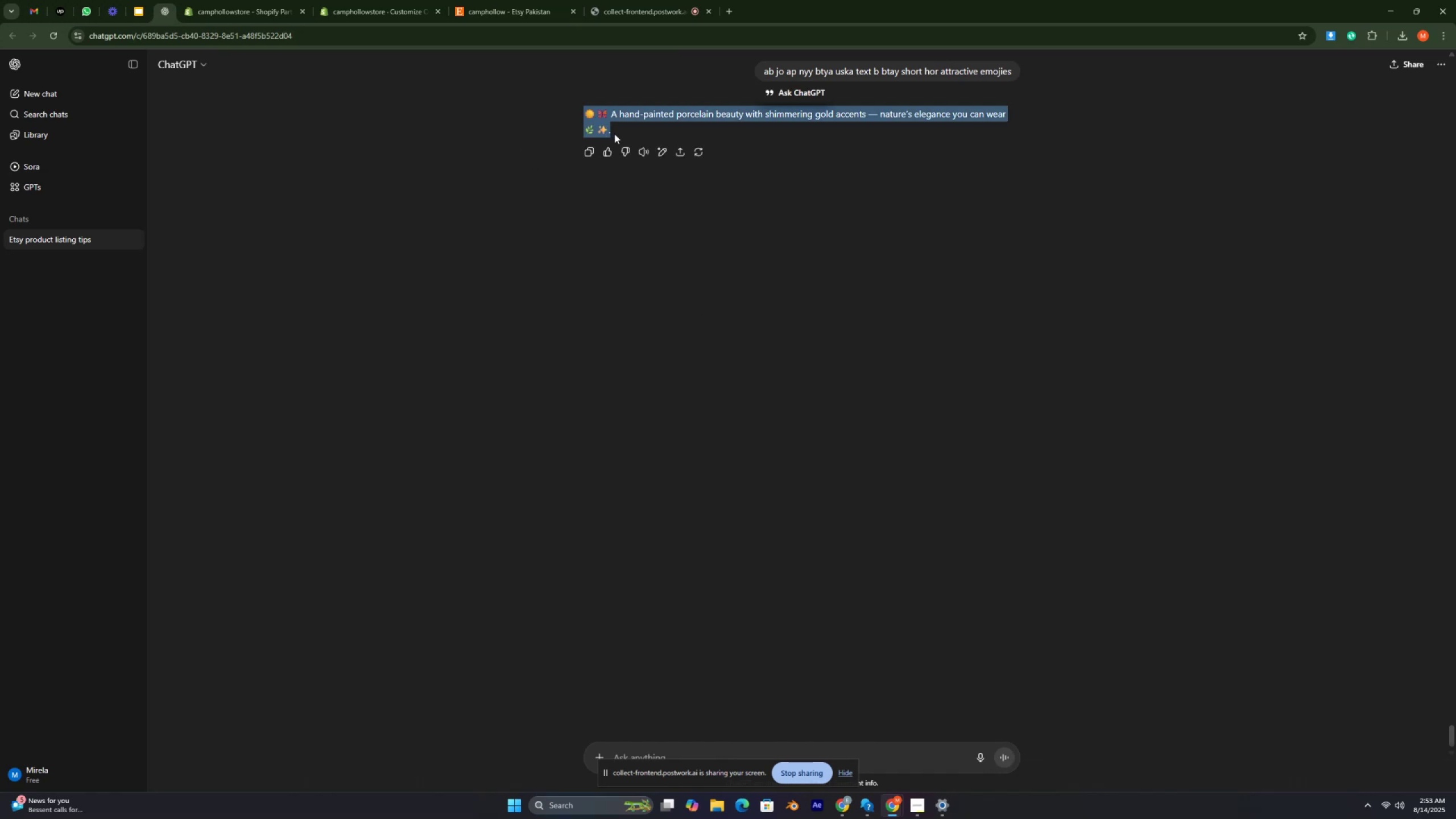 
key(Control+C)
 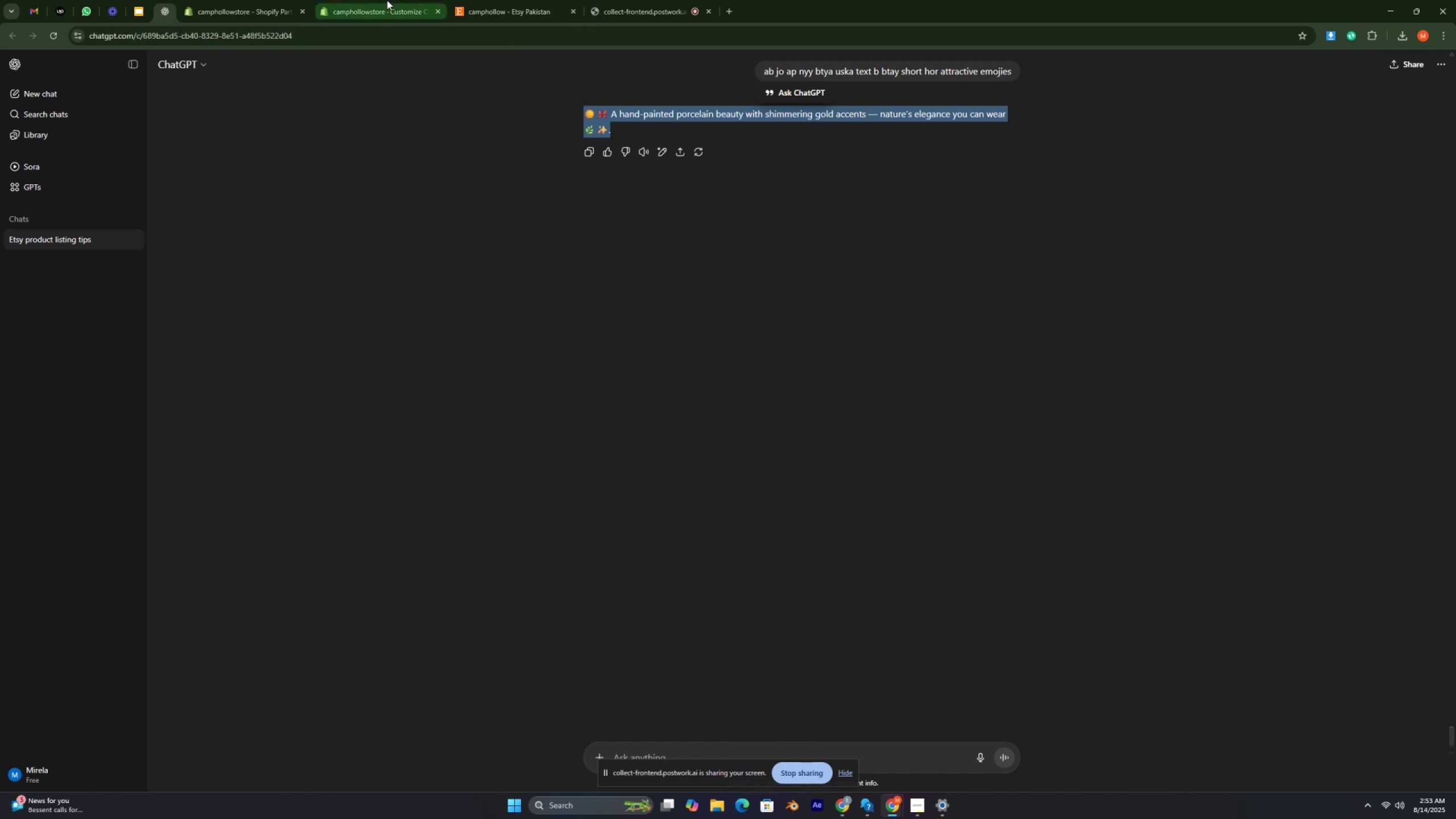 
left_click([379, 9])
 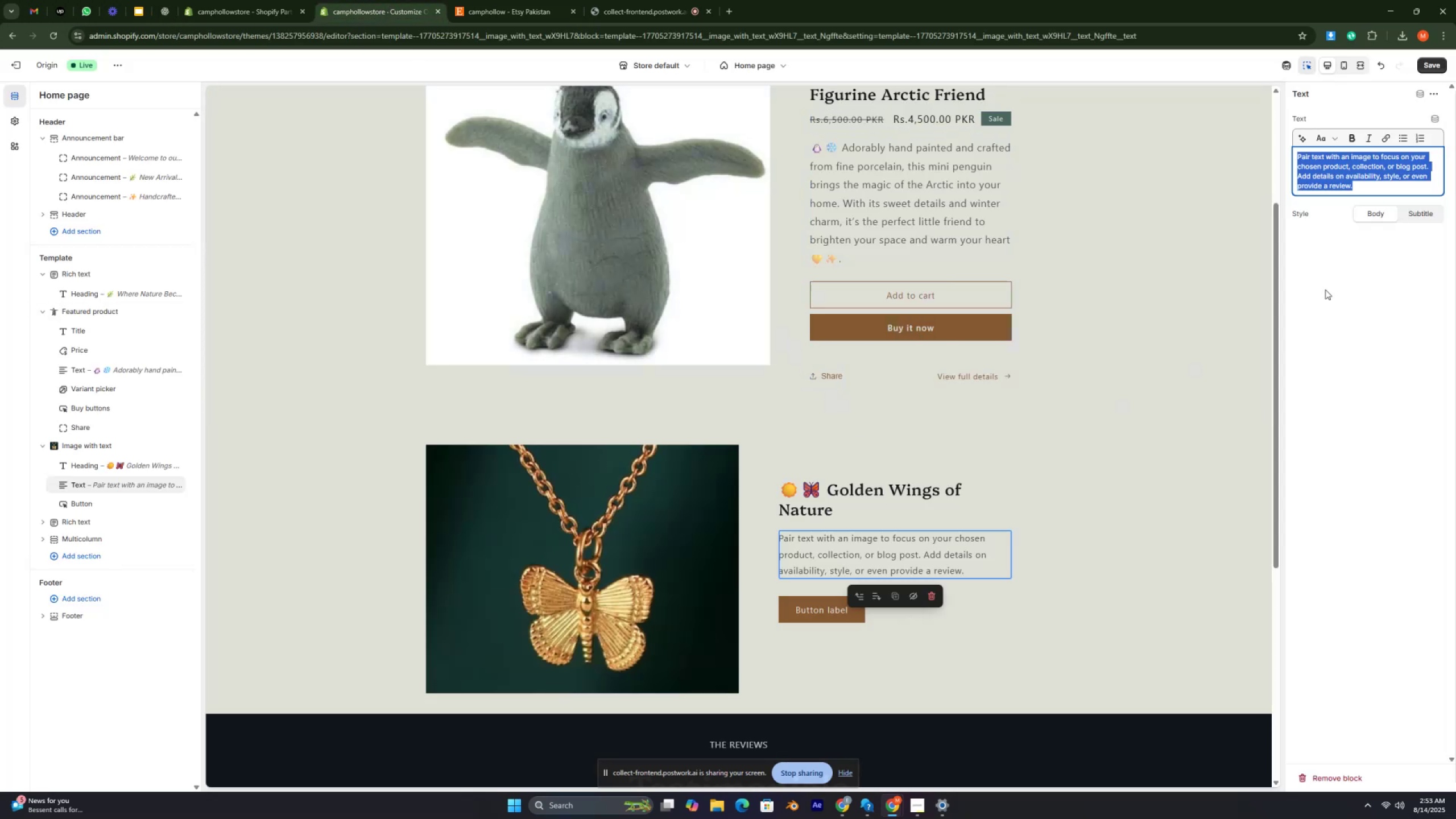 
key(Control+V)
 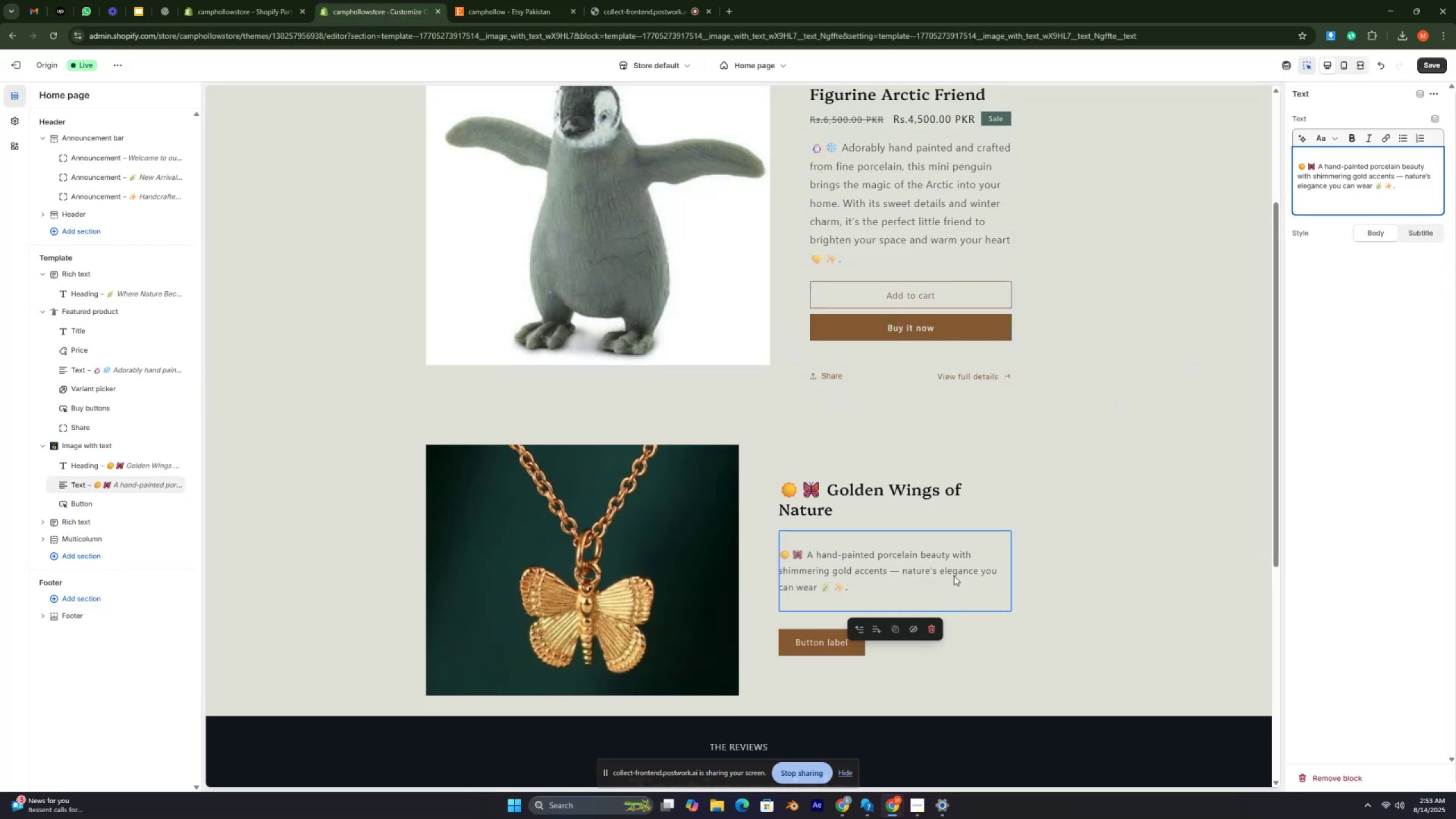 
wait(8.04)
 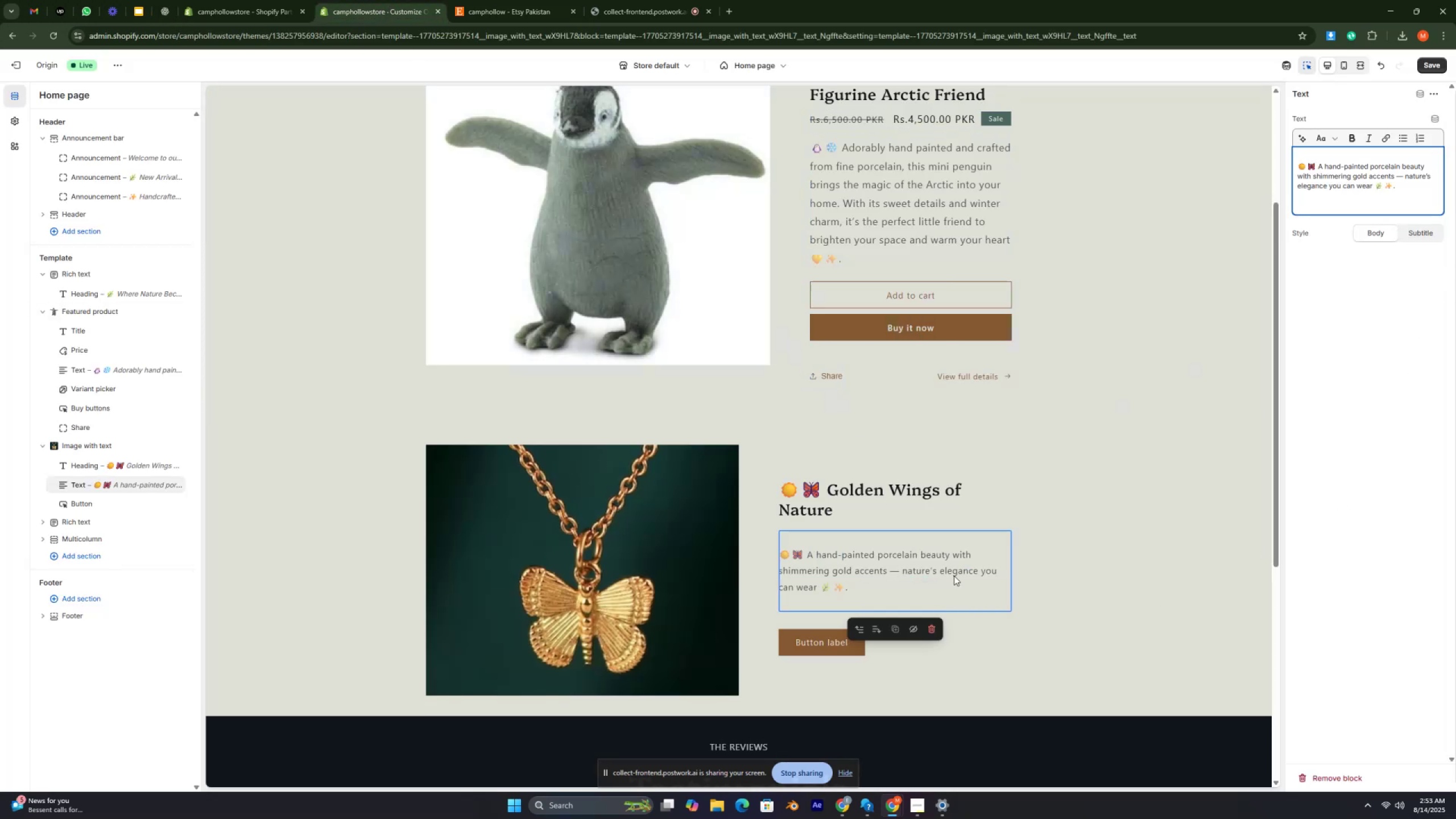 
left_click([1403, 175])
 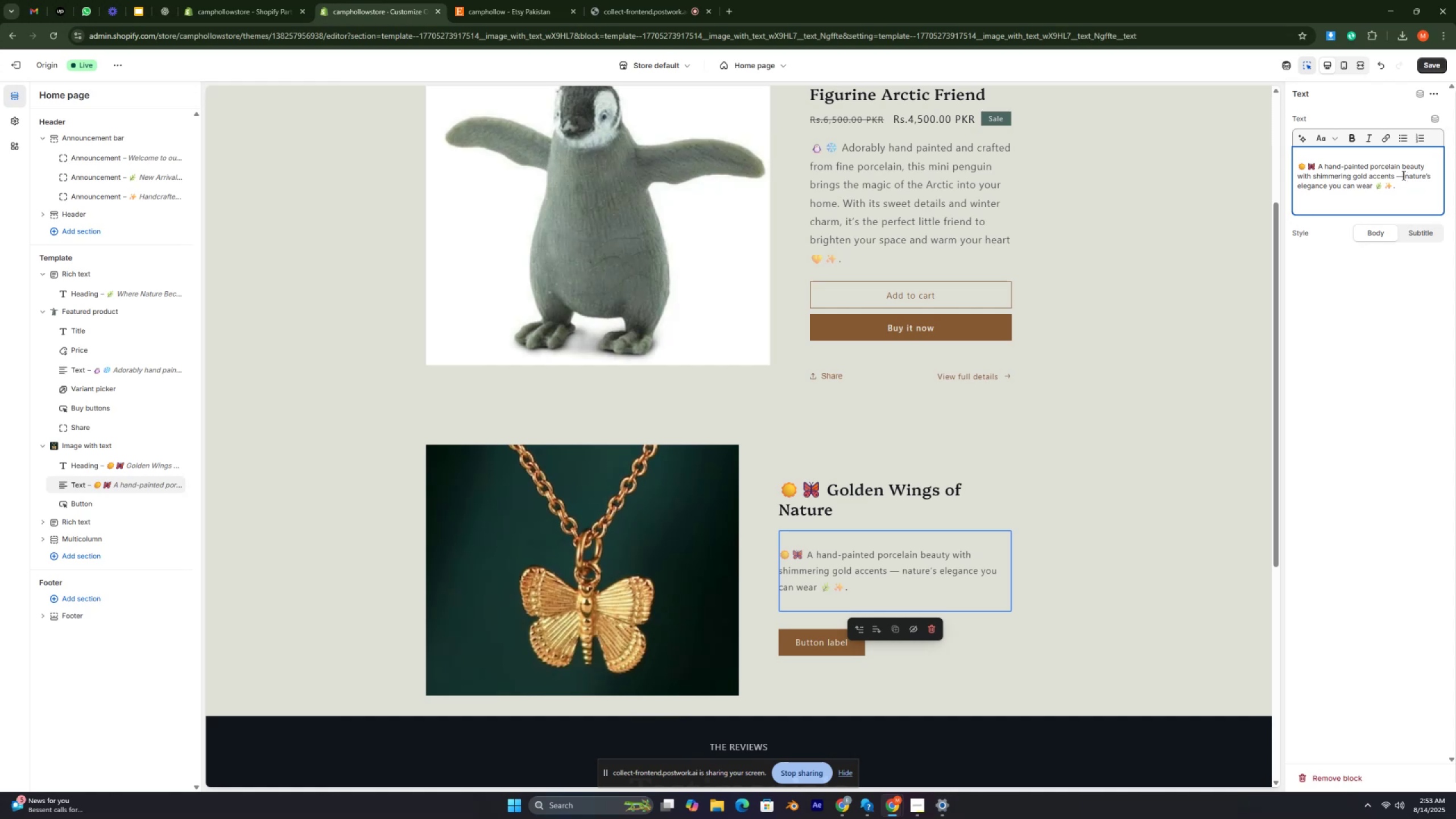 
key(Backspace)
 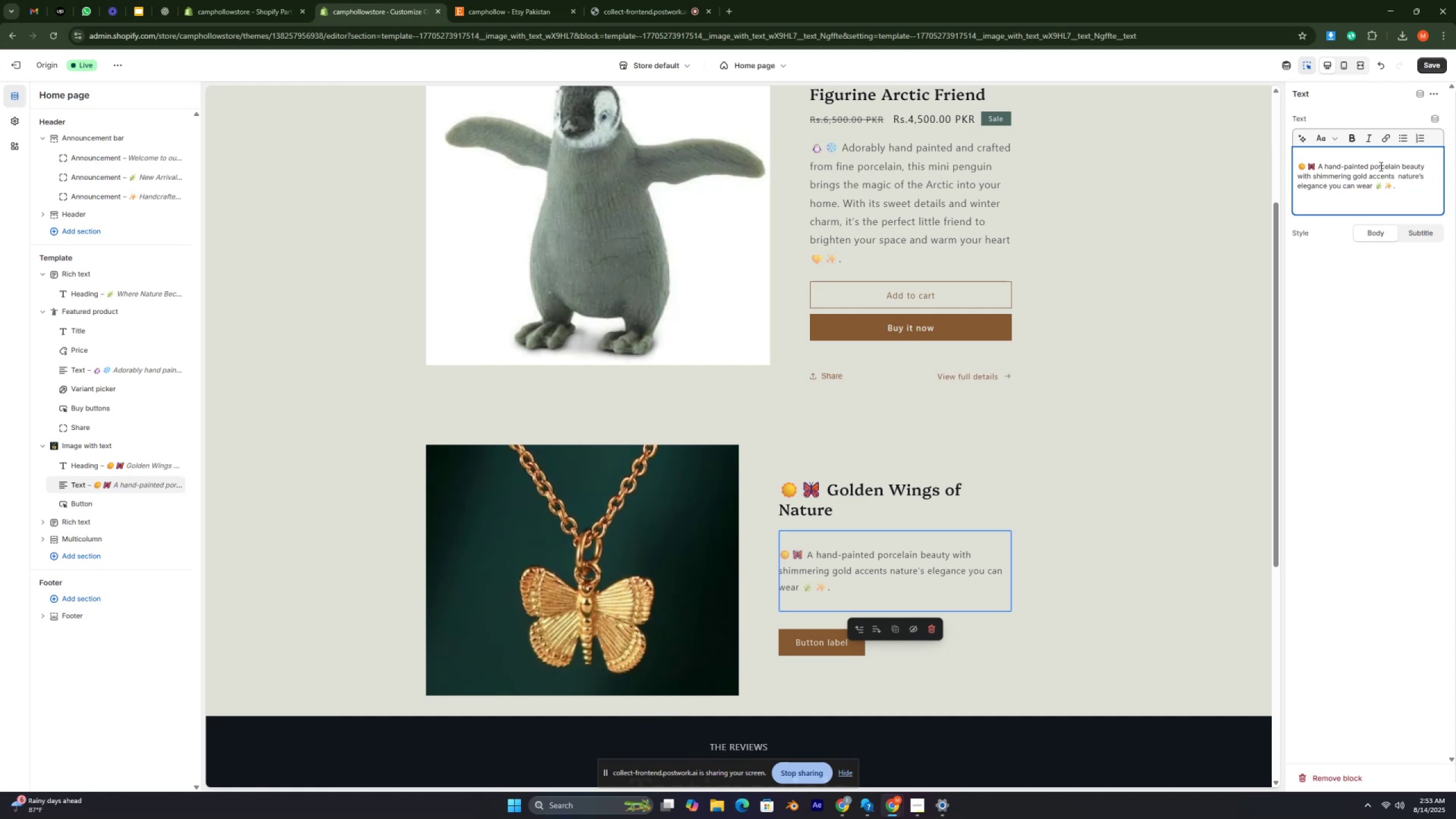 
scroll: coordinate [799, 260], scroll_direction: up, amount: 4.0
 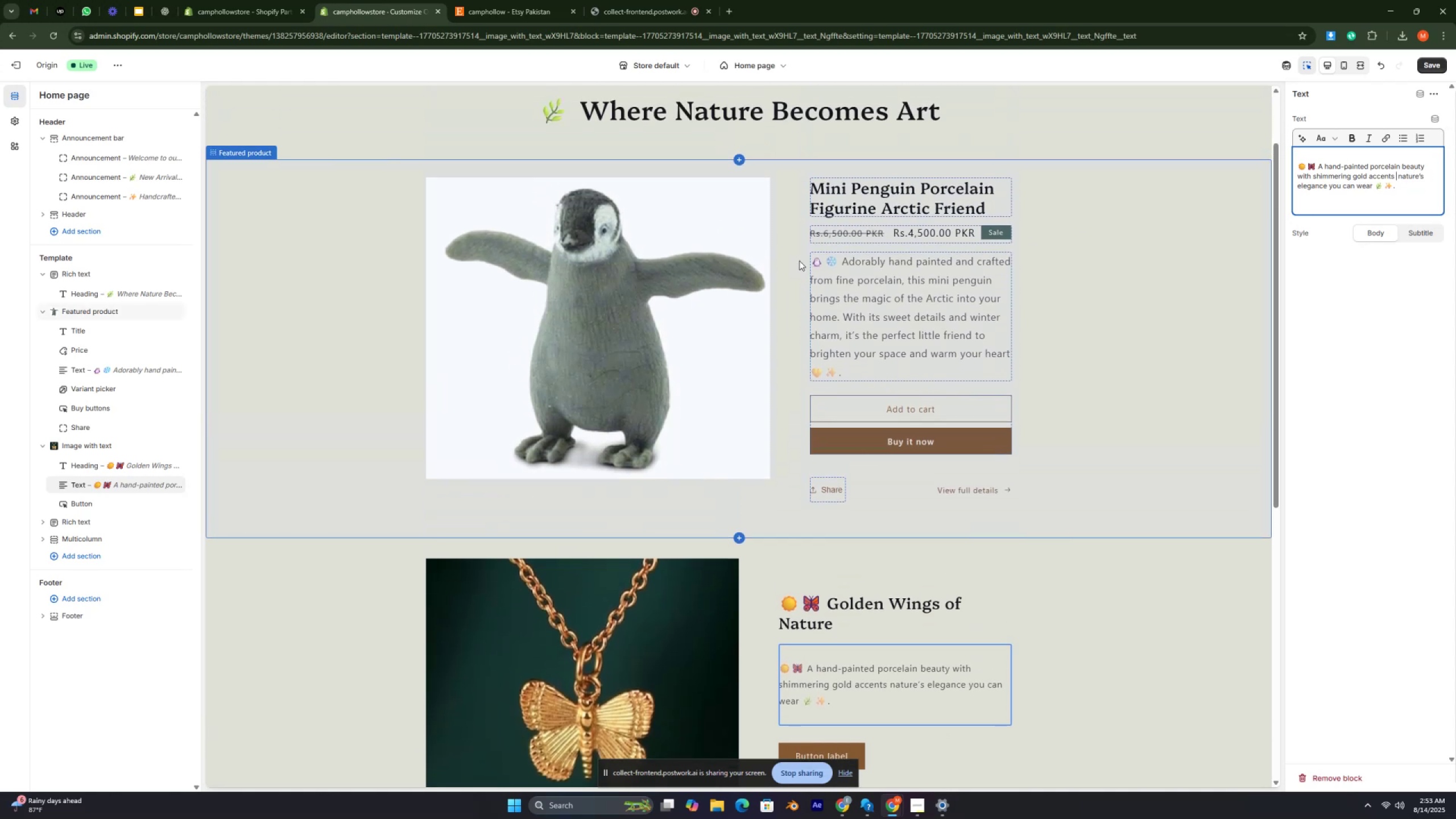 
scroll: coordinate [799, 260], scroll_direction: down, amount: 3.0
 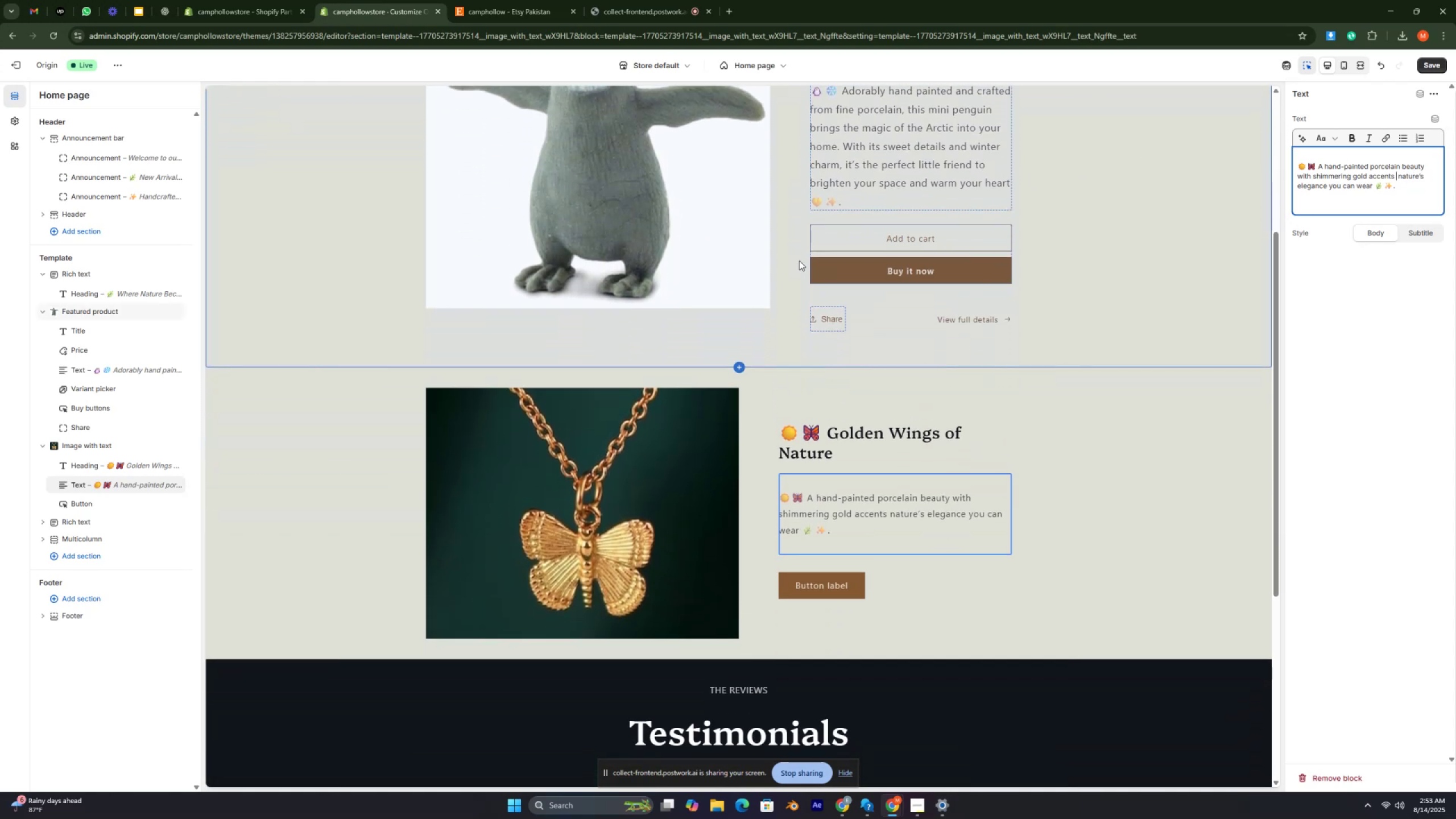 
scroll: coordinate [799, 260], scroll_direction: up, amount: 1.0
 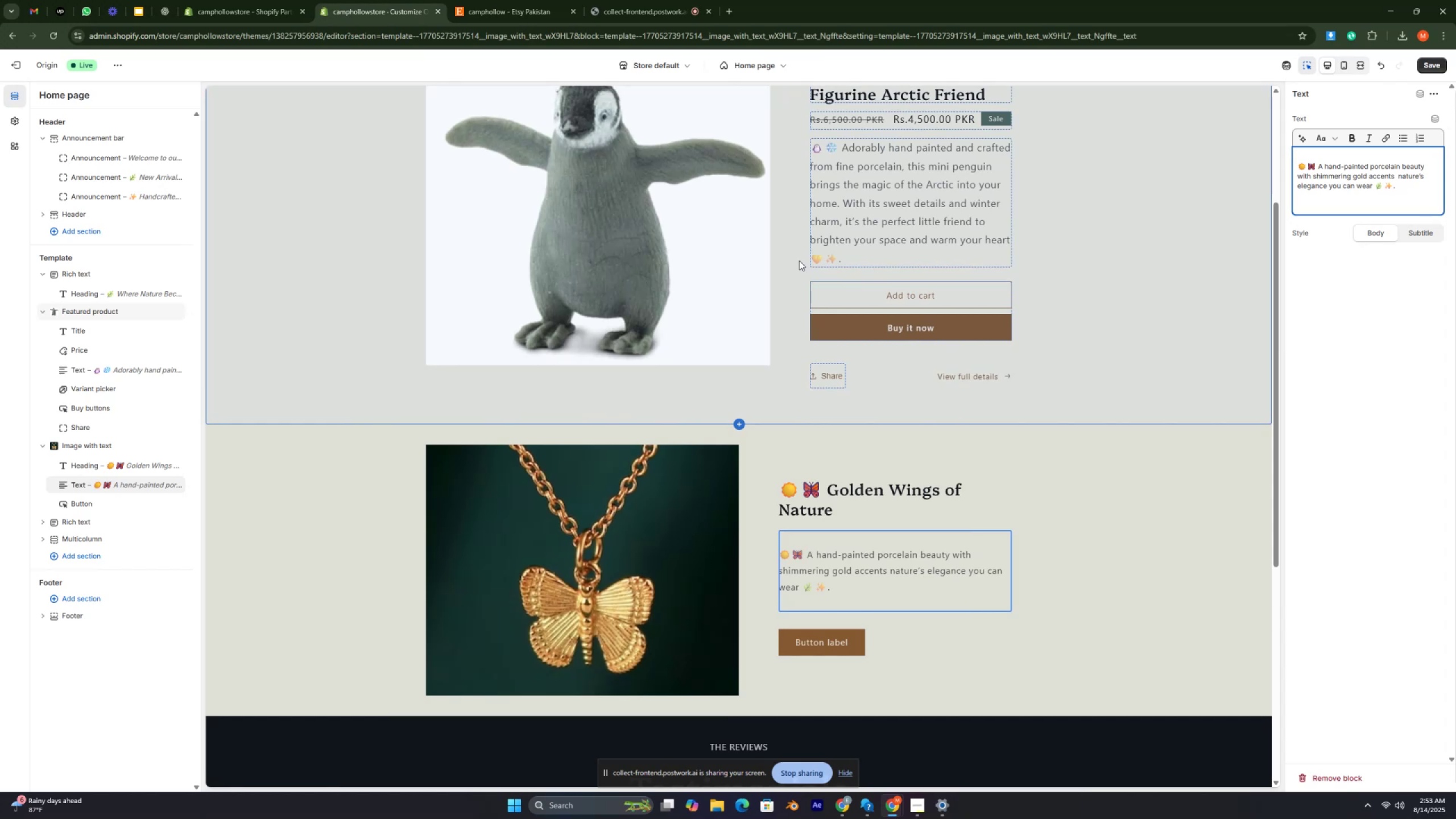 
key(Control+ControlRight)
 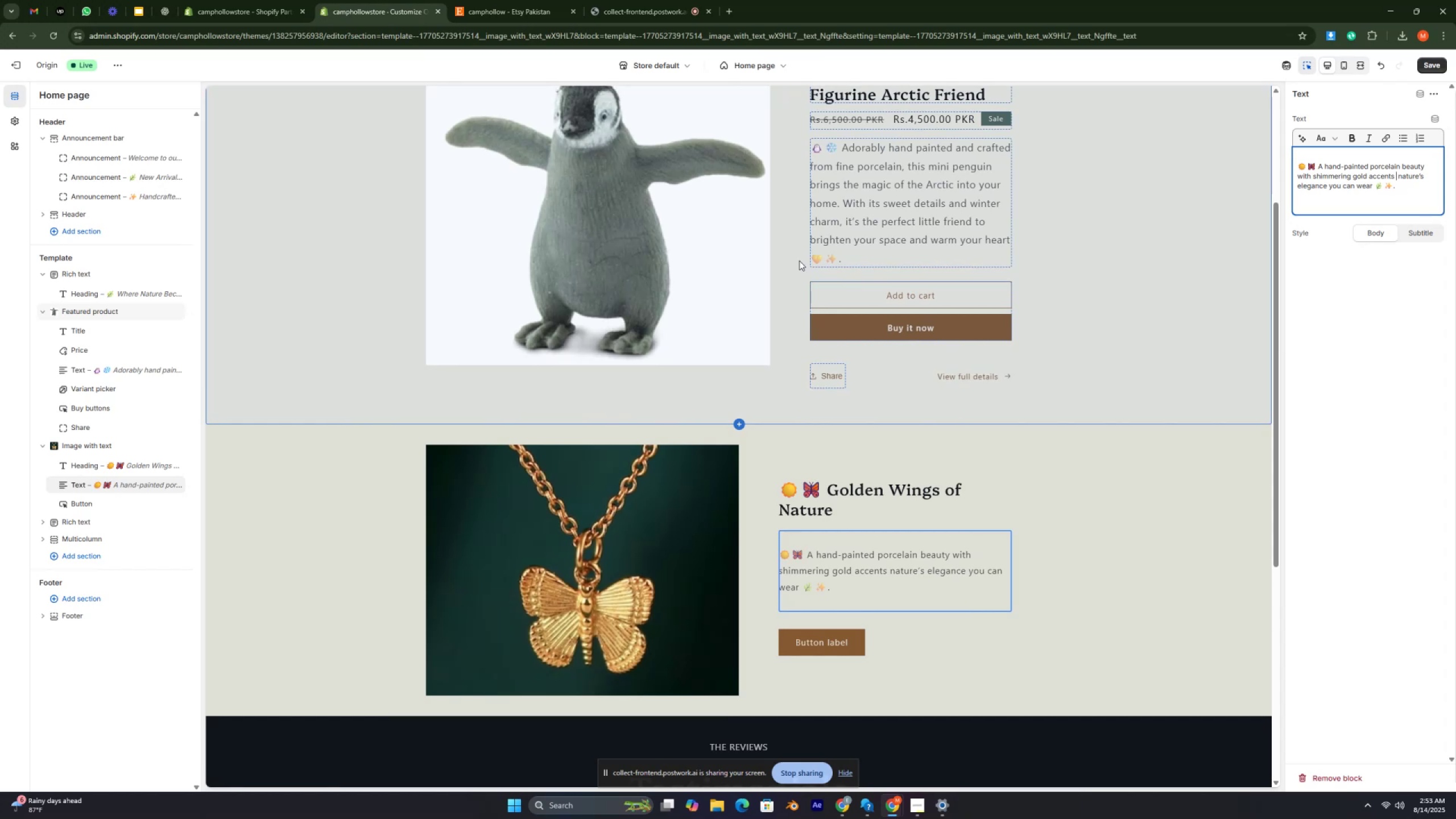 
key(Control+ControlRight)
 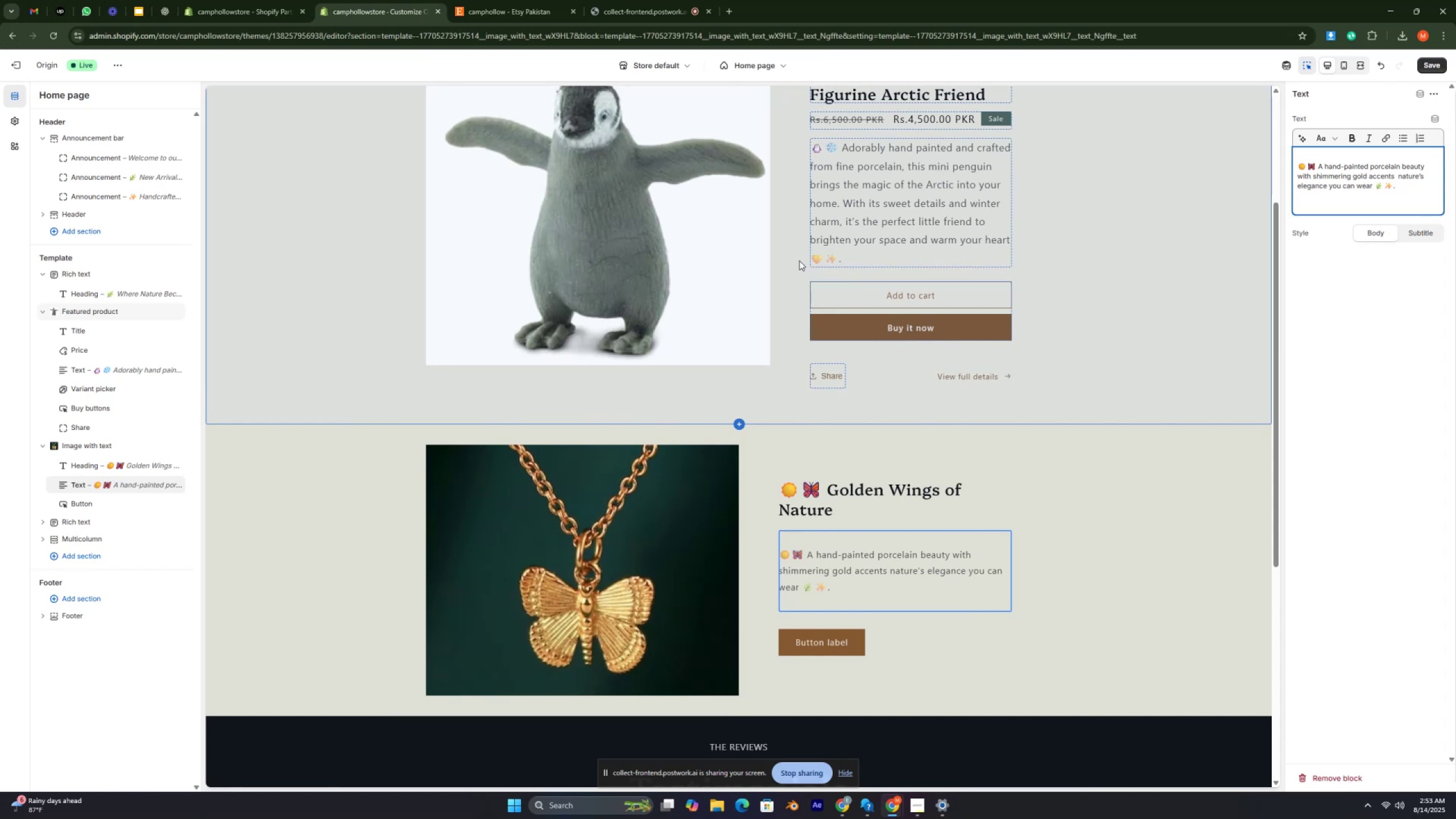 
key(Control+ControlRight)
 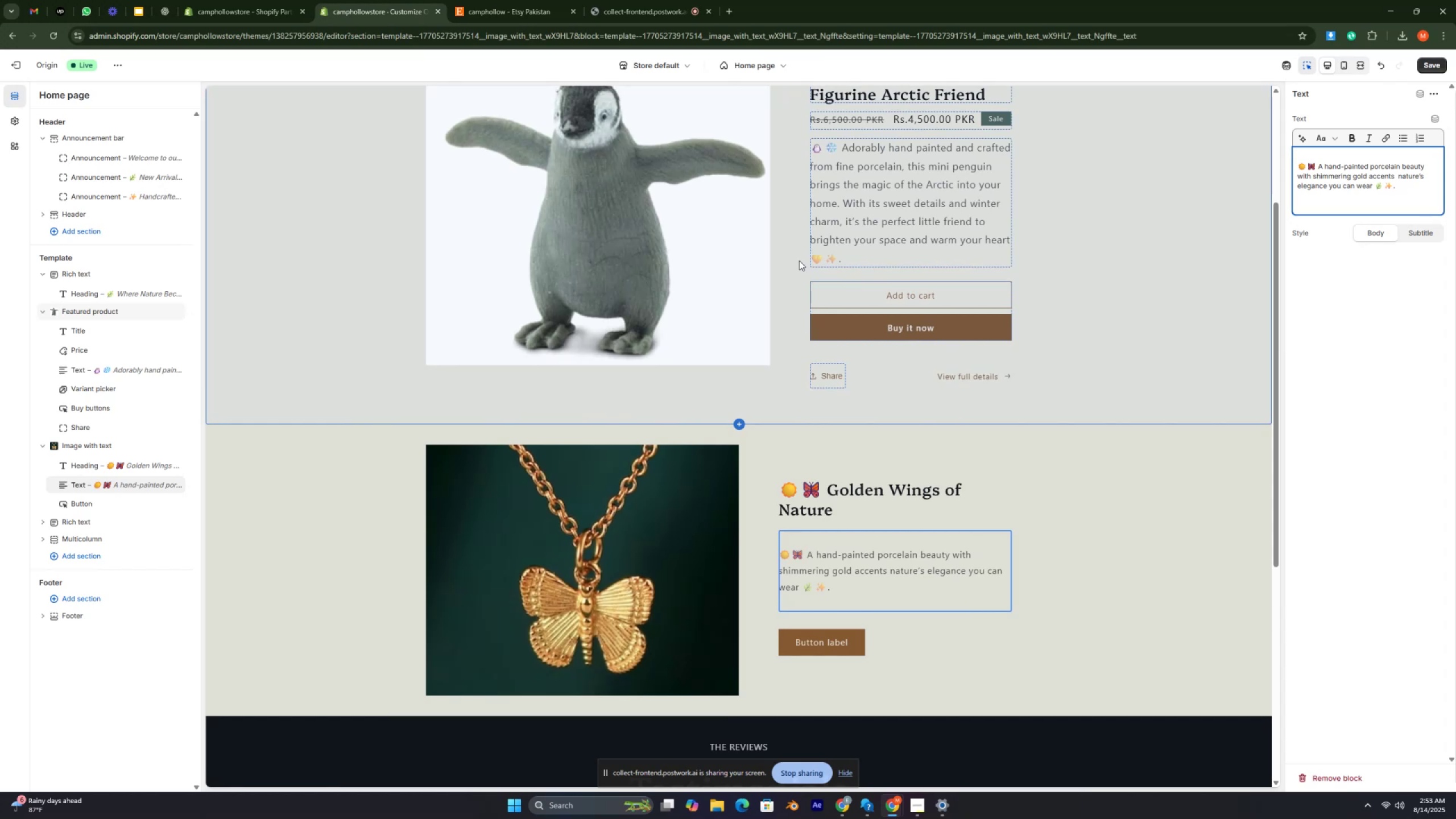 
key(Control+ControlRight)
 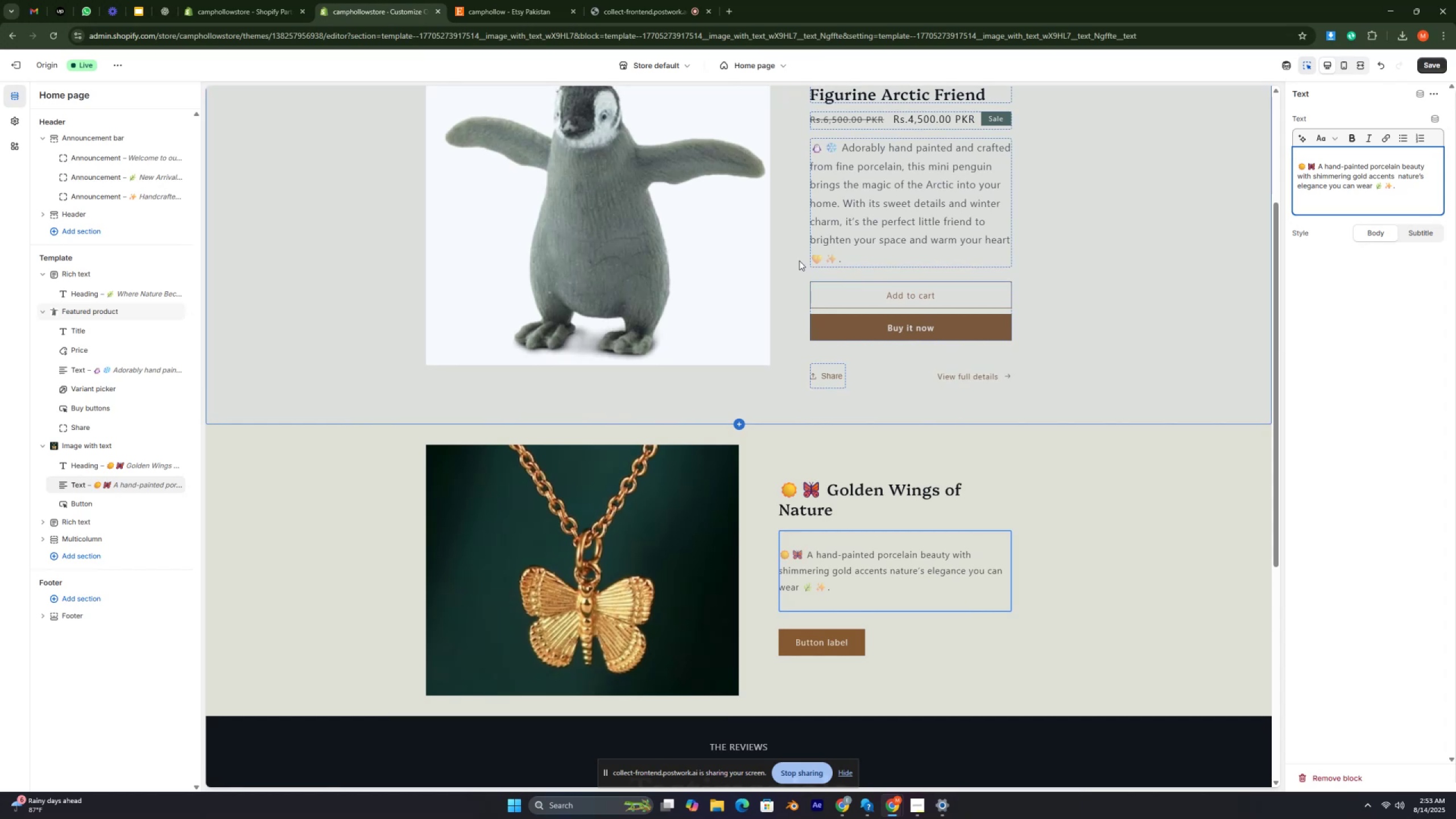 
key(Control+ControlRight)
 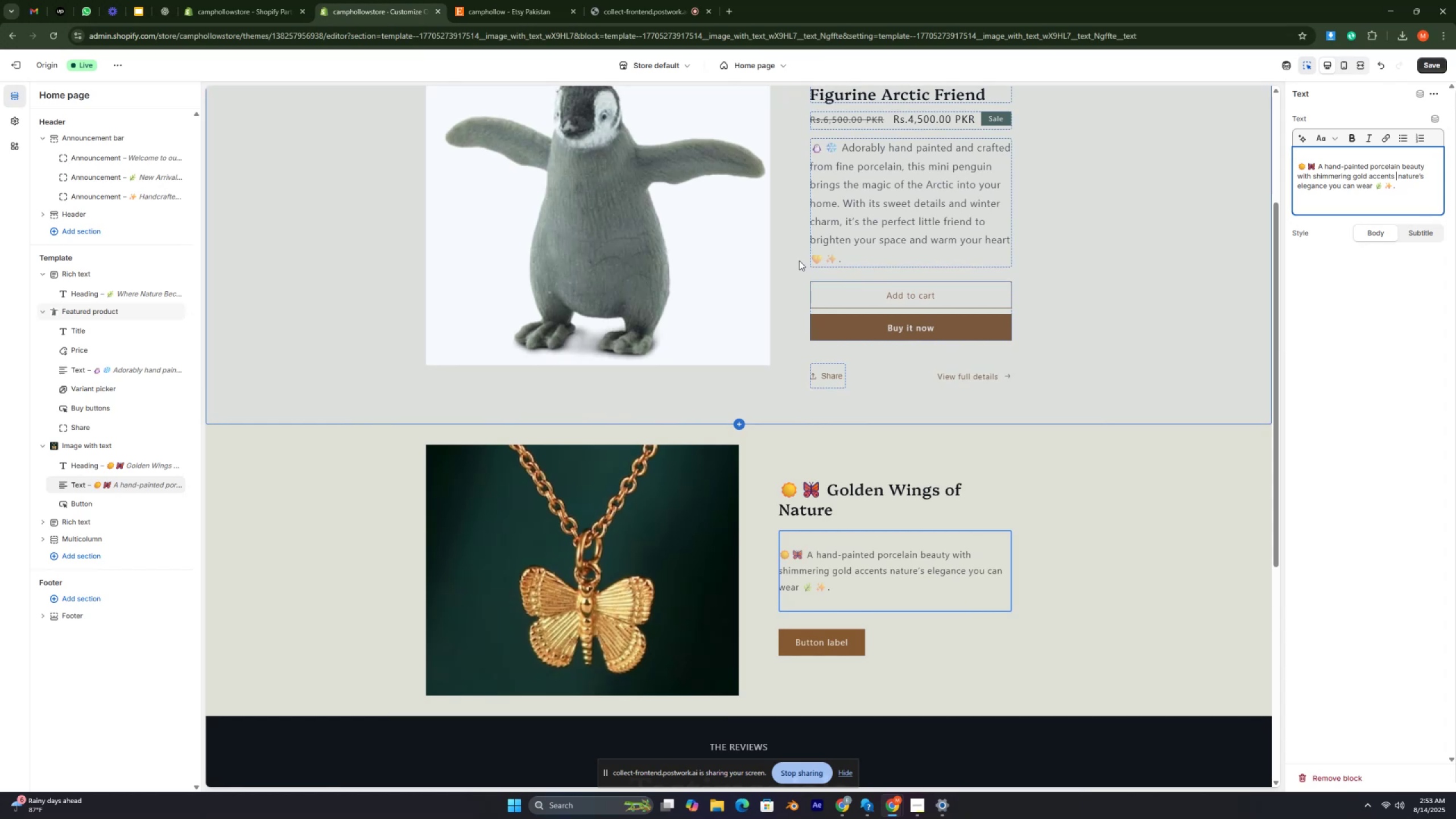 
key(Control+ControlRight)
 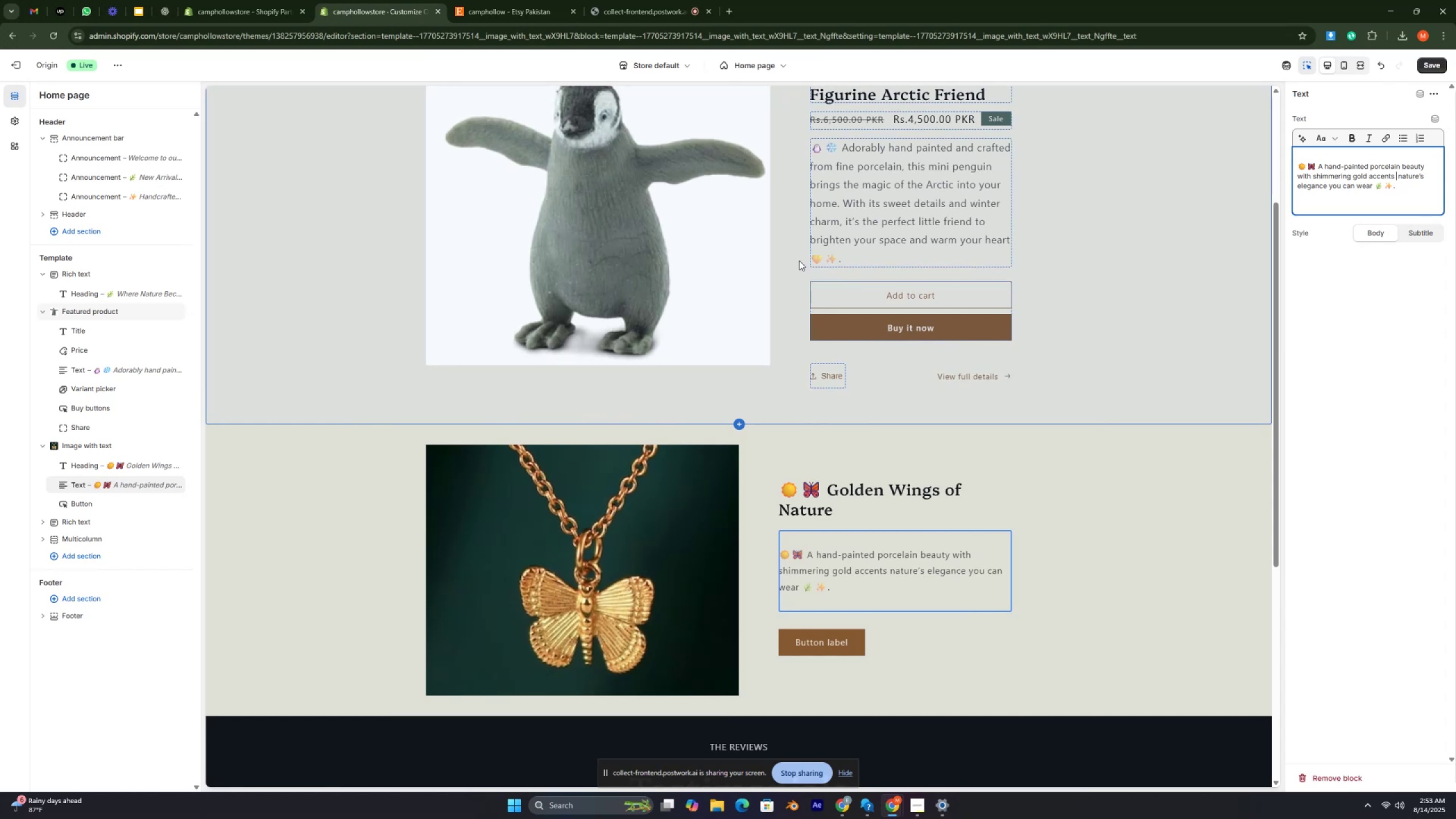 
key(Control+ControlRight)
 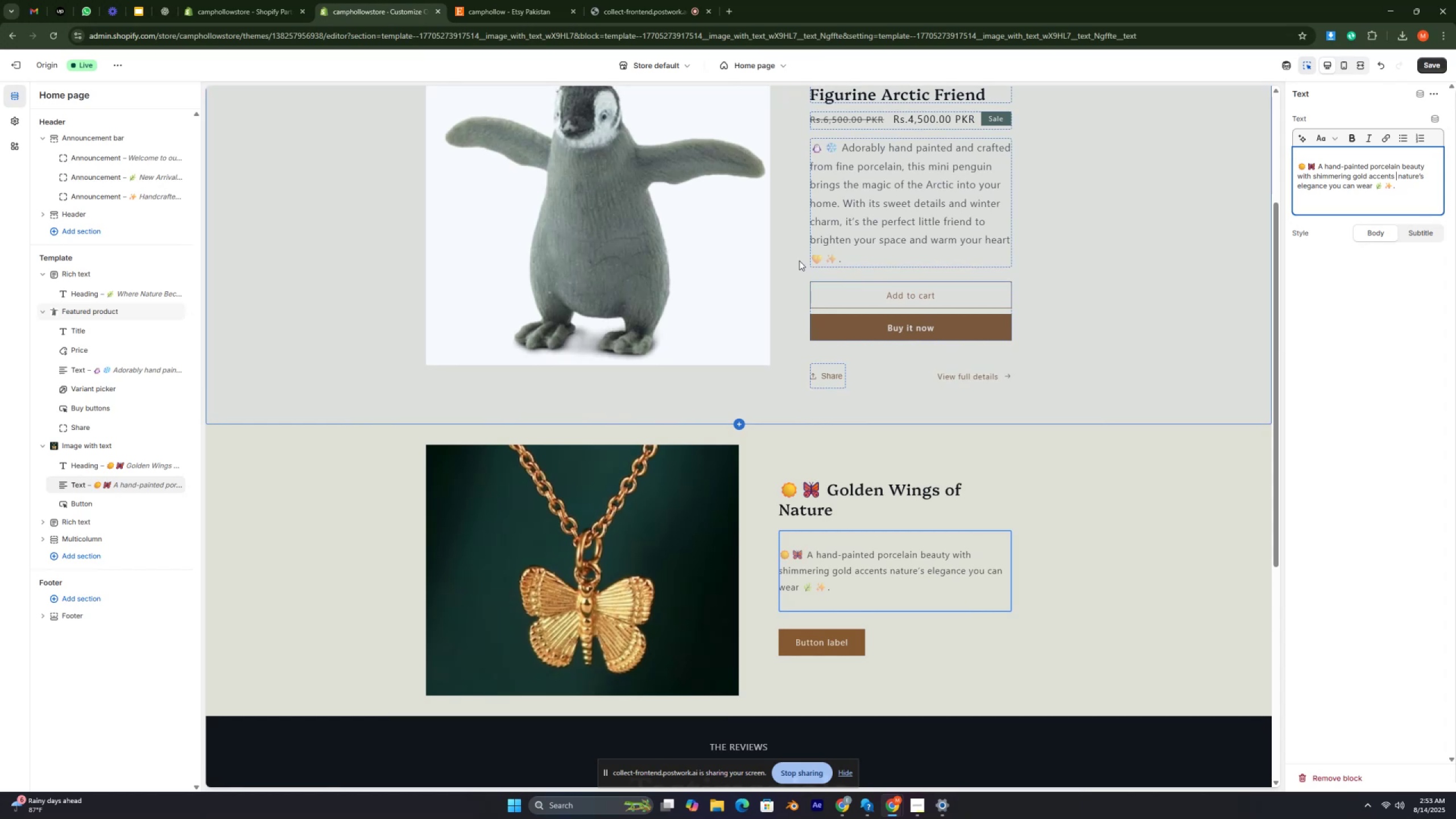 
key(Control+ControlRight)
 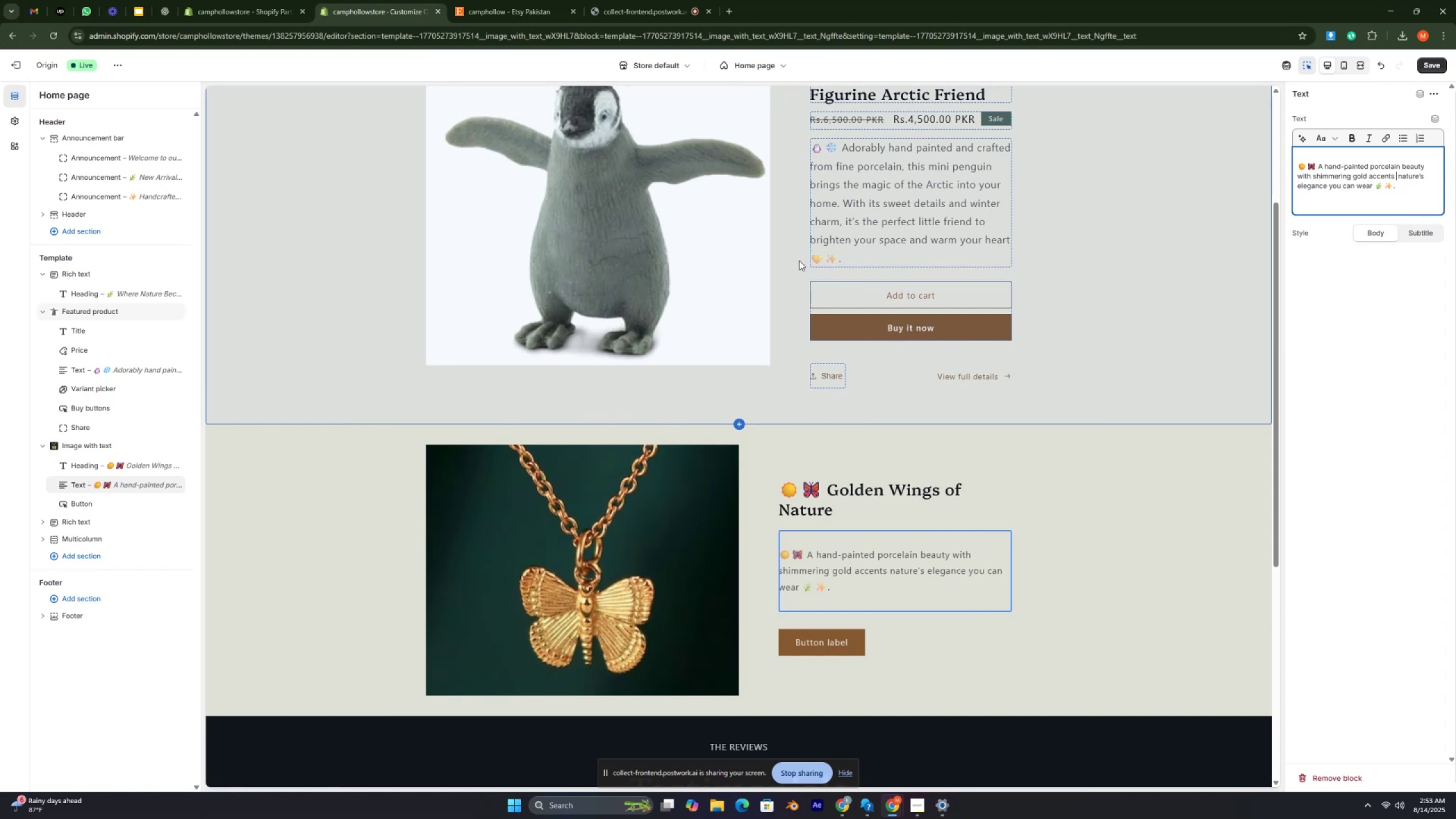 
key(Control+ControlRight)
 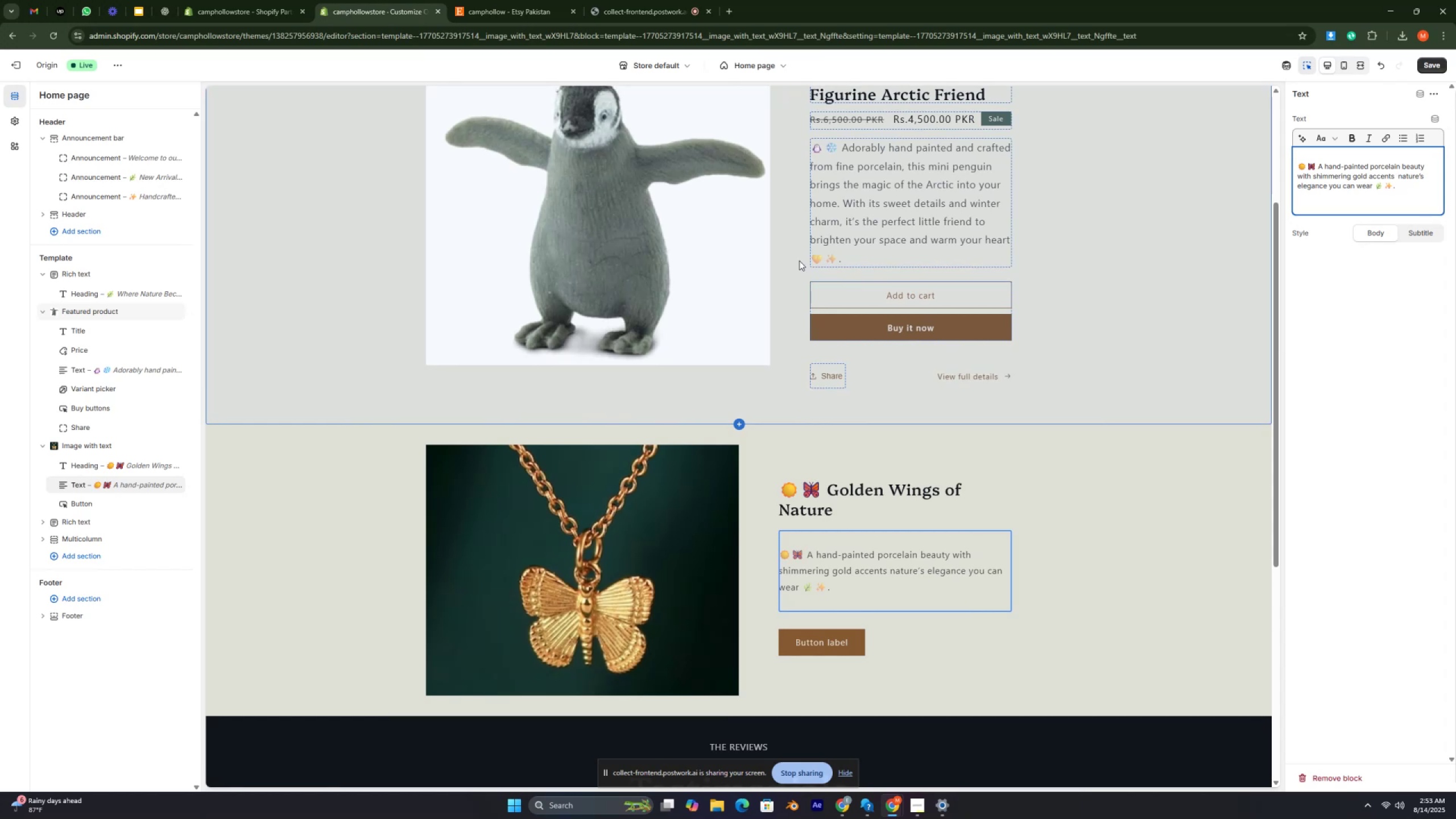 
key(Control+ControlRight)
 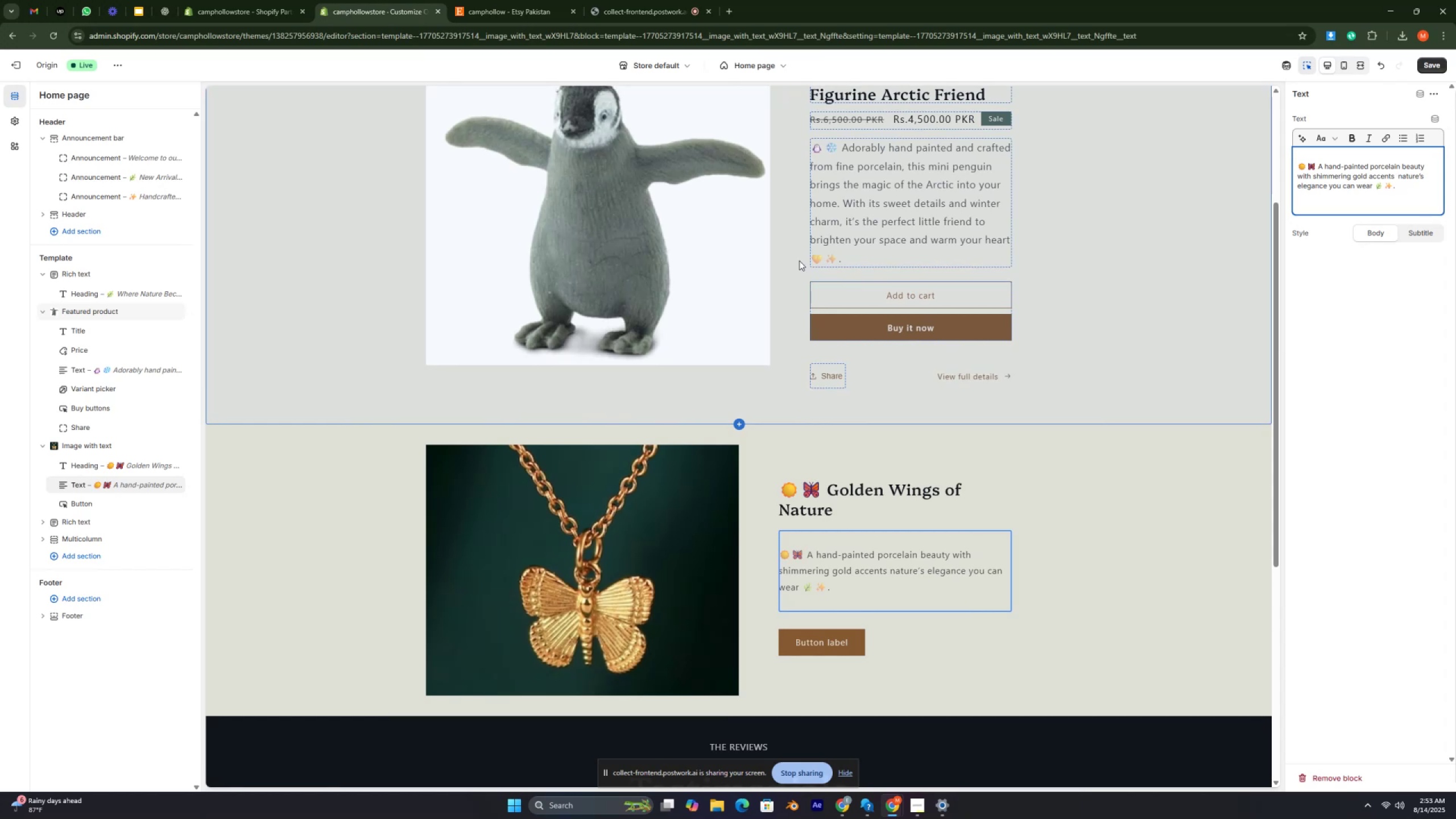 
key(Control+ControlRight)
 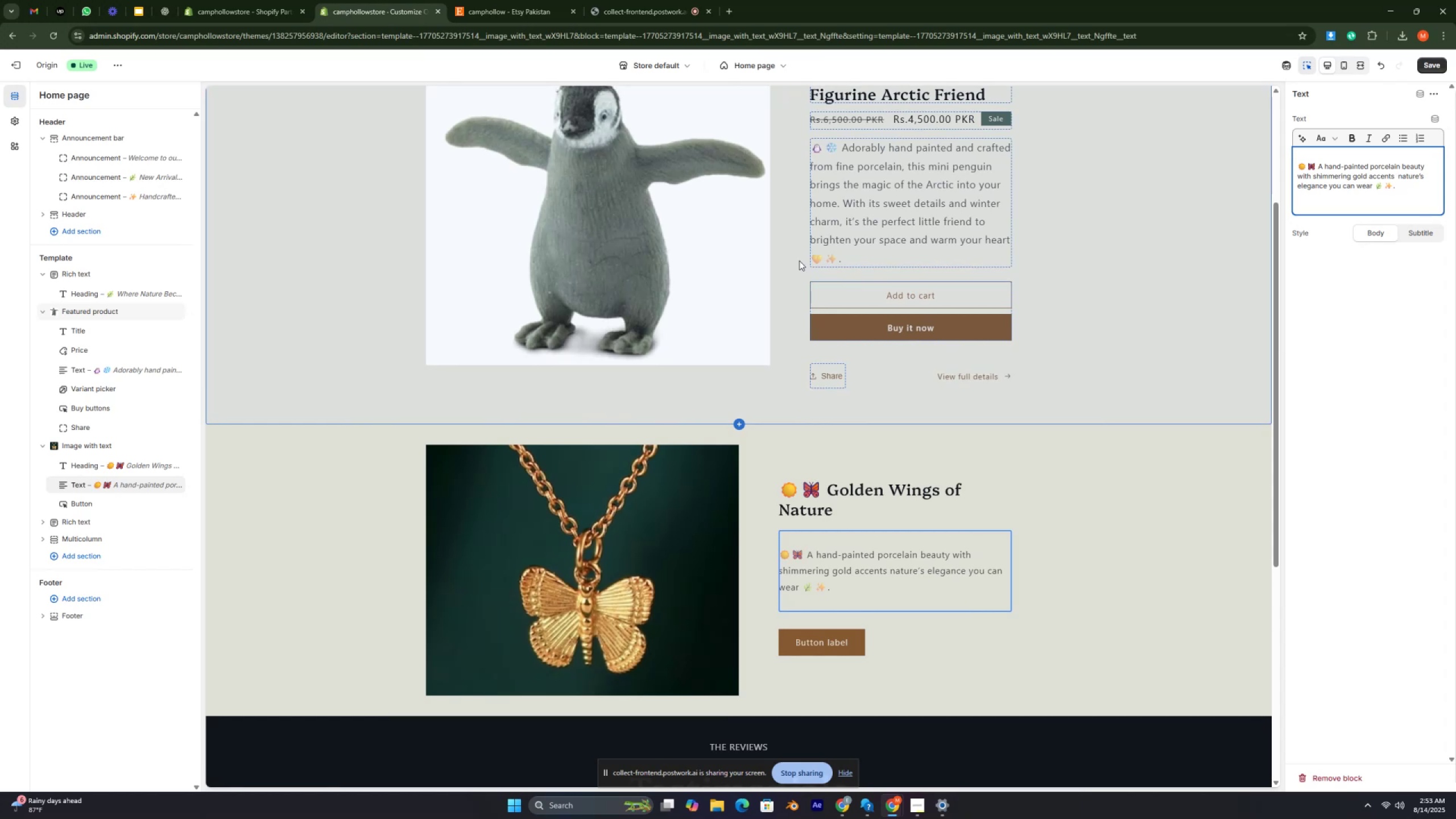 
key(Control+ControlRight)
 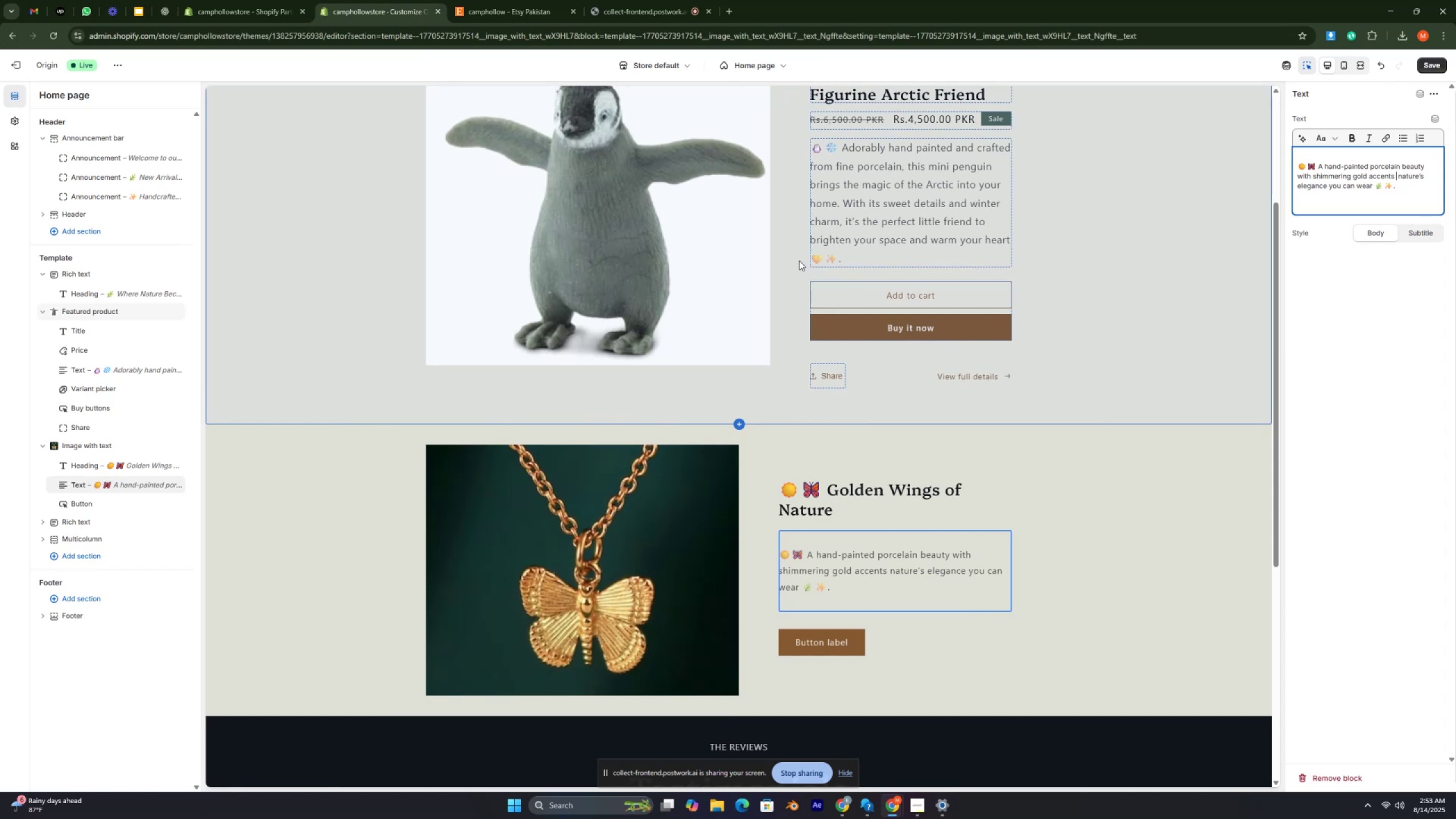 
key(Control+ControlRight)
 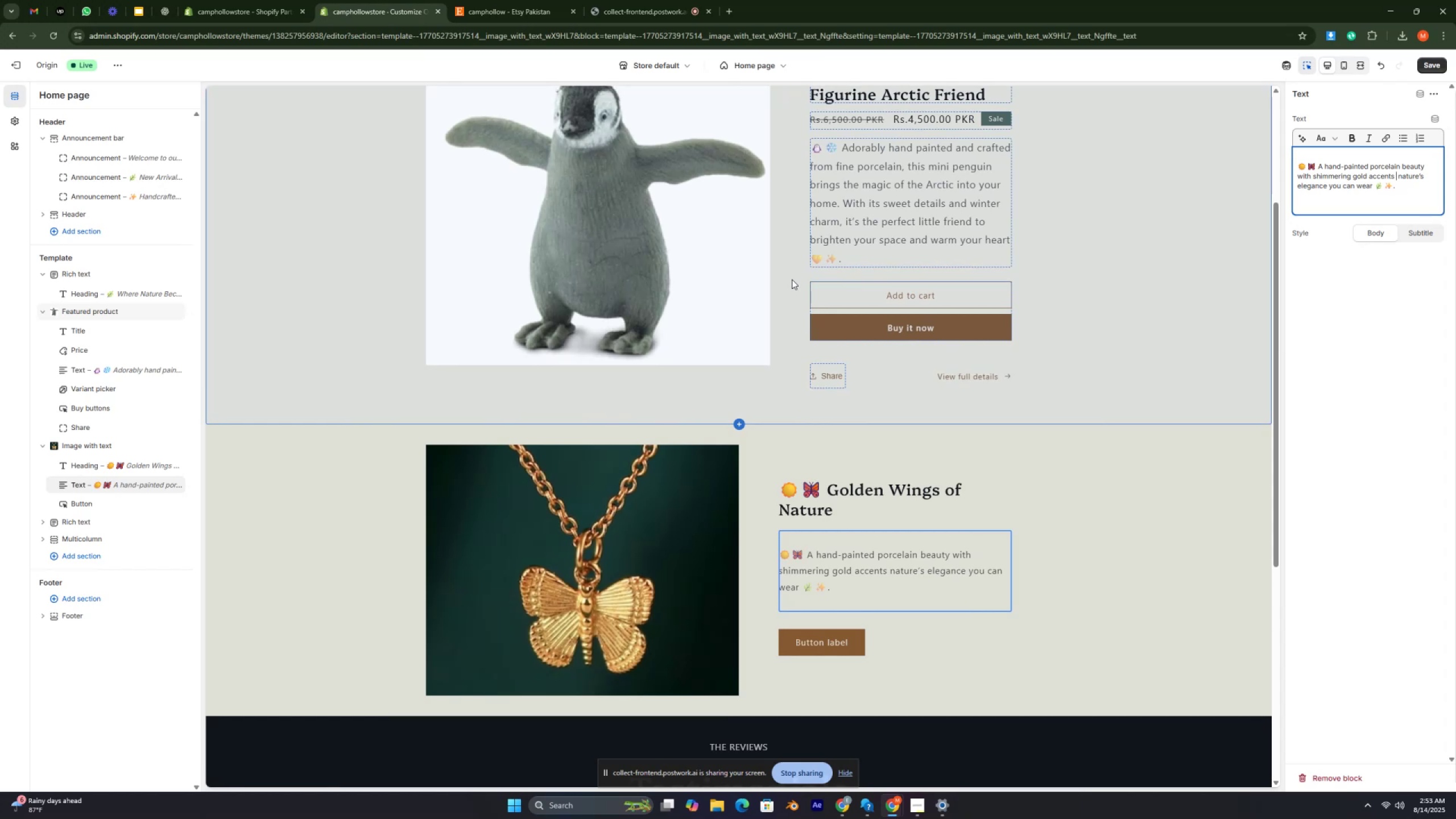 
key(Control+ControlRight)
 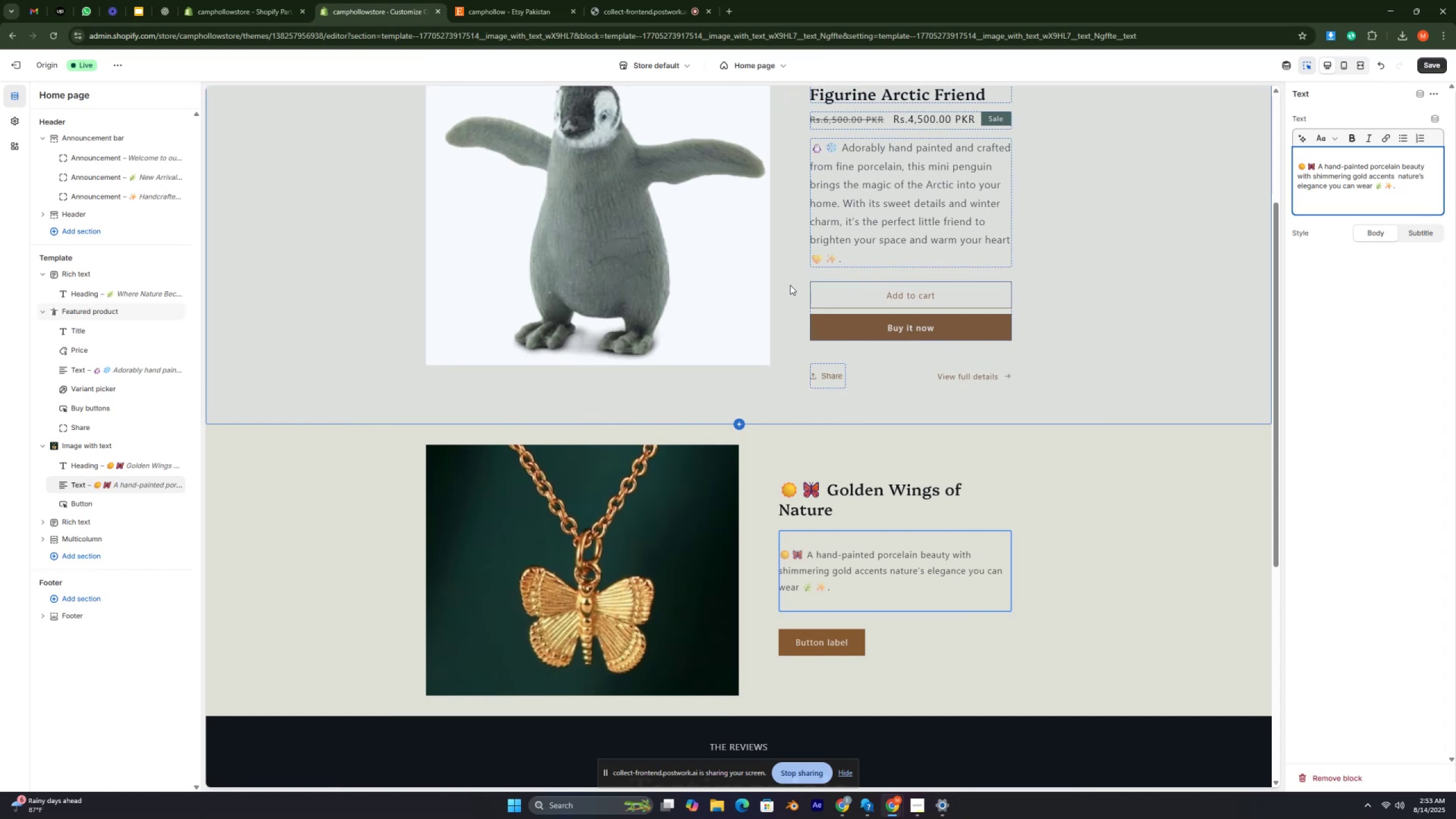 
key(Control+ControlRight)
 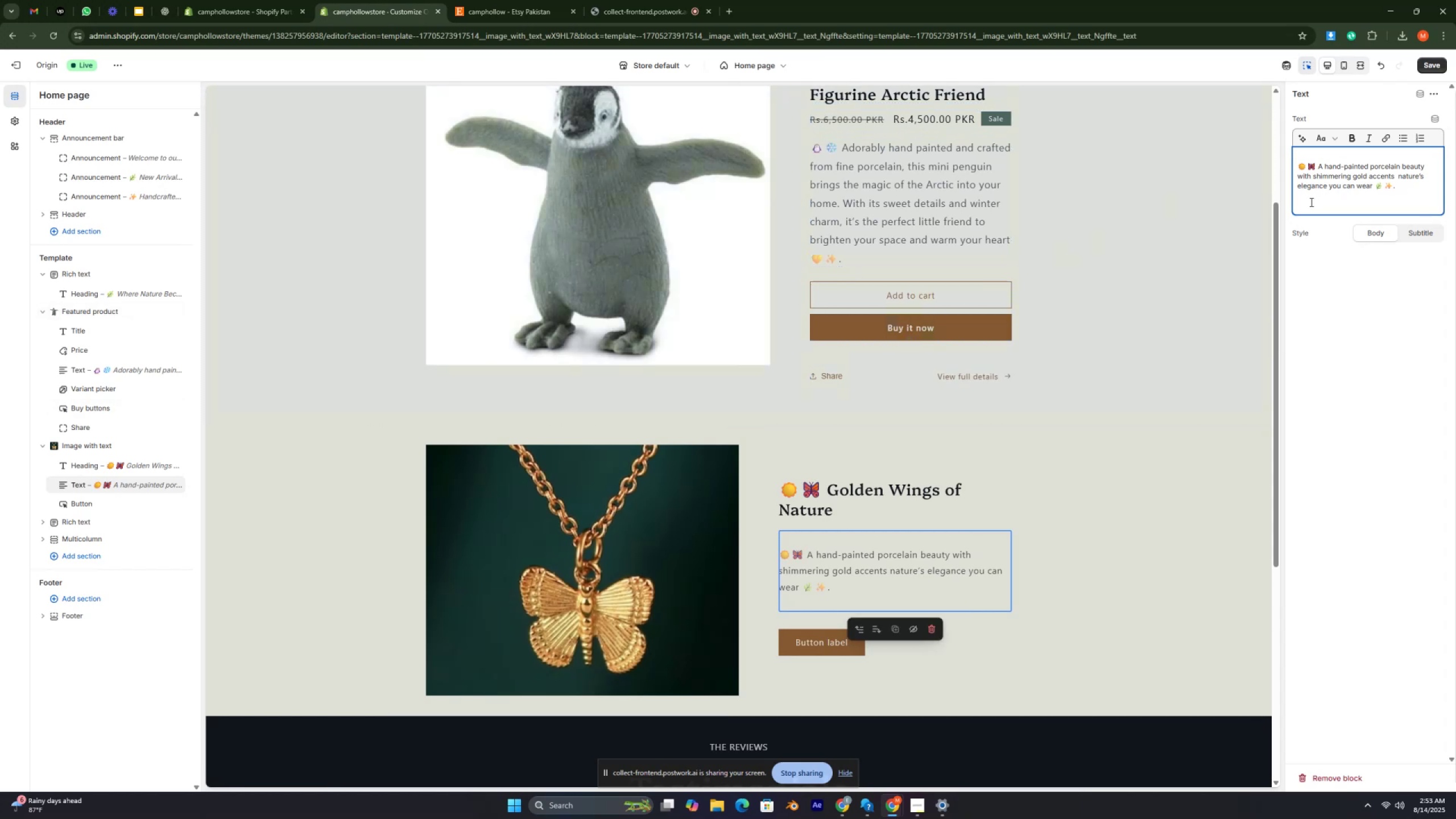 
left_click([1306, 204])
 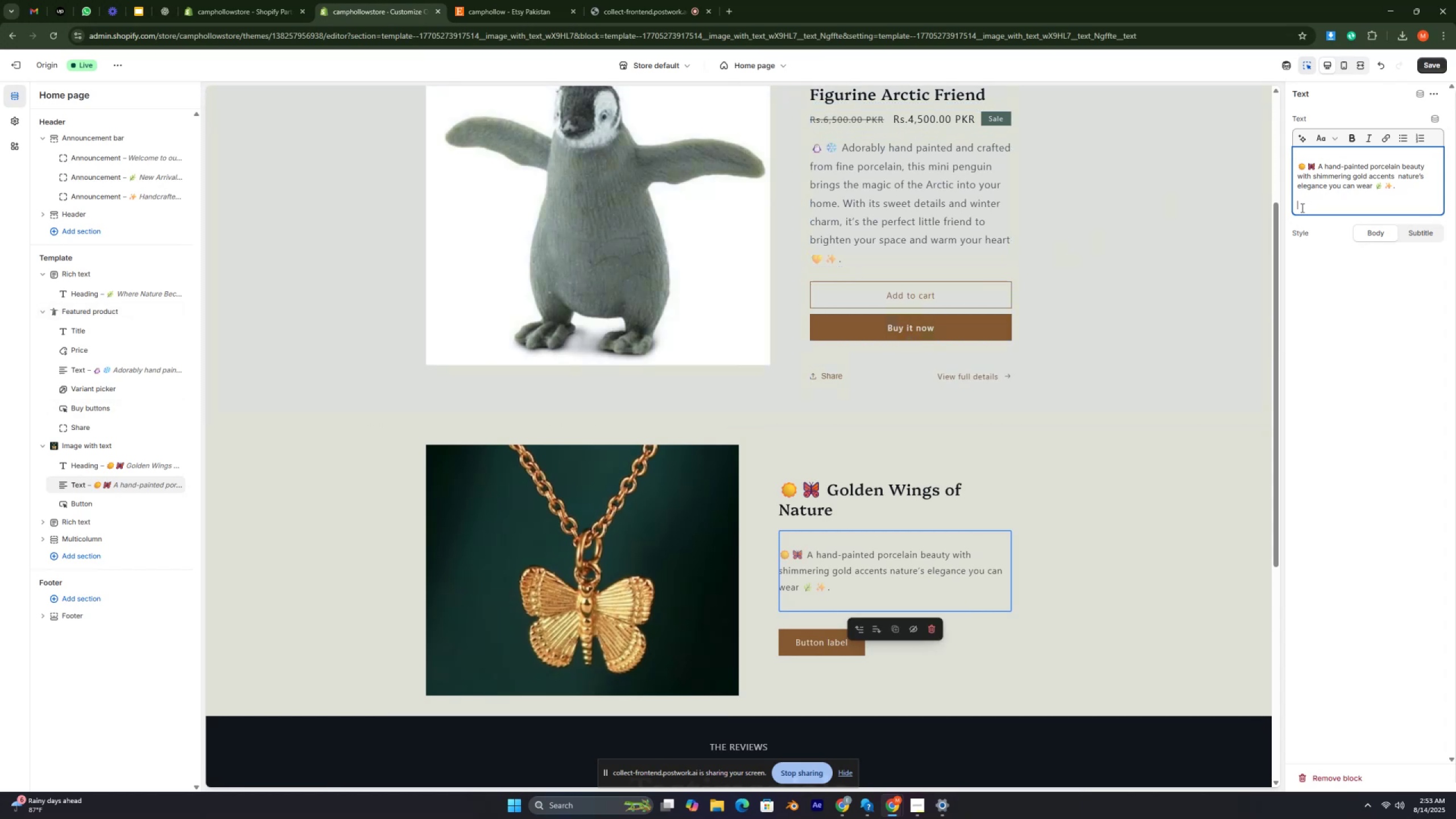 
key(Backspace)
 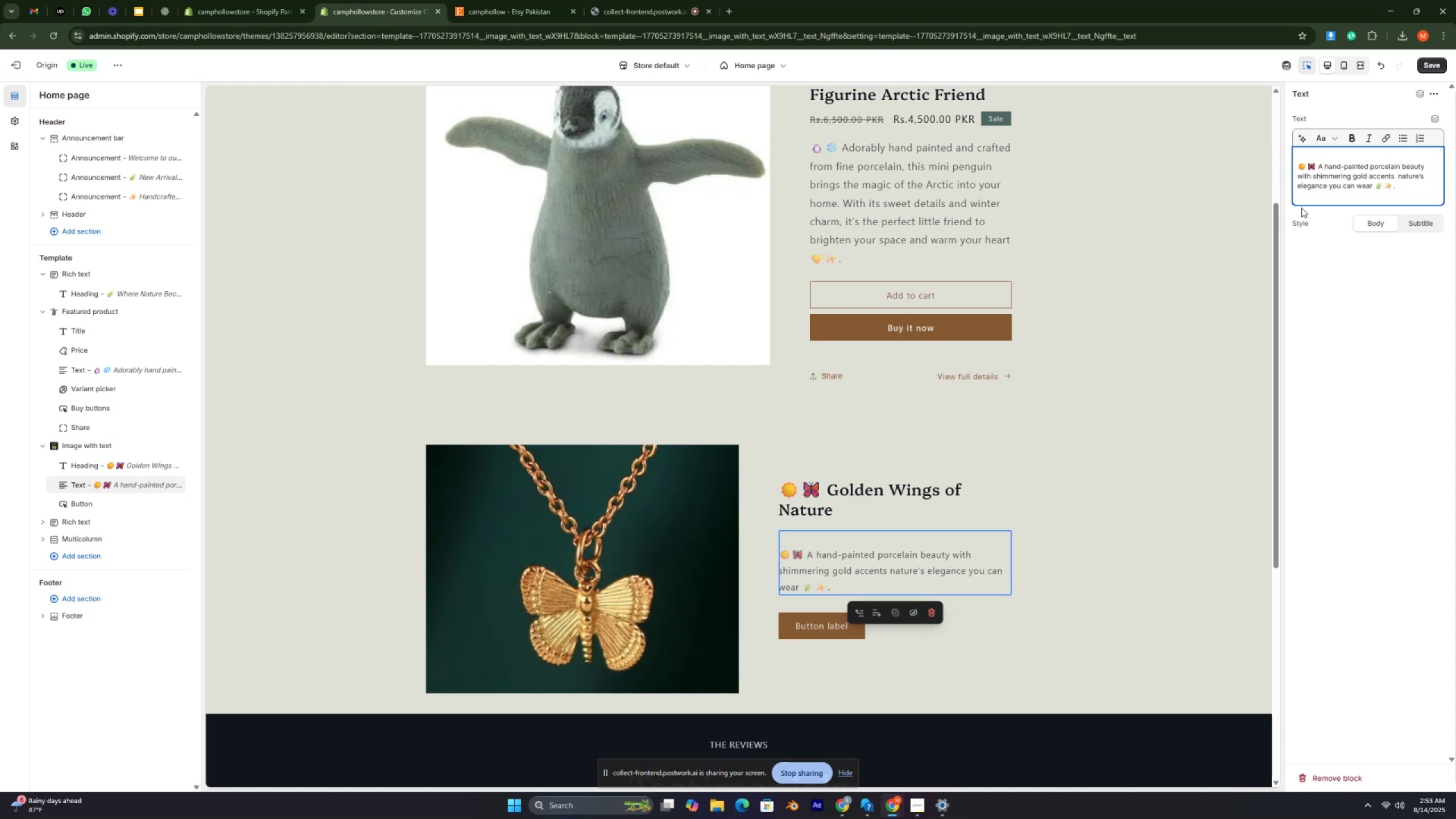 
key(Backspace)
 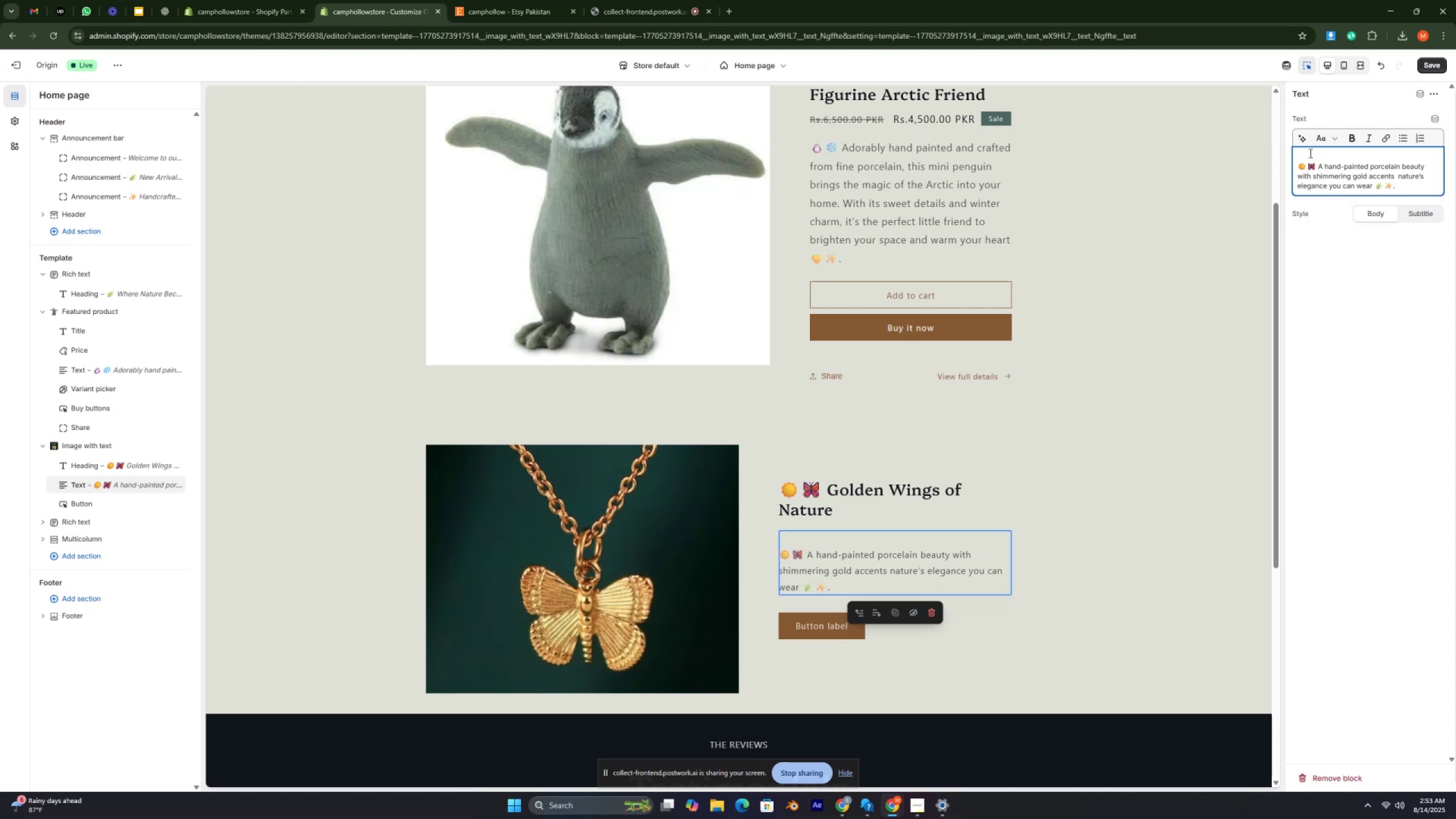 
left_click([1297, 166])
 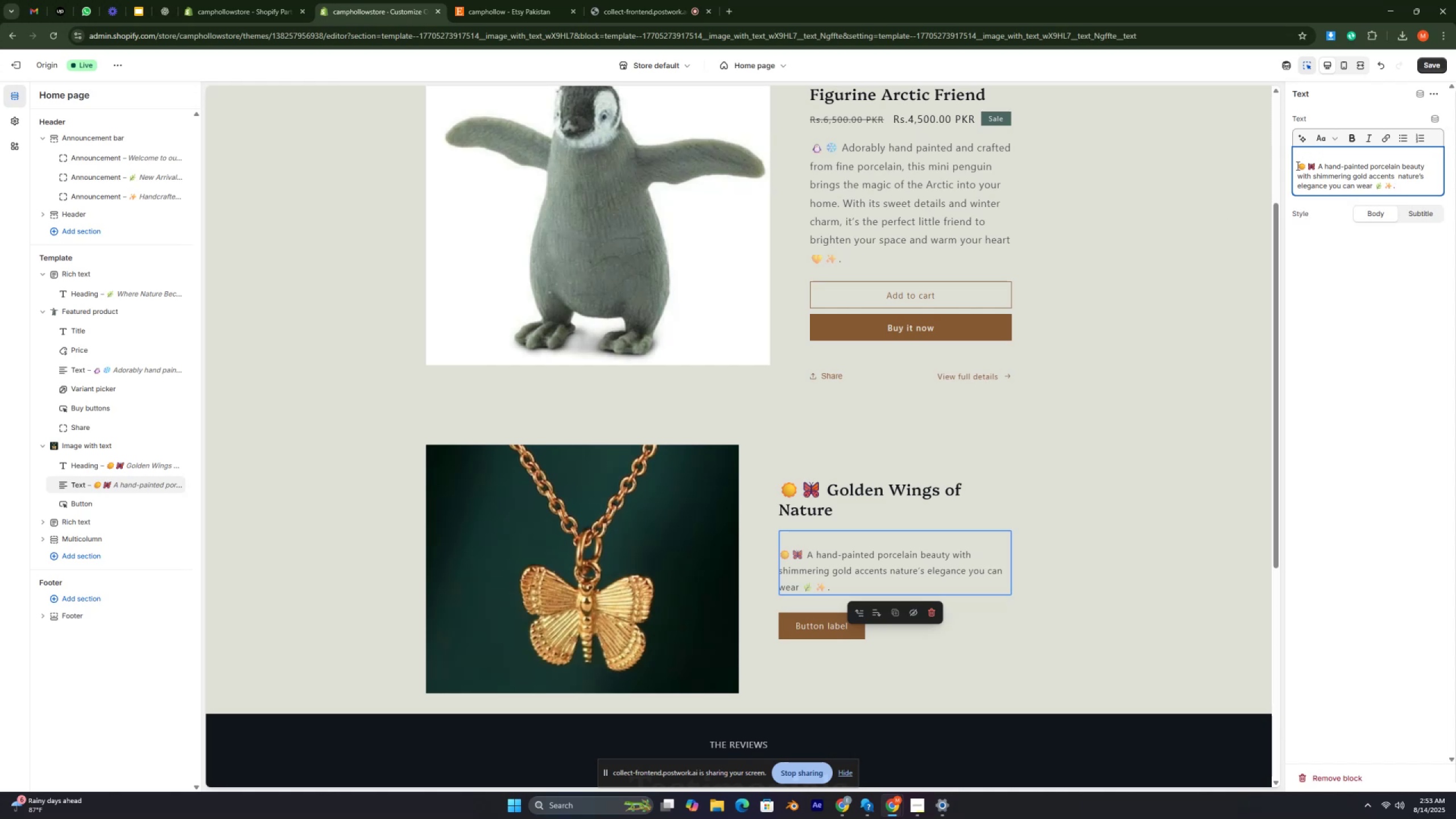 
key(Backspace)
 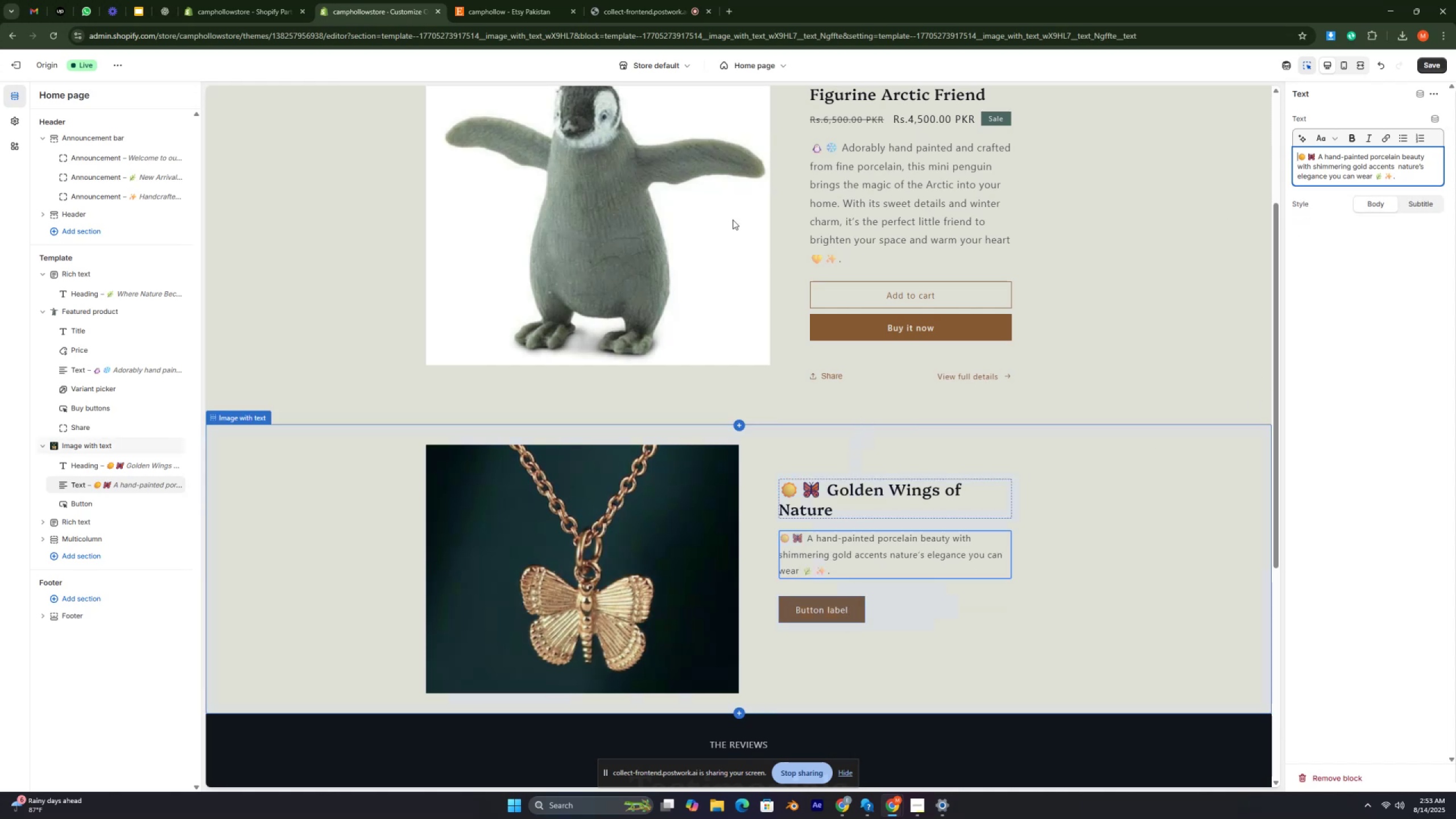 
key(Control+ControlRight)
 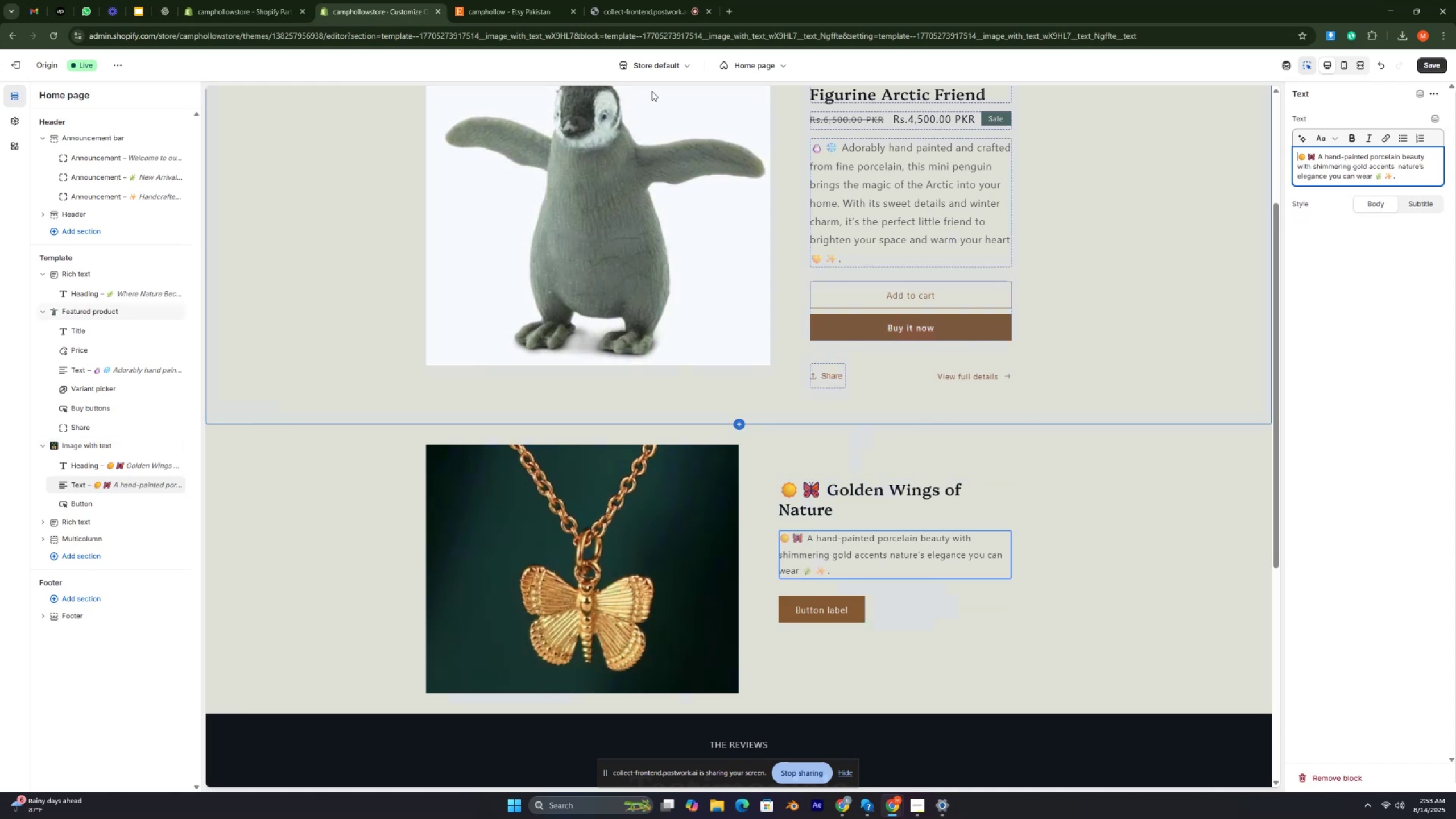 
key(Control+ControlRight)
 